 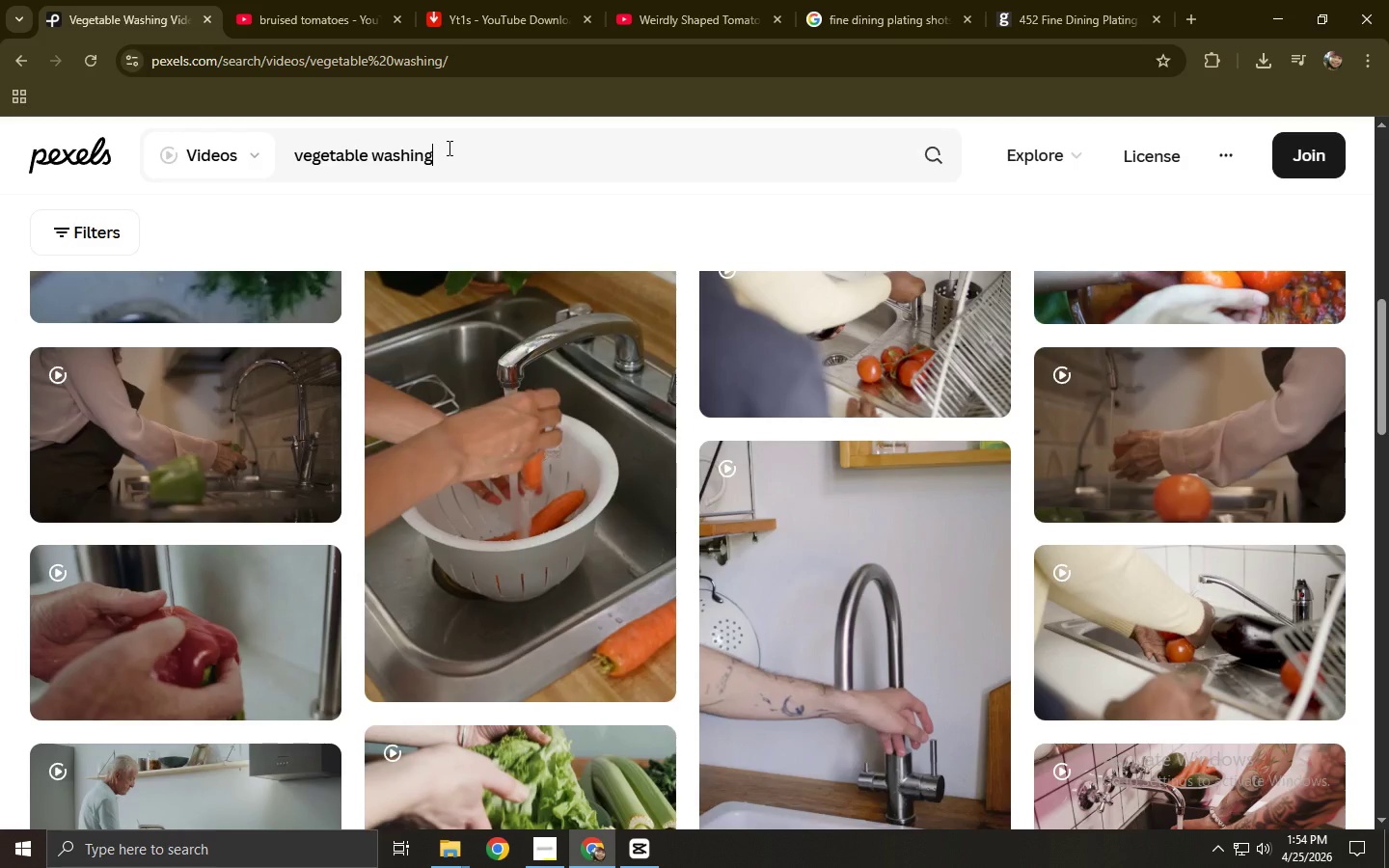 
double_click([448, 148])
 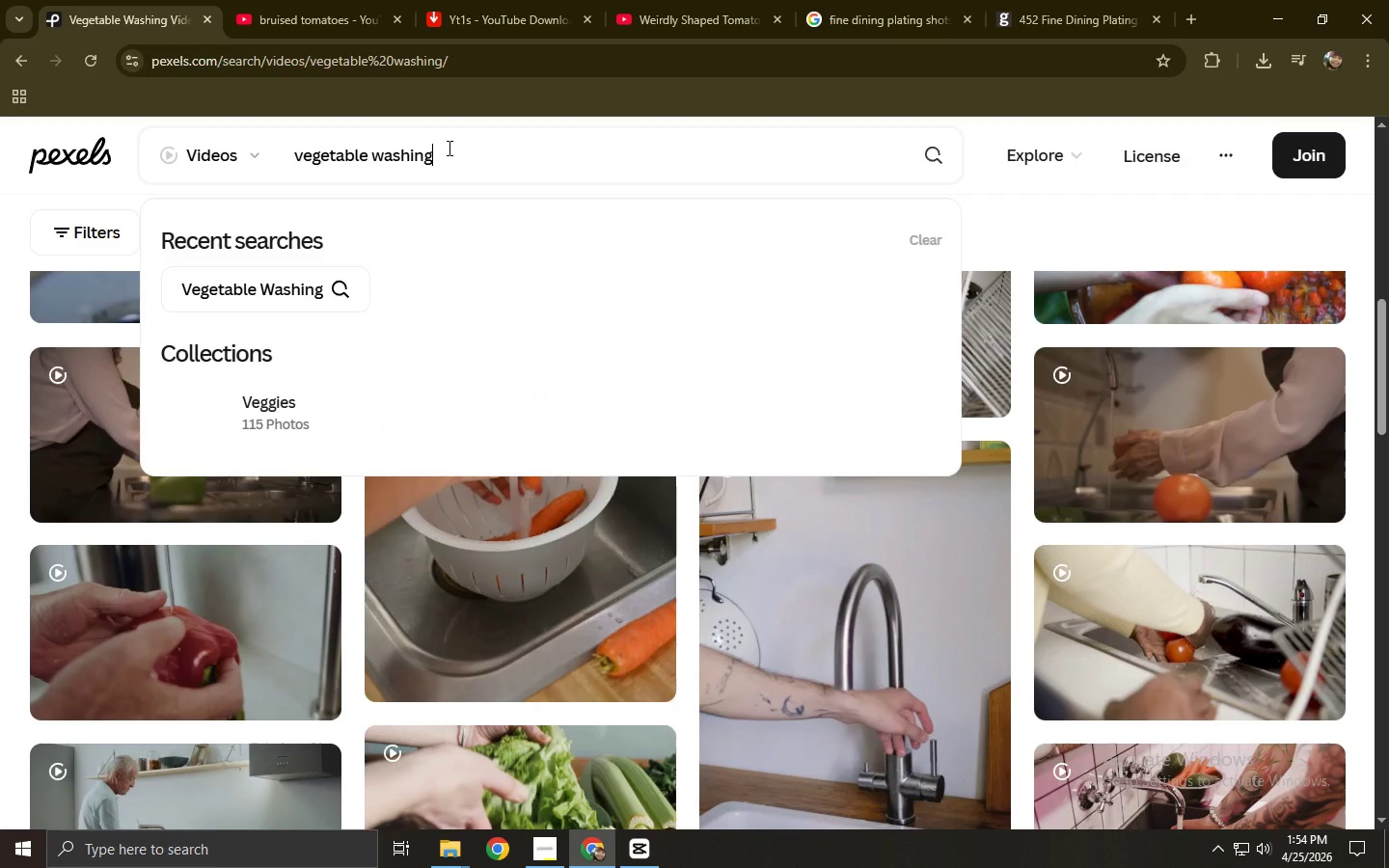 
triple_click([448, 148])
 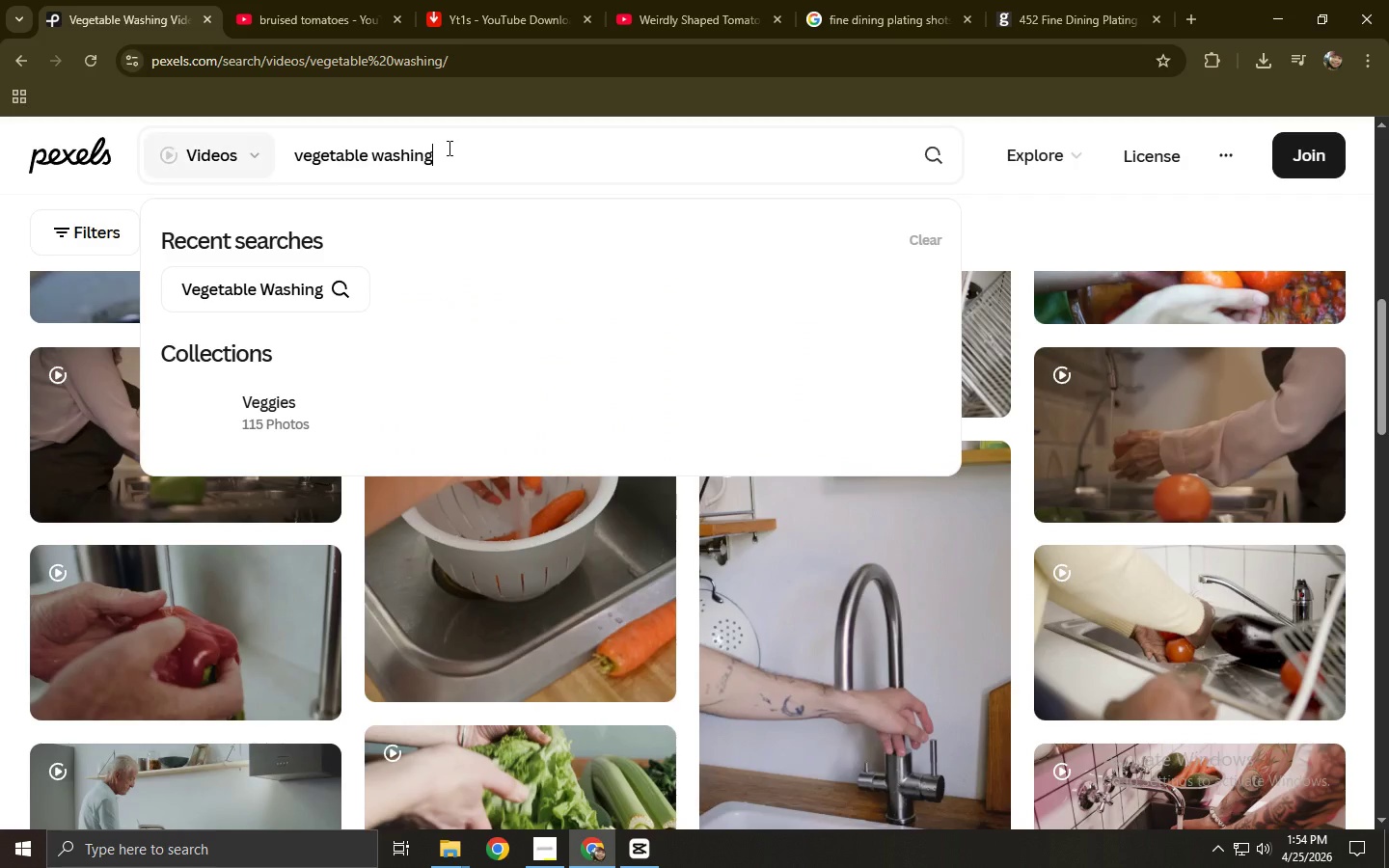 
triple_click([448, 148])
 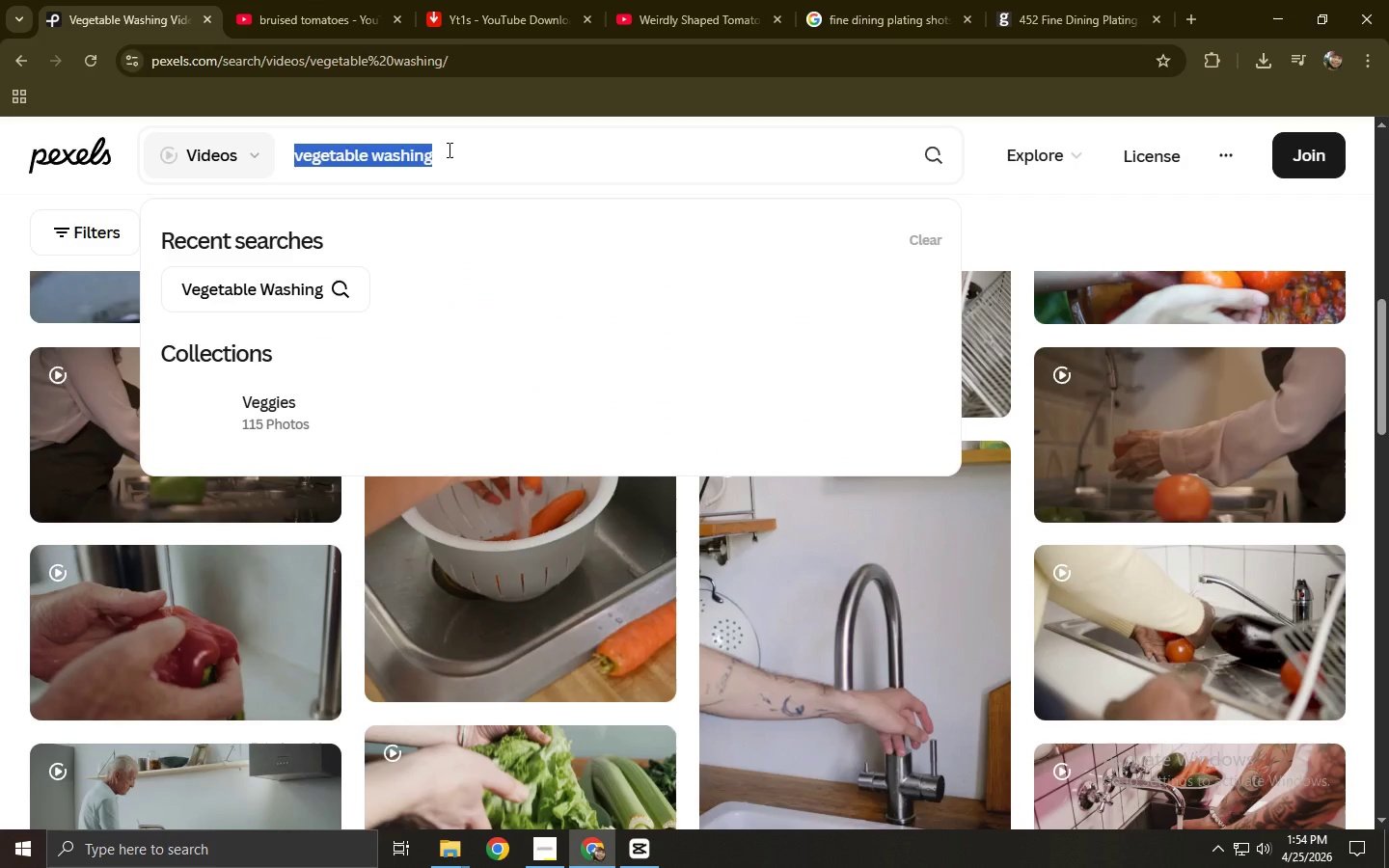 
key(Control+ControlLeft)
 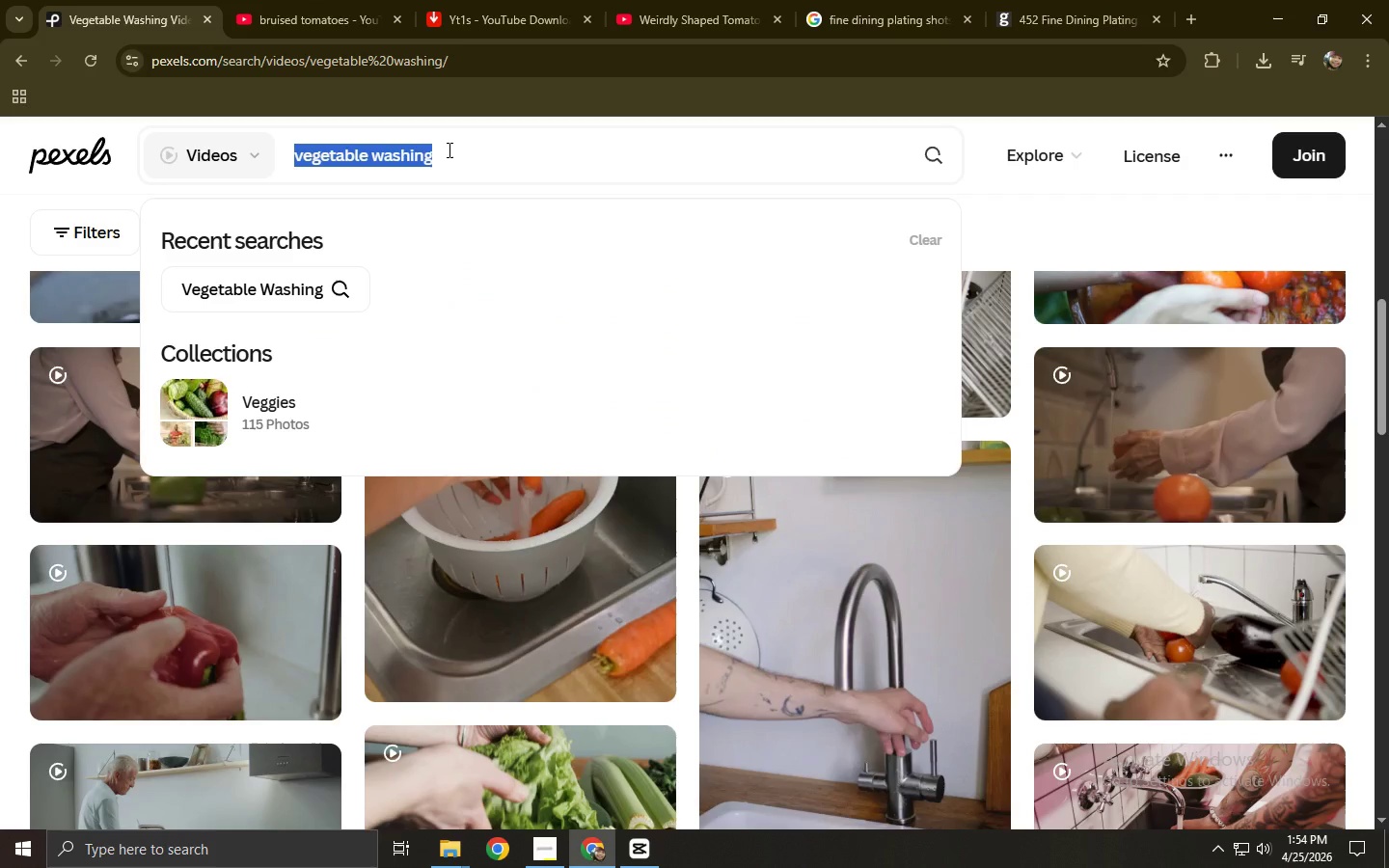 
type(achopping carrots)
 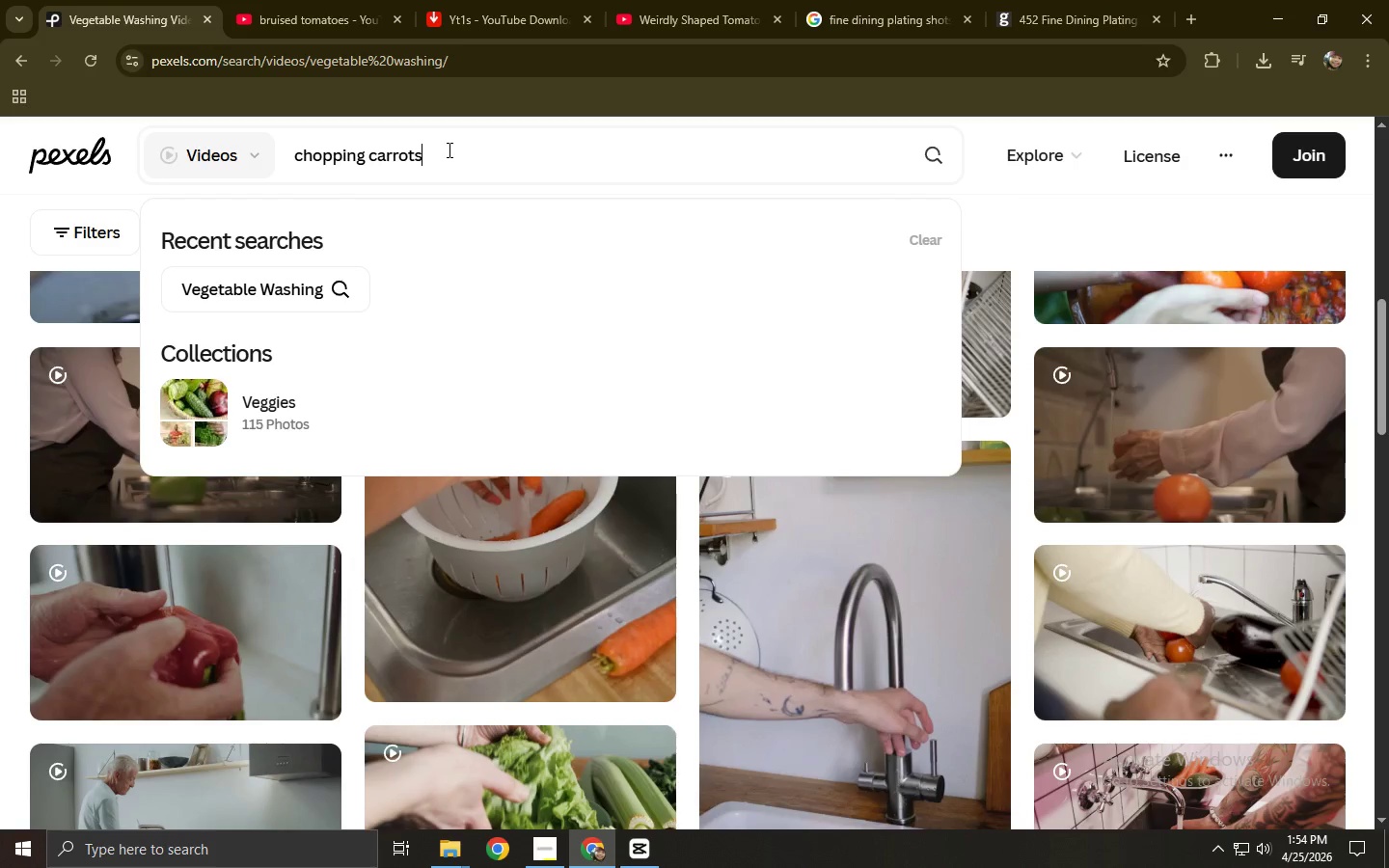 
key(Enter)
 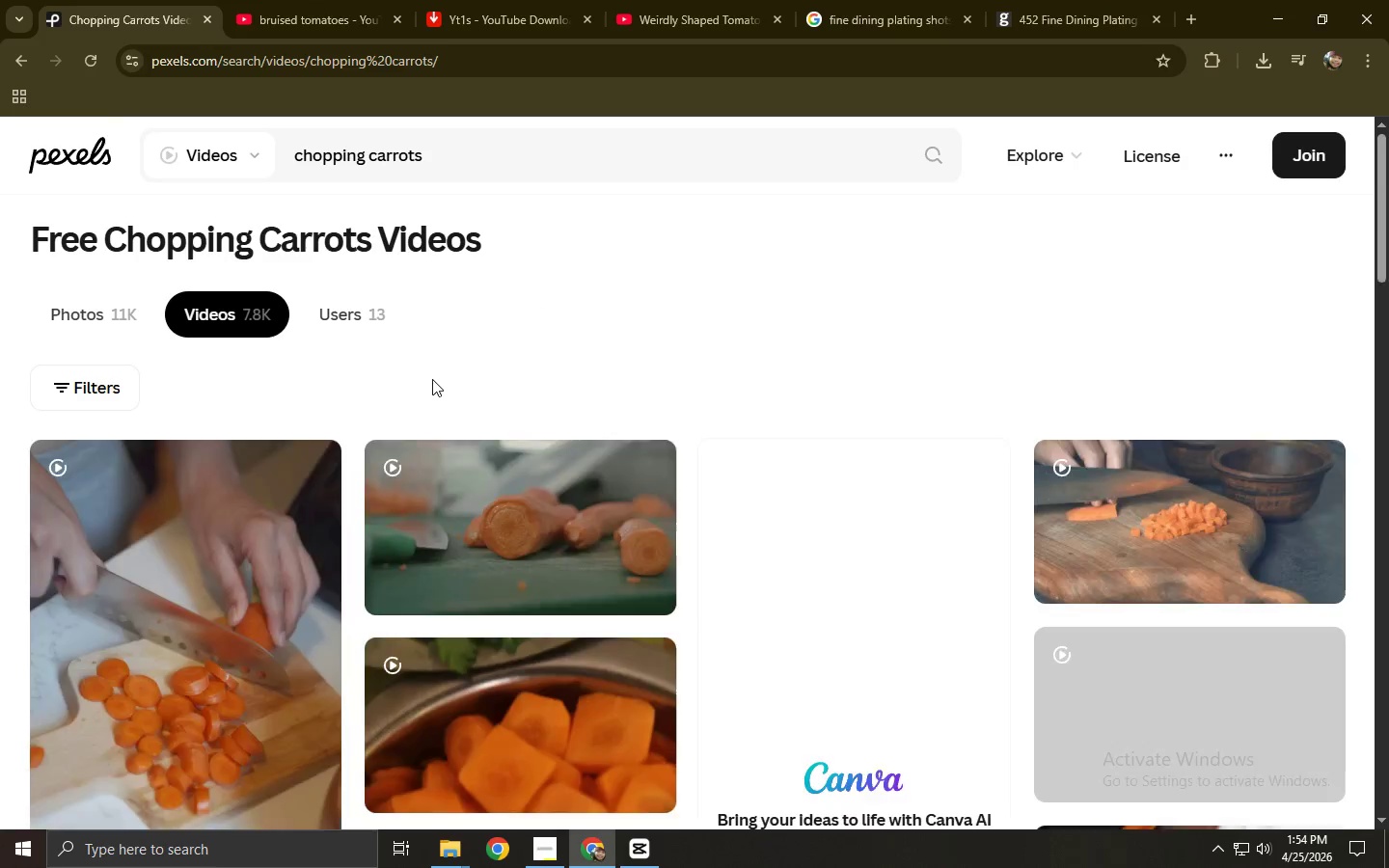 
scroll: coordinate [417, 383], scroll_direction: down, amount: 3.0
 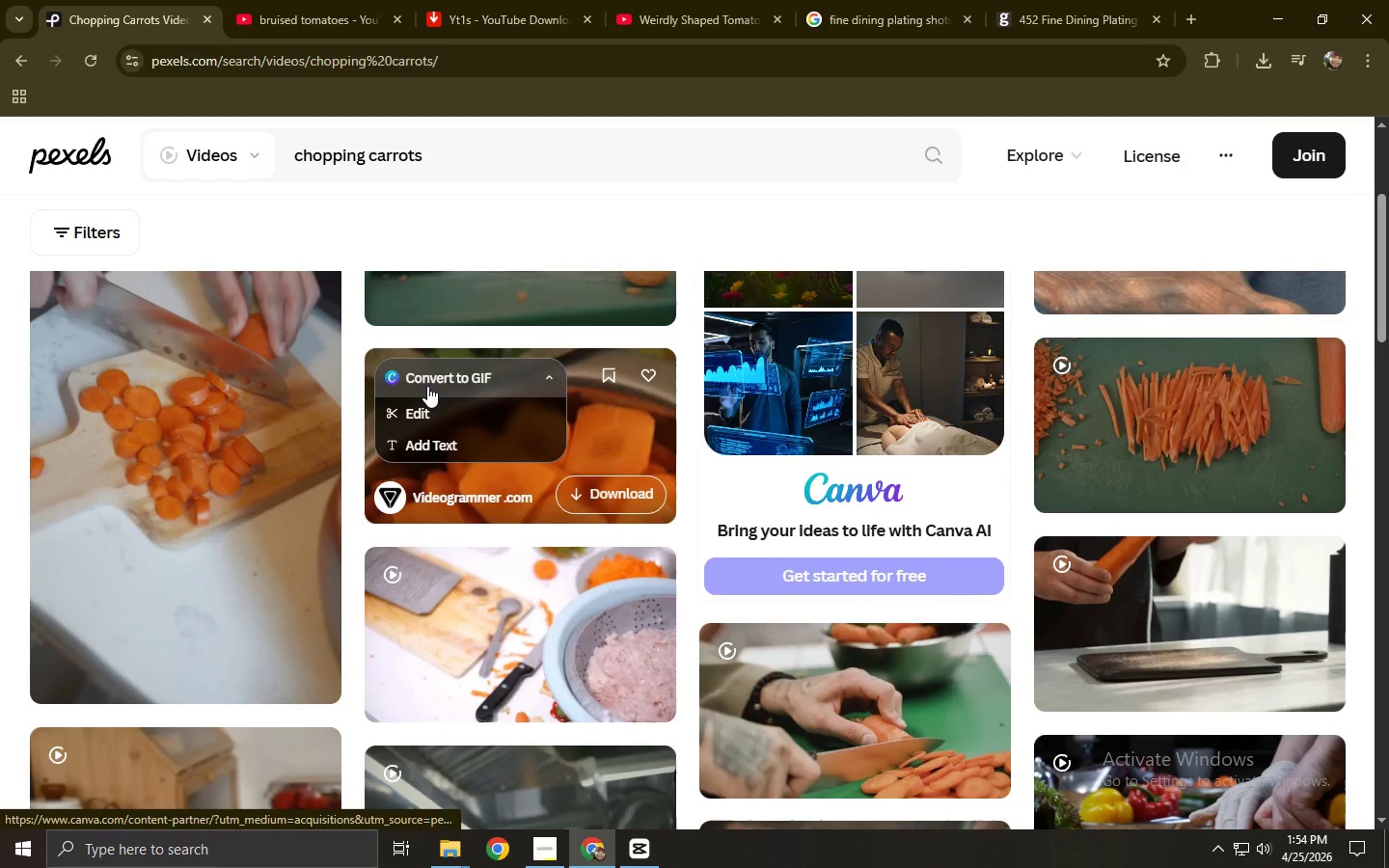 
left_click([1145, 434])
 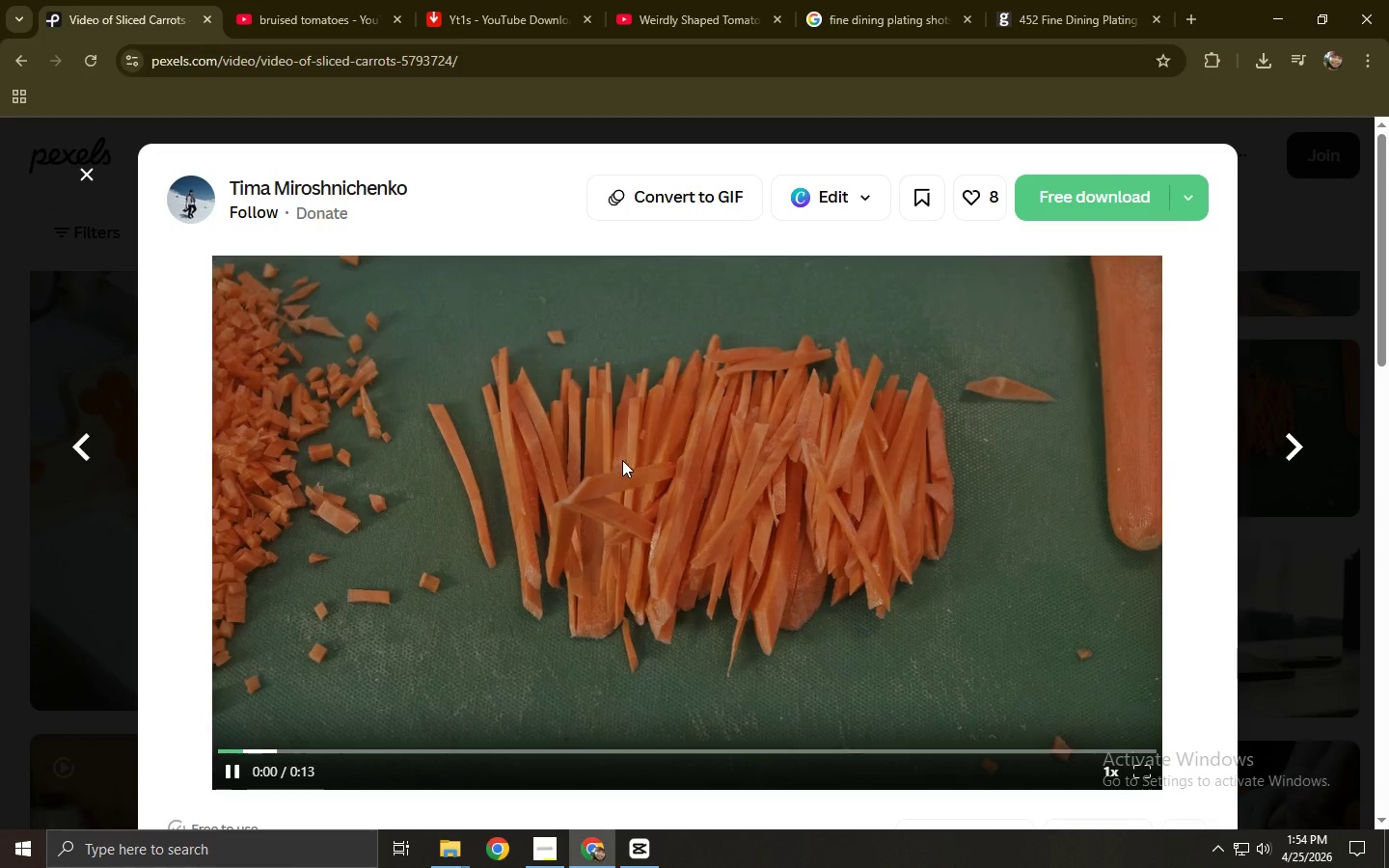 
double_click([388, 752])
 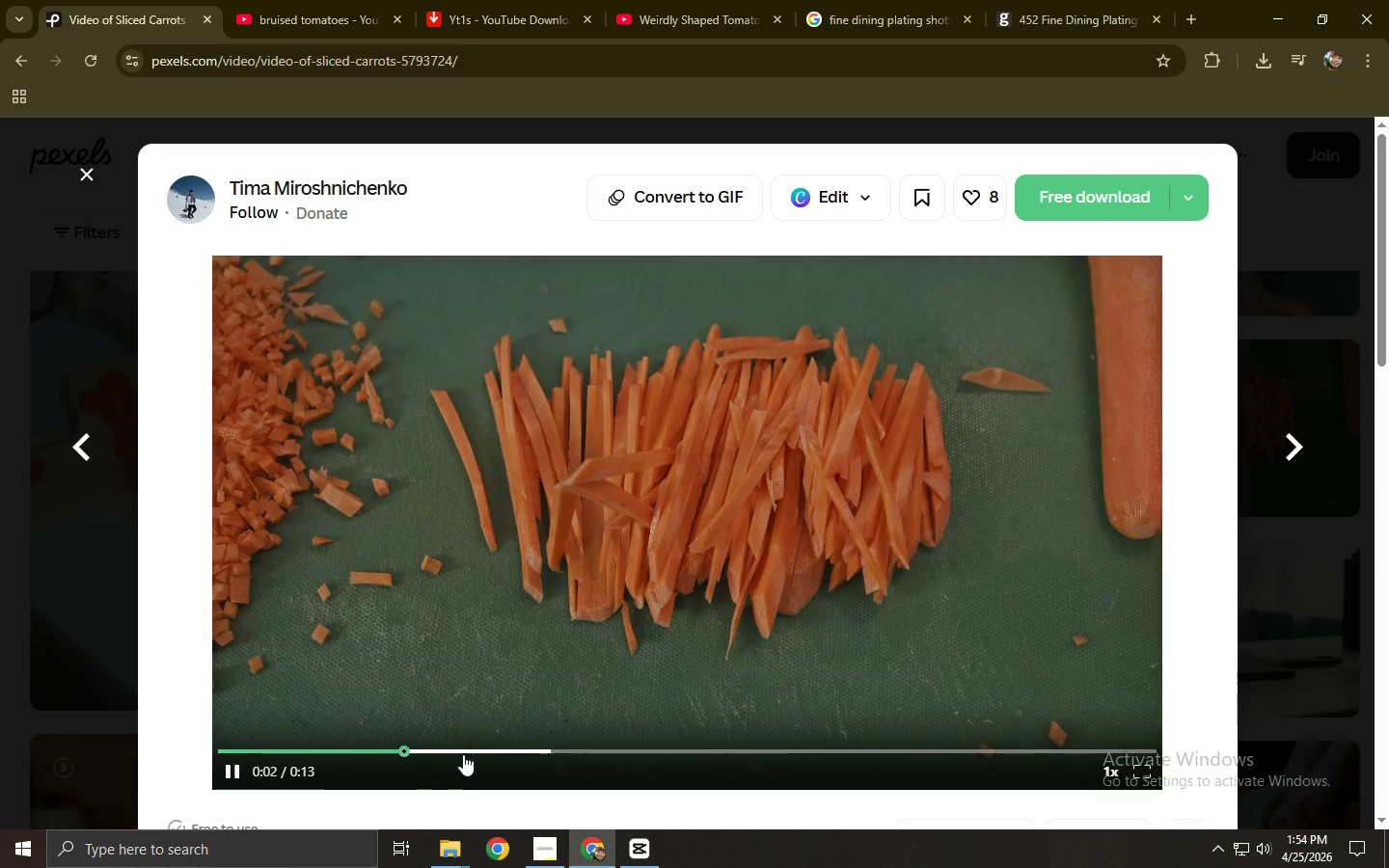 
left_click([514, 755])
 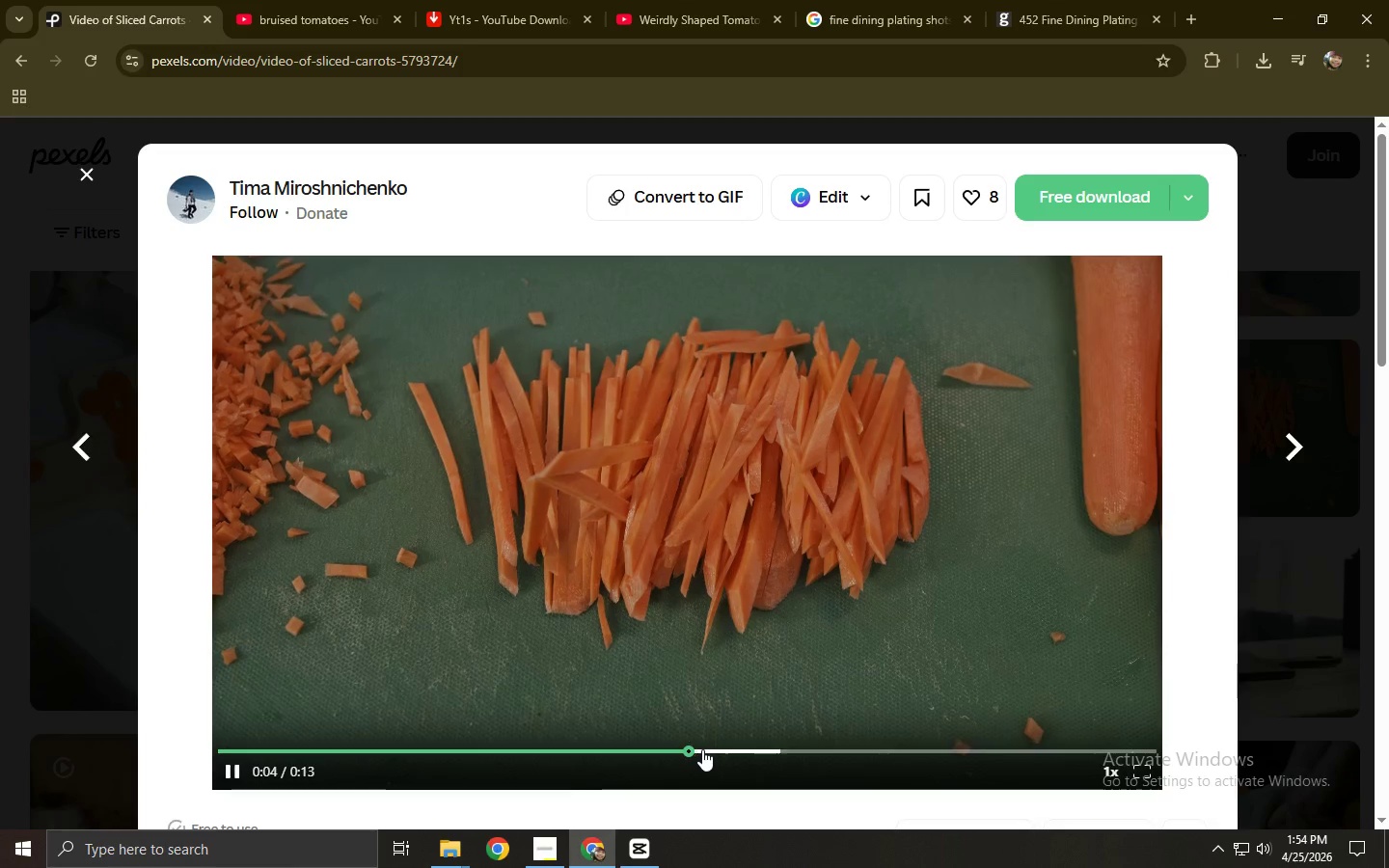 
left_click([758, 742])
 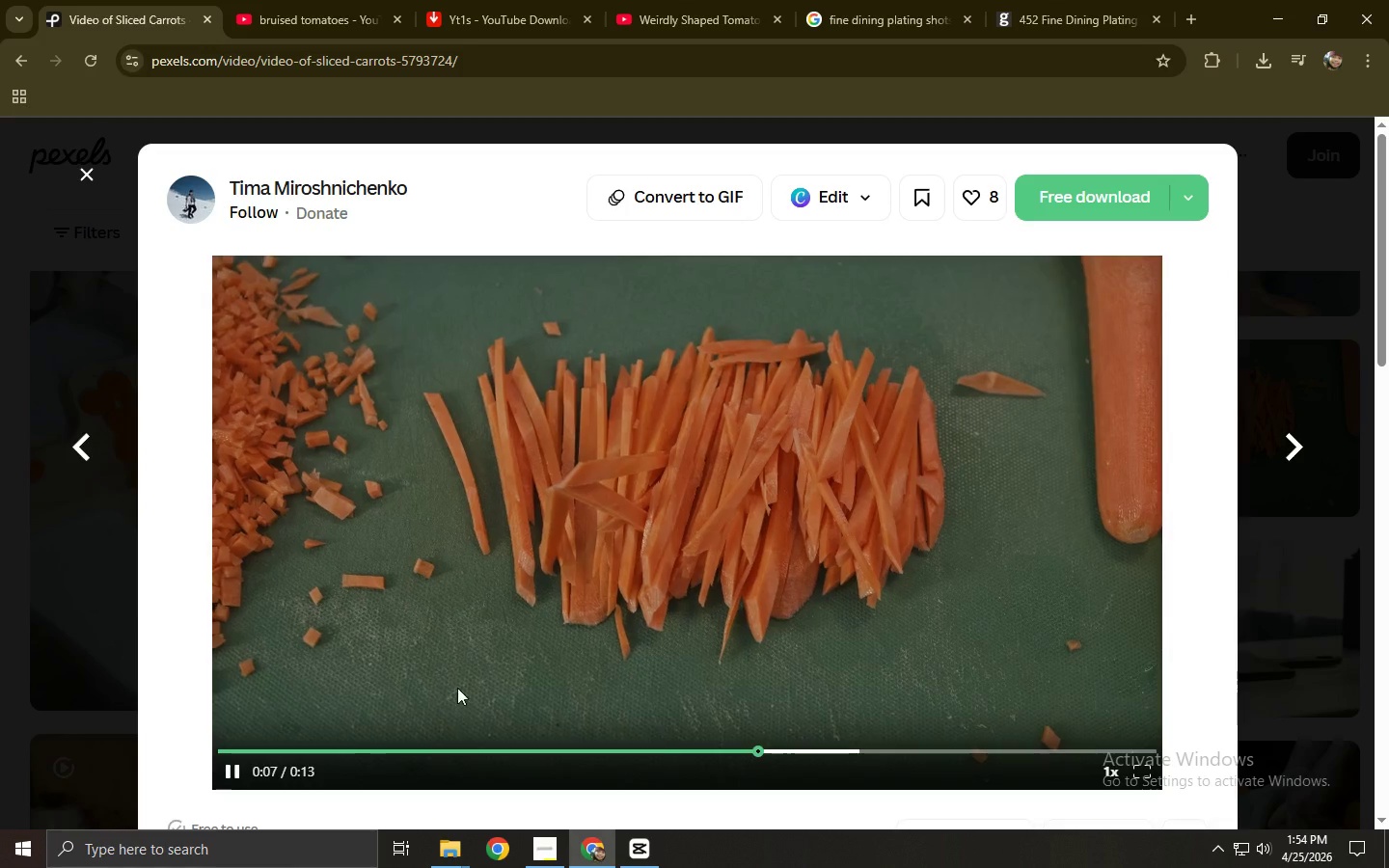 
left_click([0, 576])
 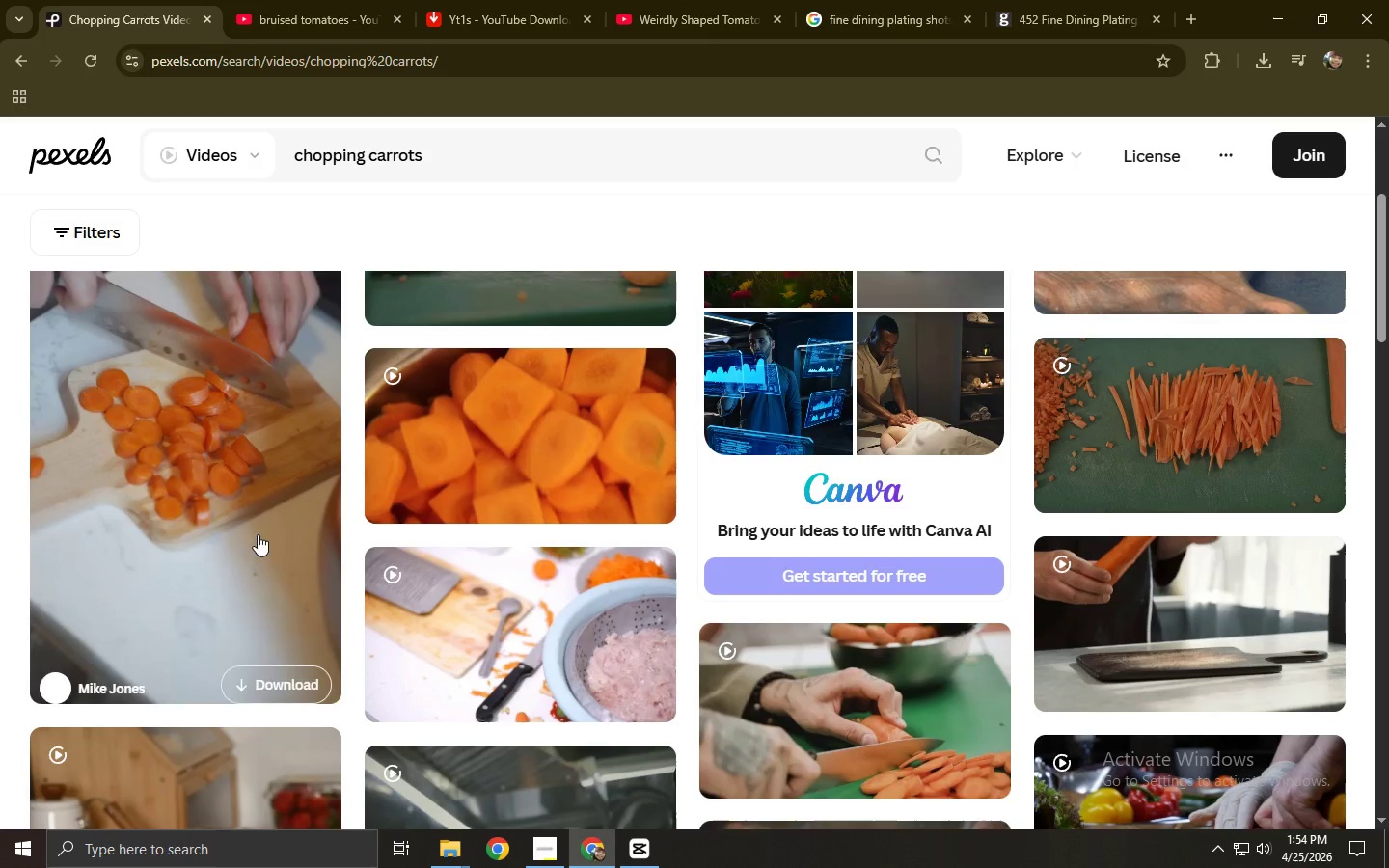 
scroll: coordinate [339, 519], scroll_direction: down, amount: 2.0
 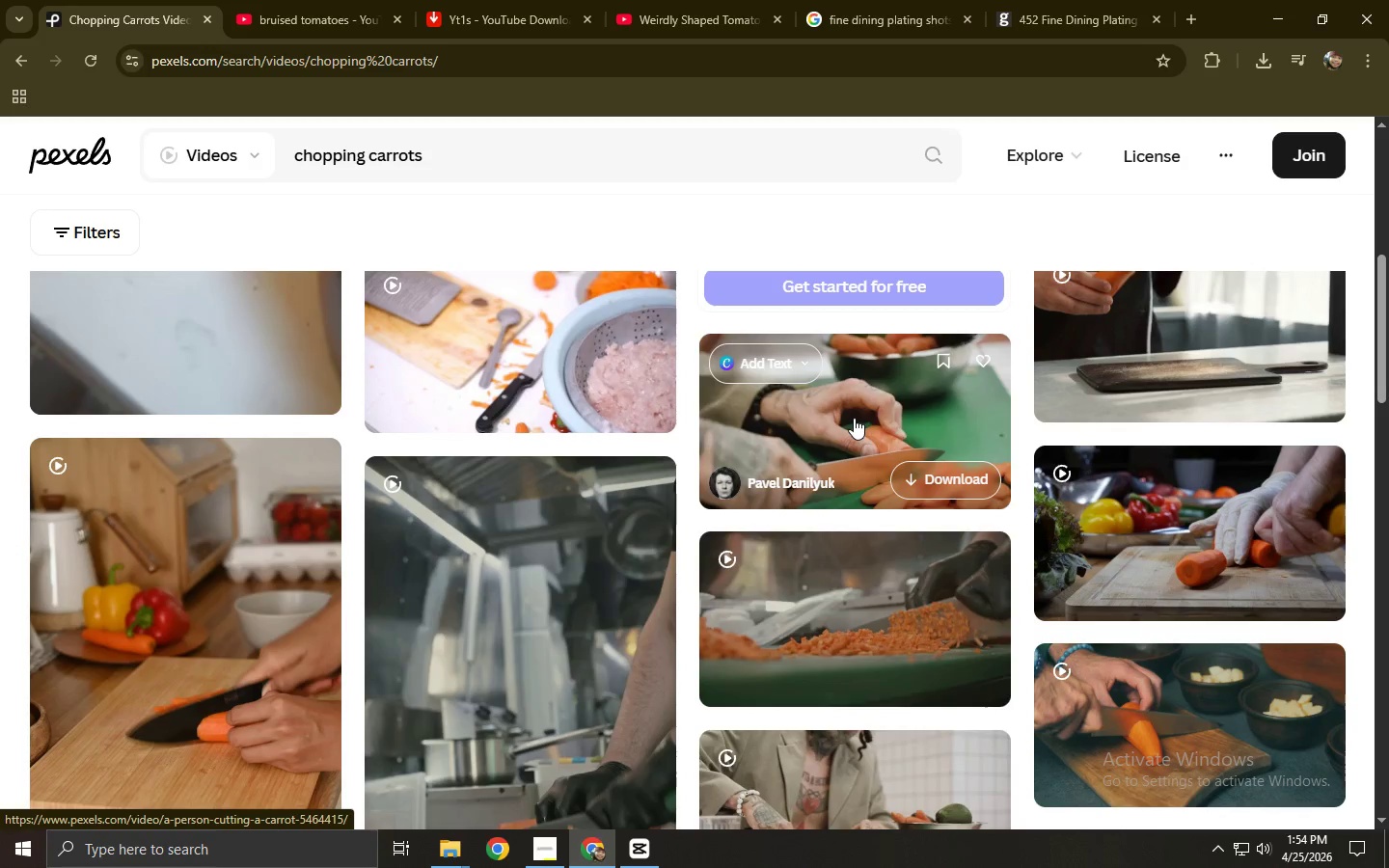 
left_click([853, 418])
 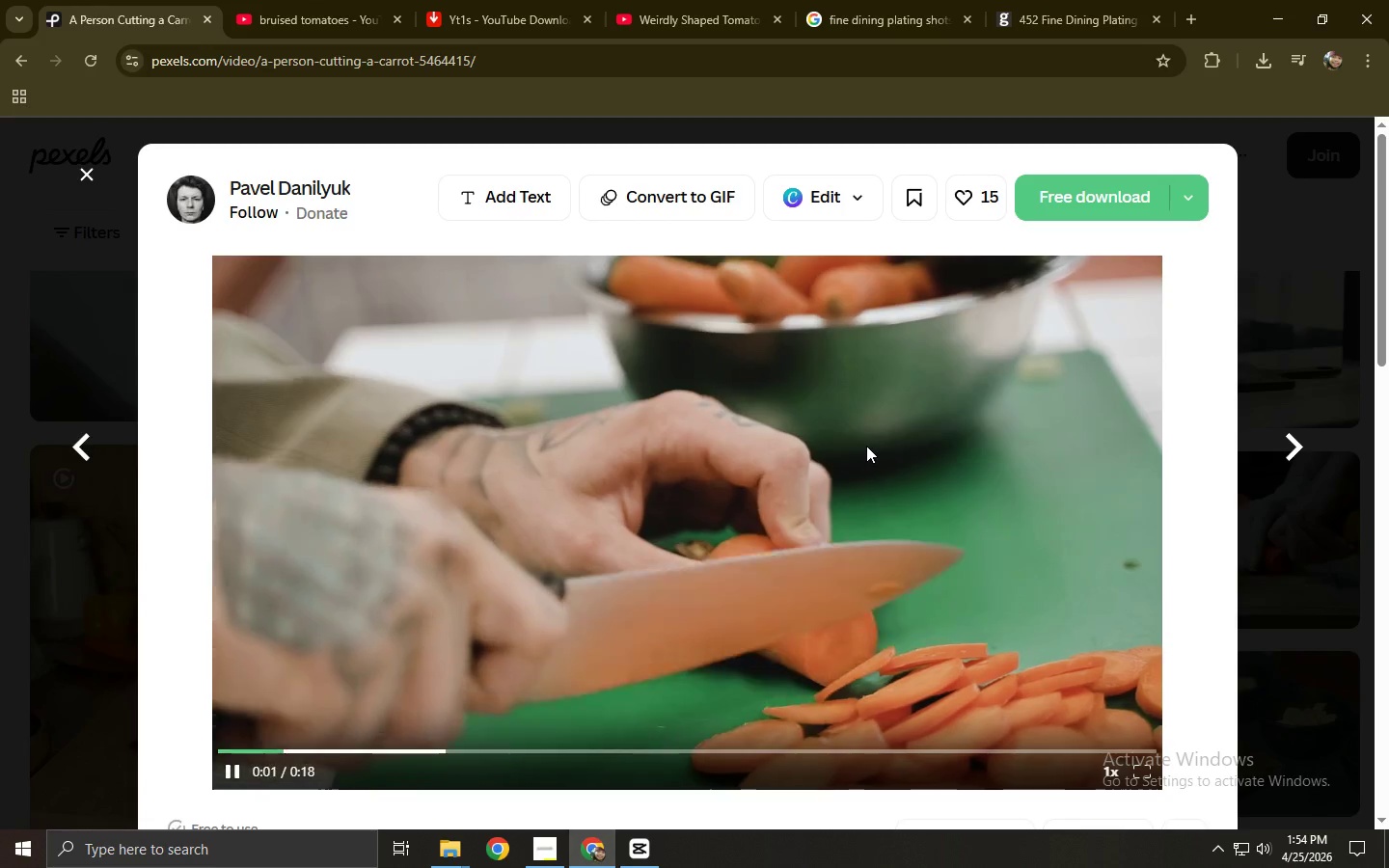 
wait(5.3)
 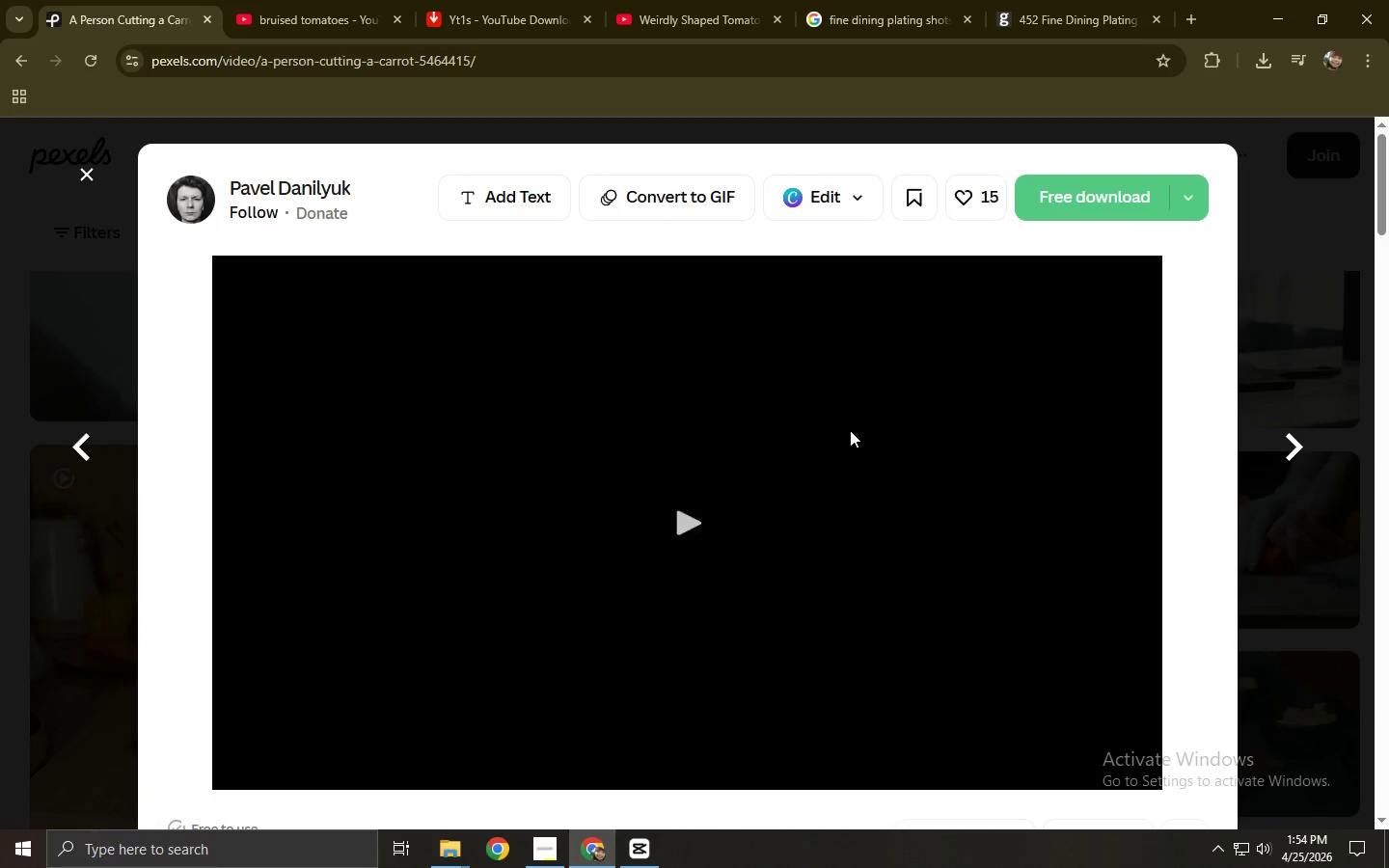 
double_click([1069, 195])
 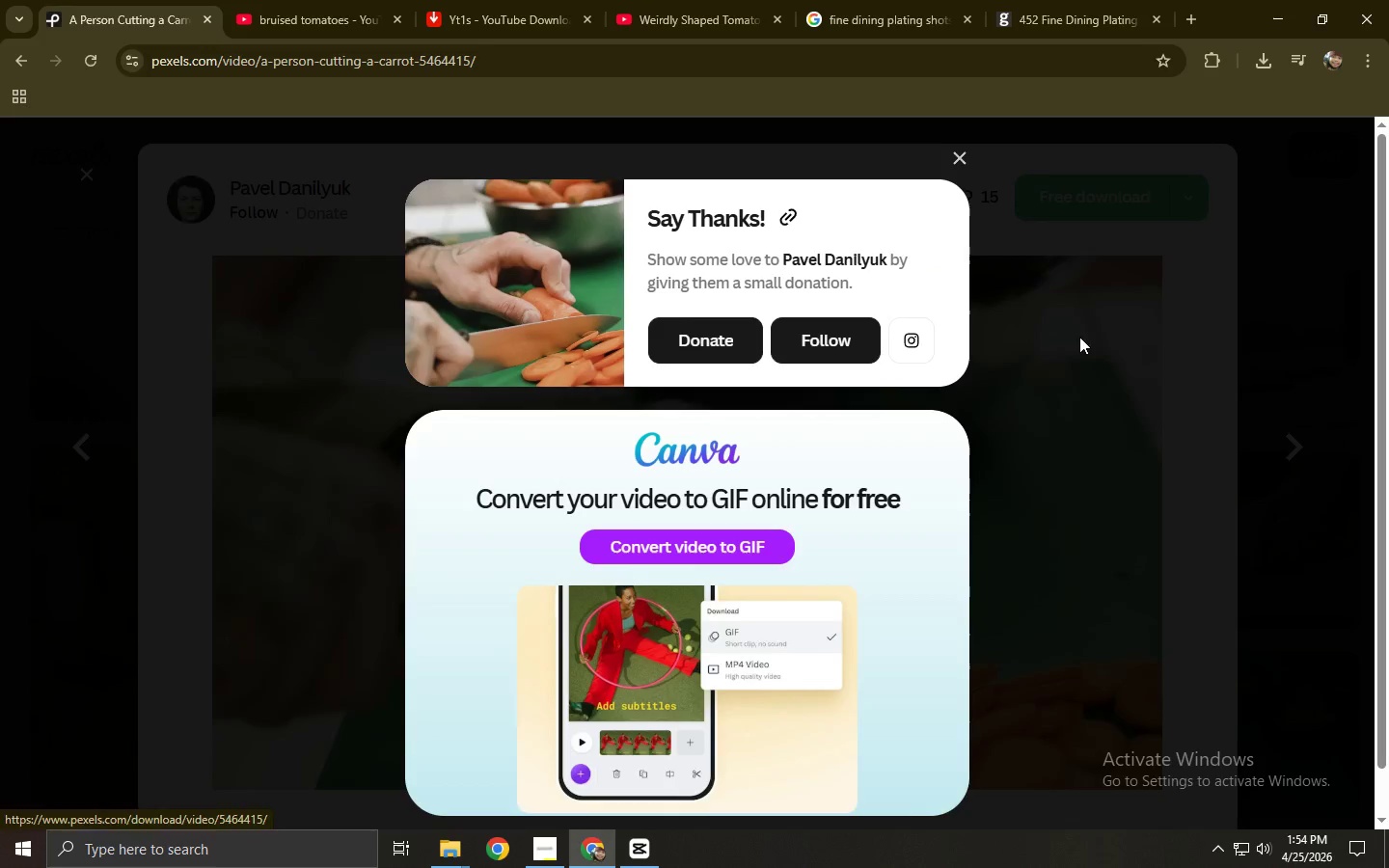 
left_click([1079, 337])
 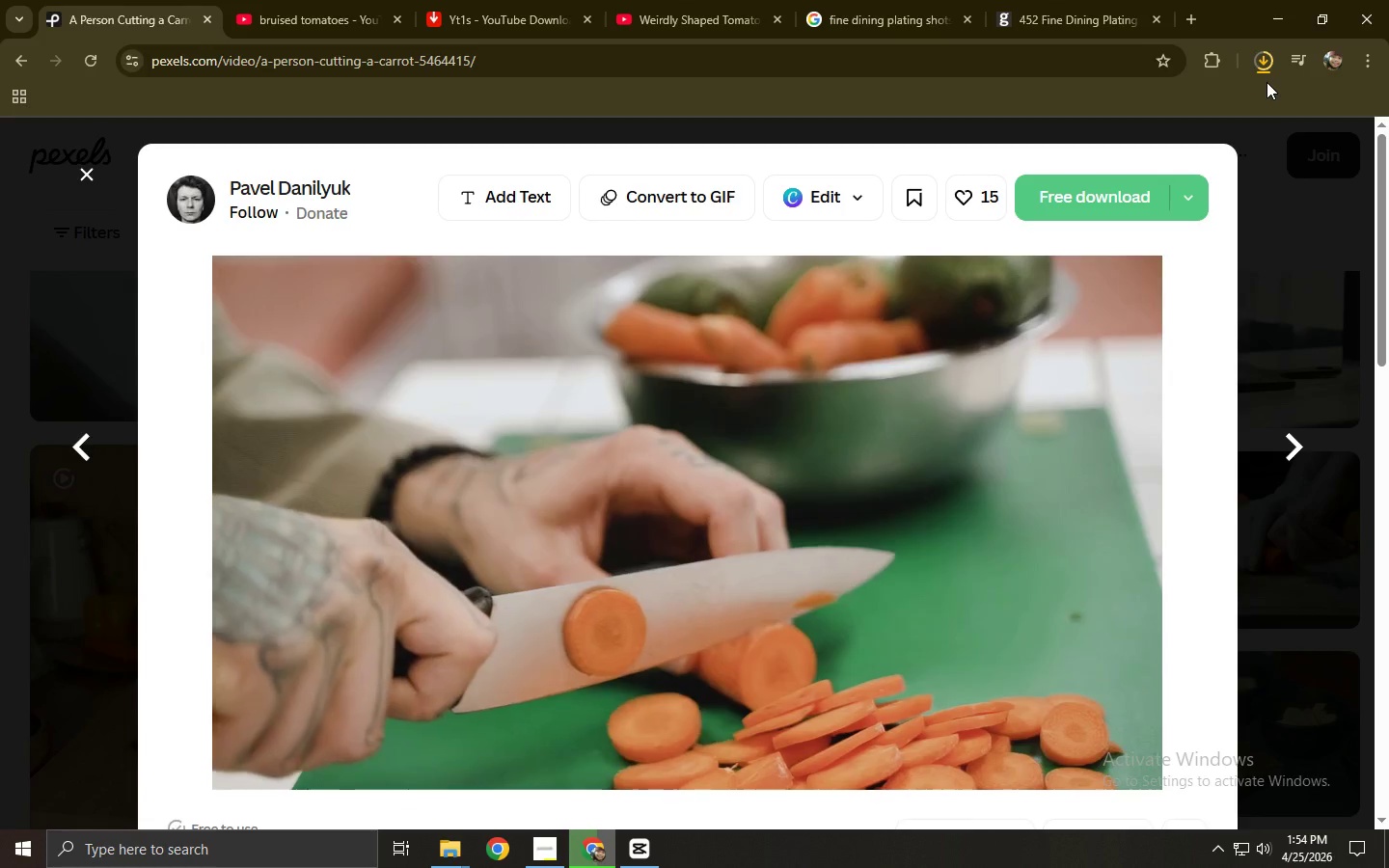 
wait(7.53)
 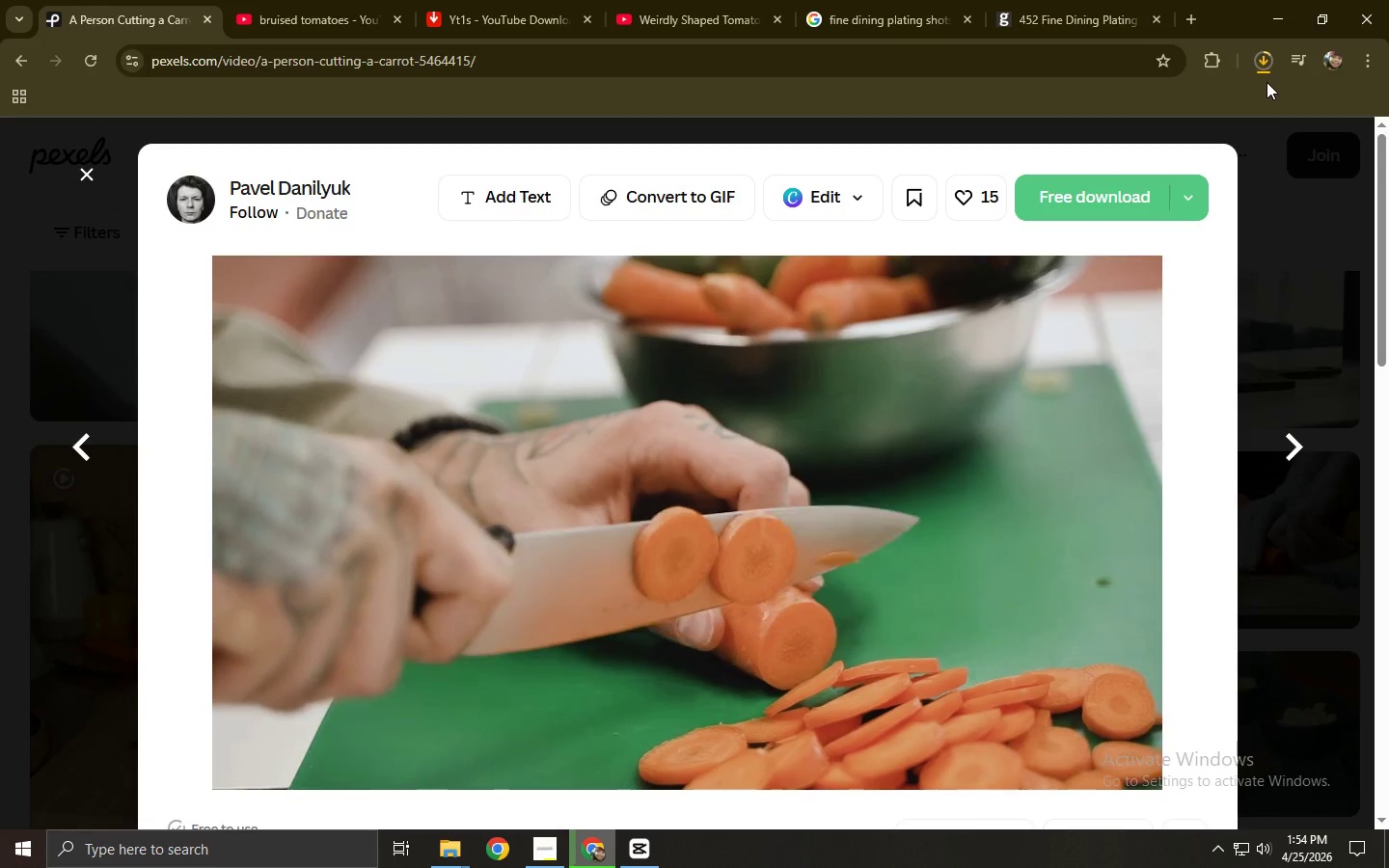 
left_click_drag(start_coordinate=[1167, 110], to_coordinate=[758, 498])
 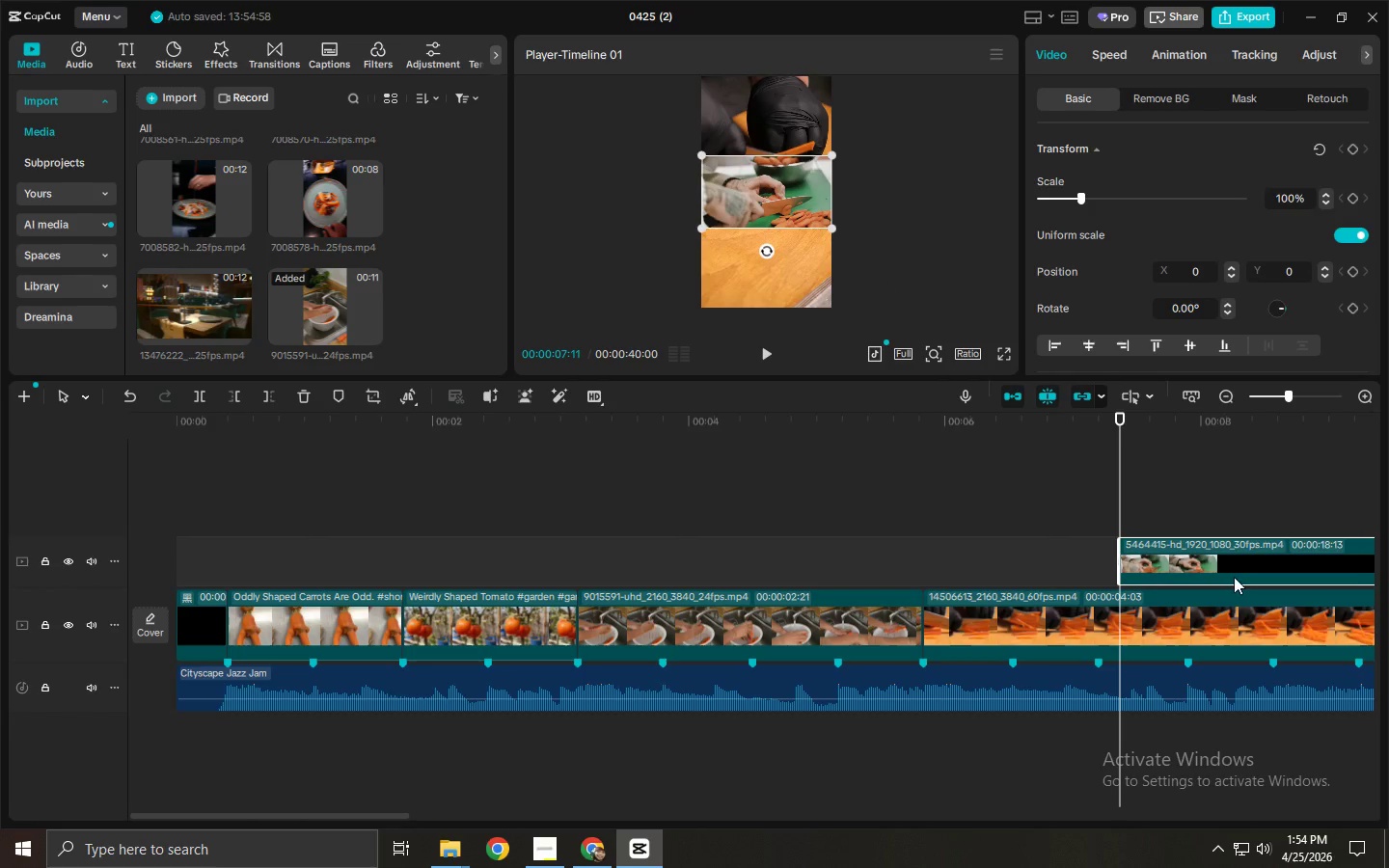 
key(Alt+Tab)
 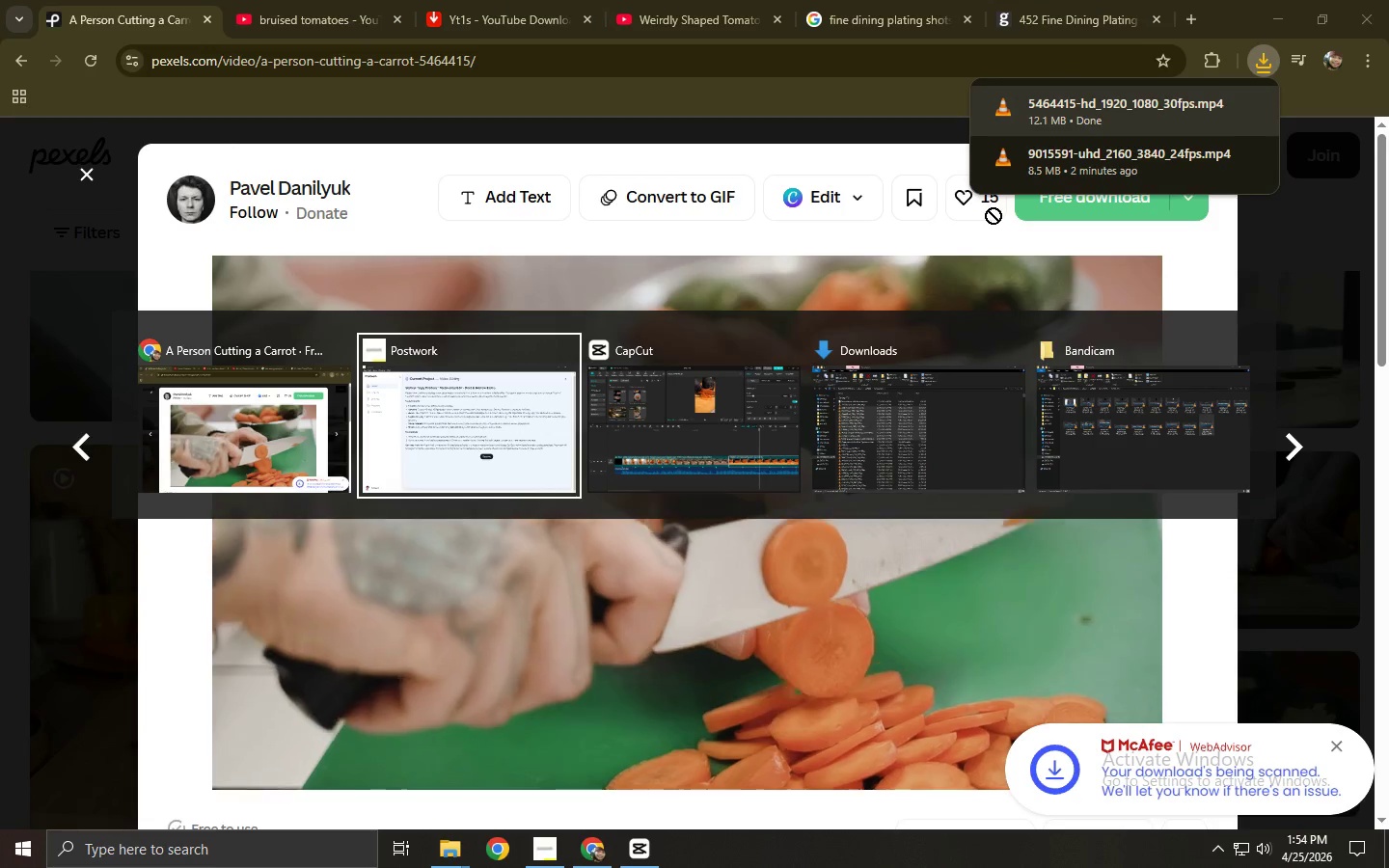 
key(Alt+Tab)
 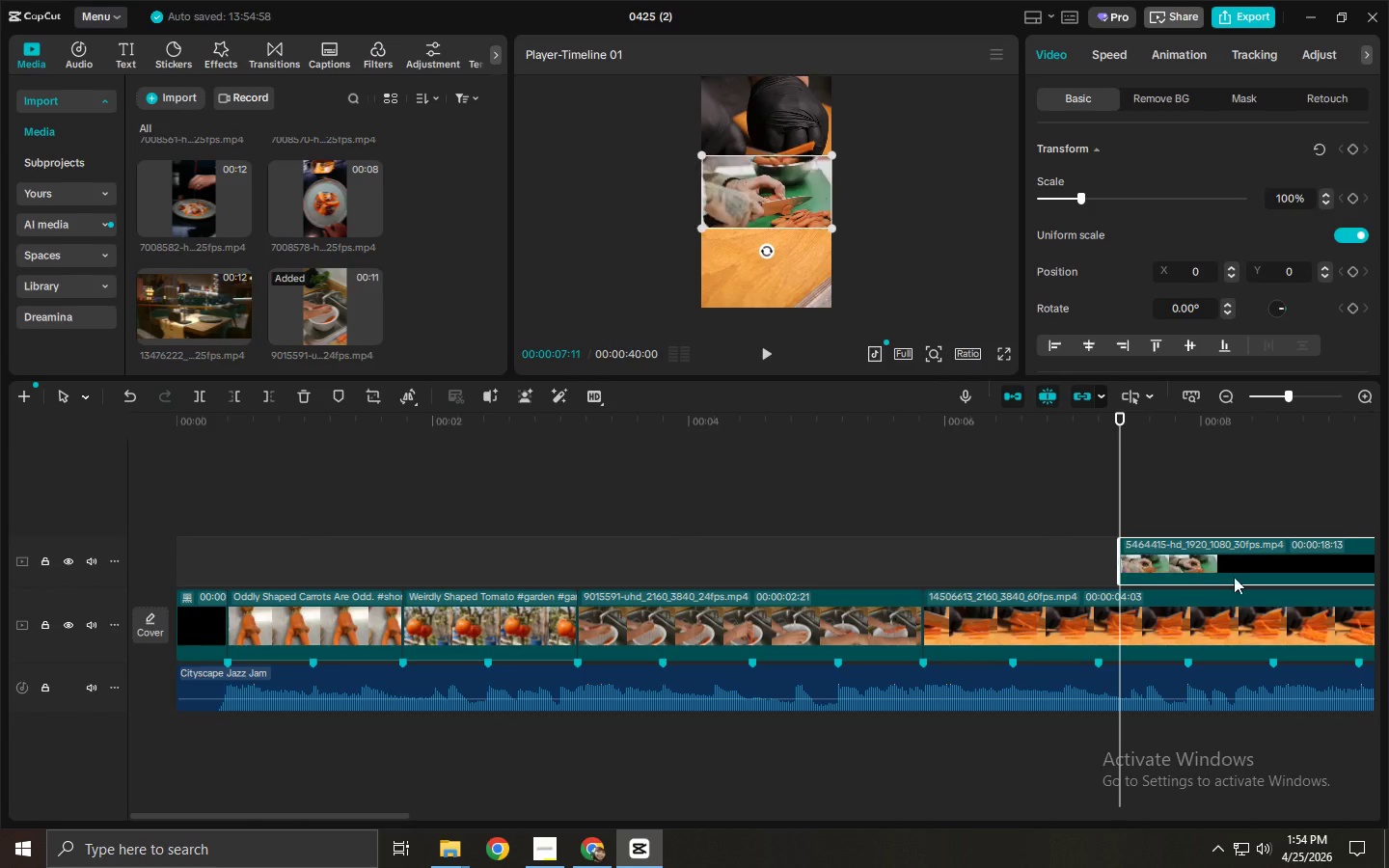 
left_click_drag(start_coordinate=[1223, 558], to_coordinate=[737, 466])
 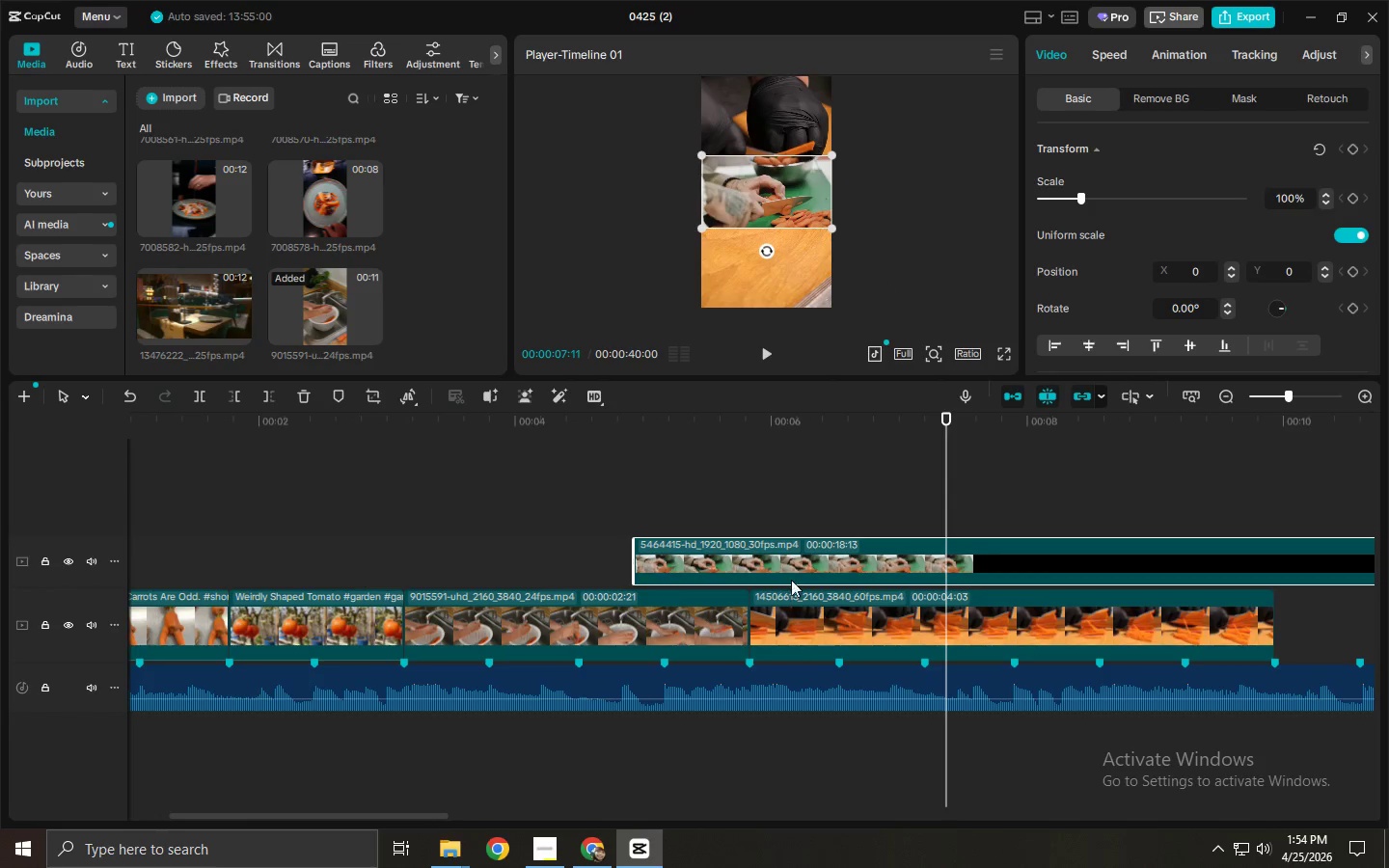 
left_click([786, 599])
 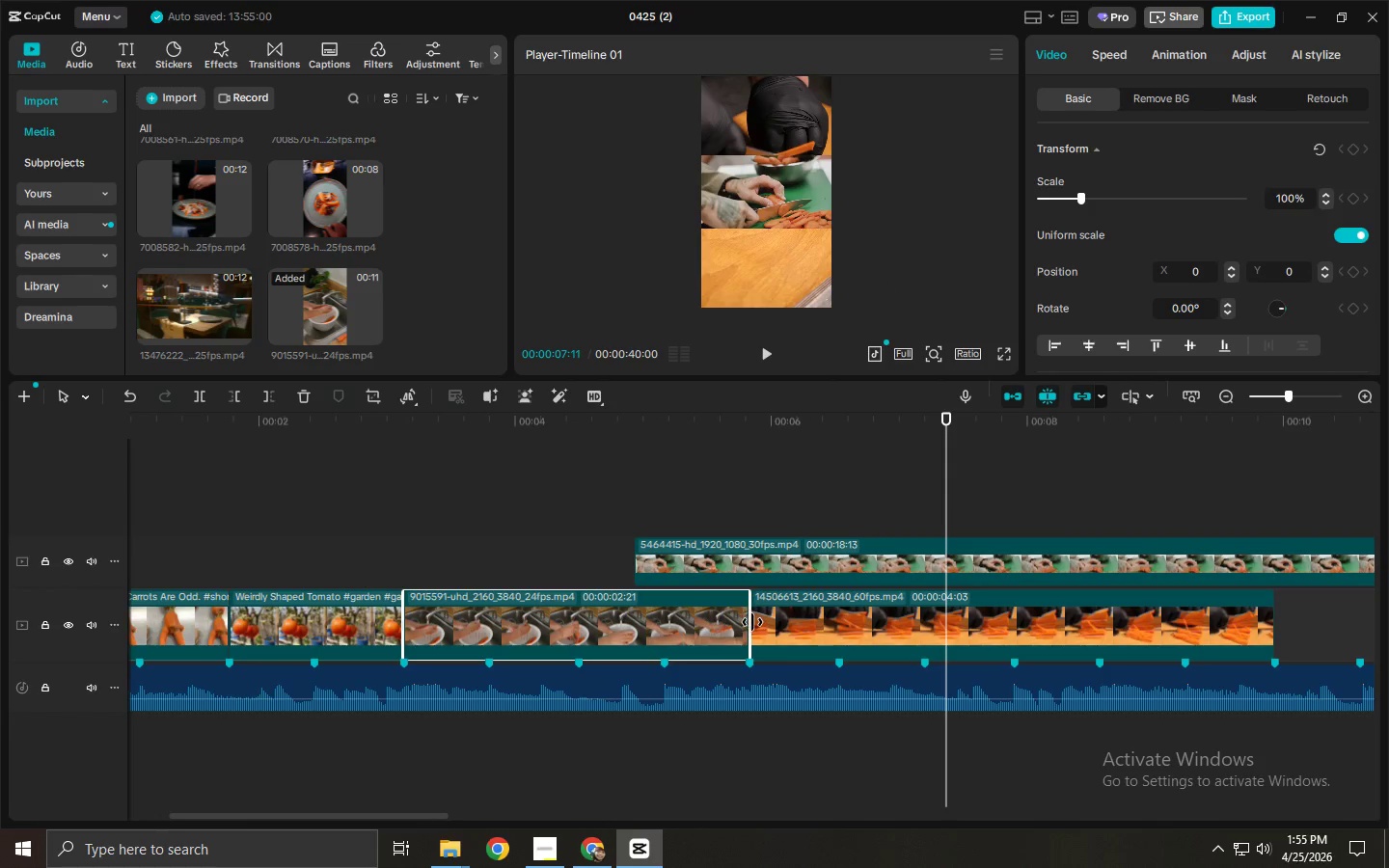 
left_click_drag(start_coordinate=[751, 622], to_coordinate=[660, 632])
 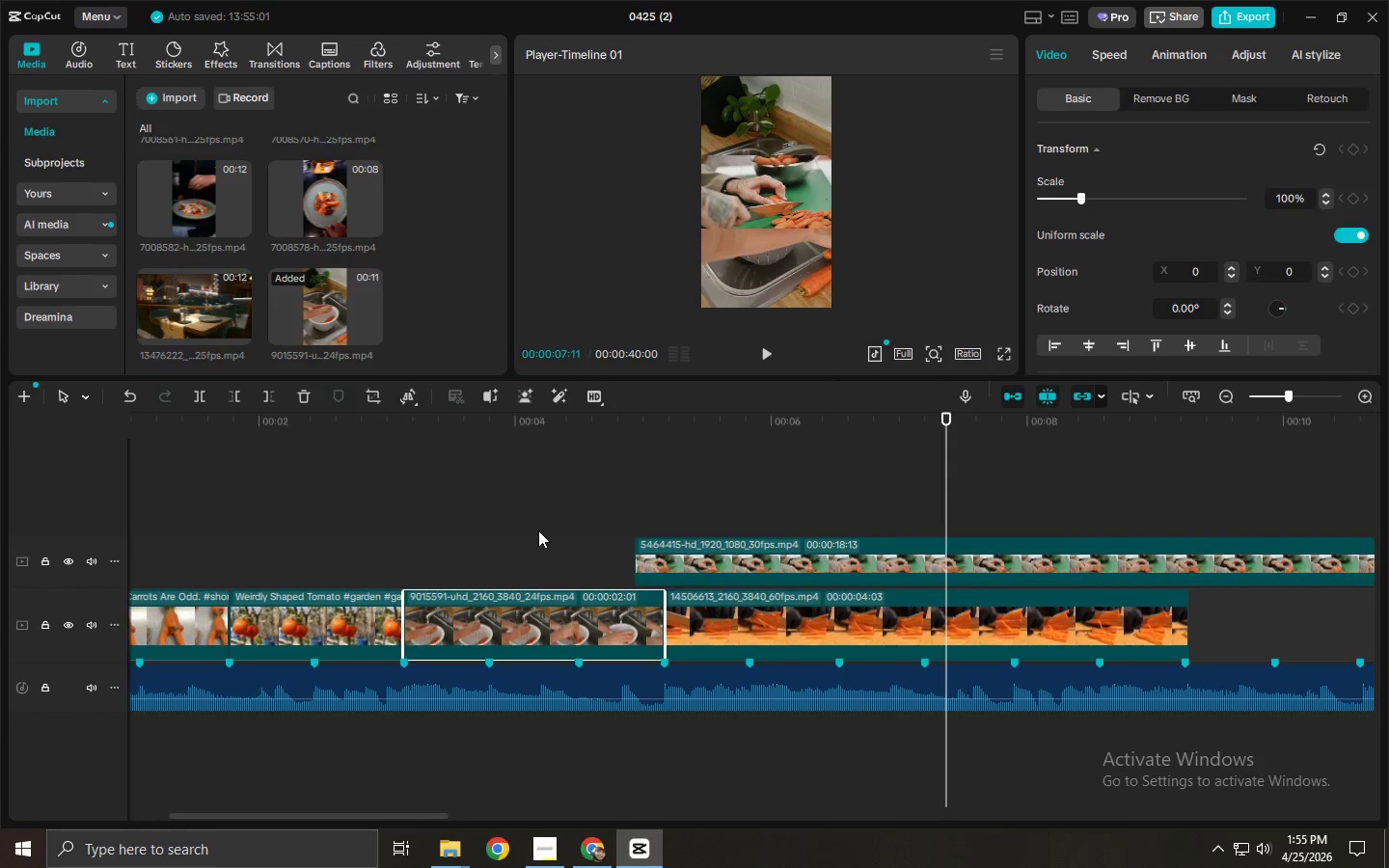 
hold_key(key=ControlLeft, duration=1.5)
hold_key(key=ControlLeft, duration=0.38)
scroll: coordinate [537, 494], scroll_direction: down, amount: 14.0
 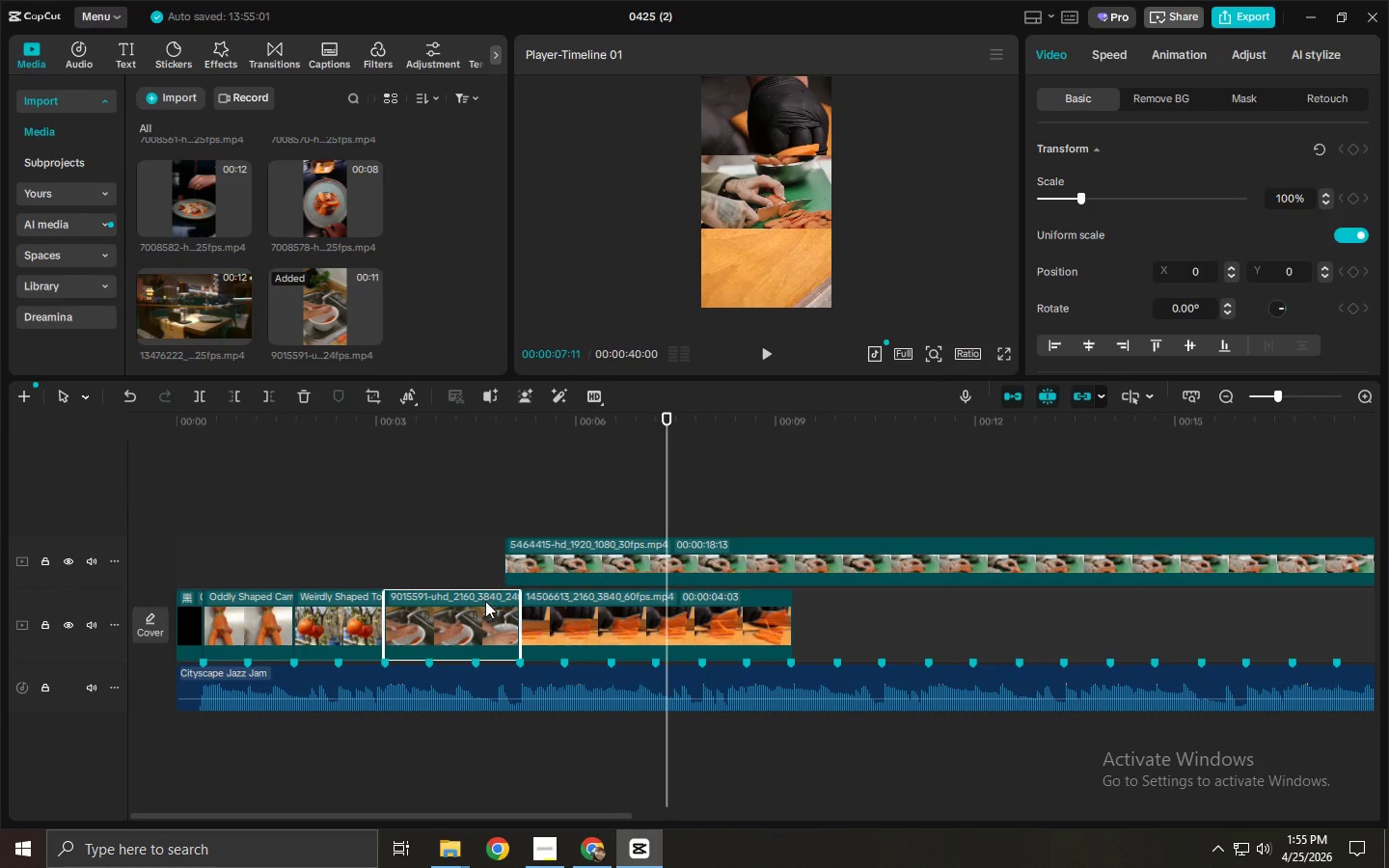 
left_click([490, 610])
 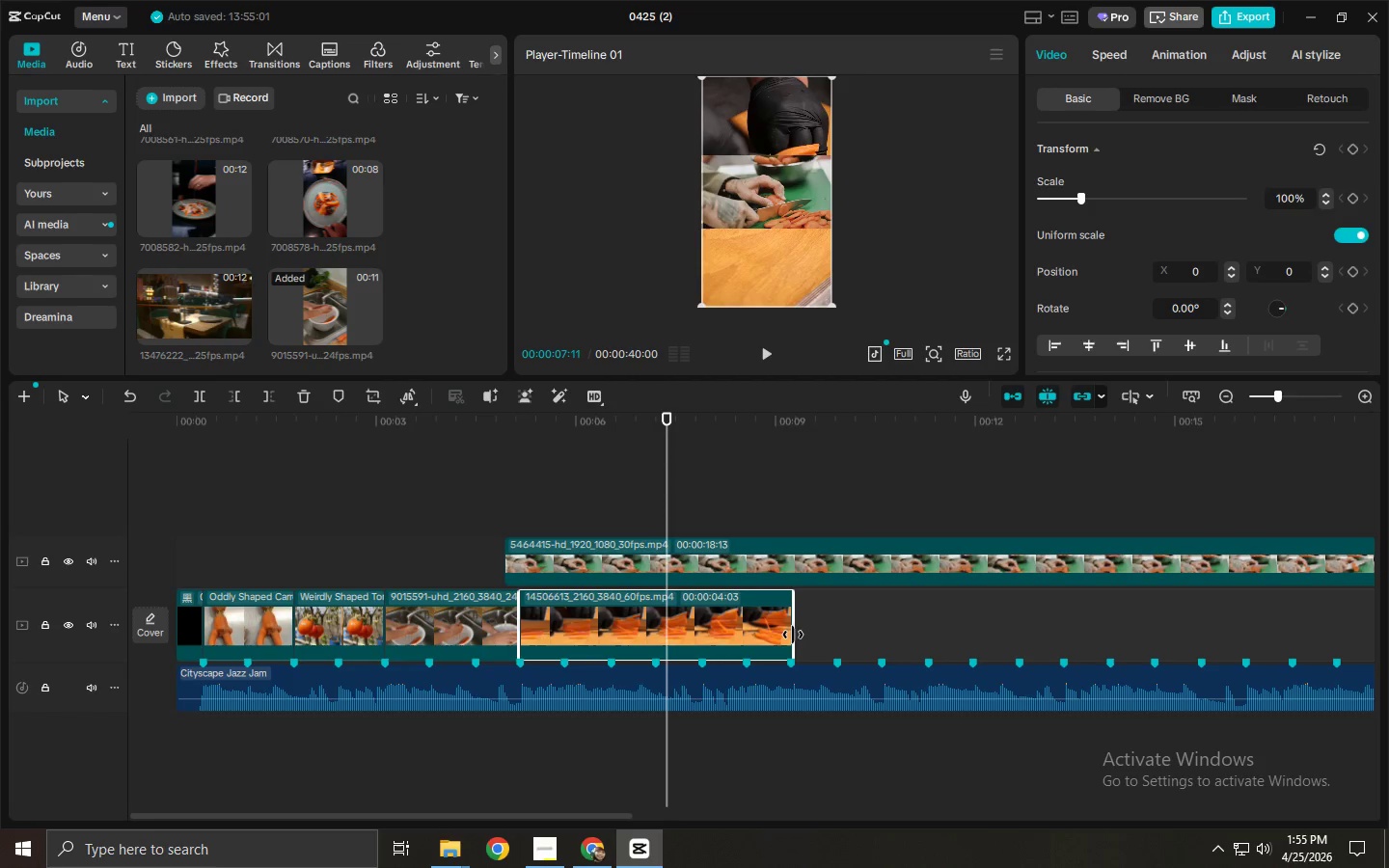 
left_click_drag(start_coordinate=[792, 632], to_coordinate=[613, 654])
 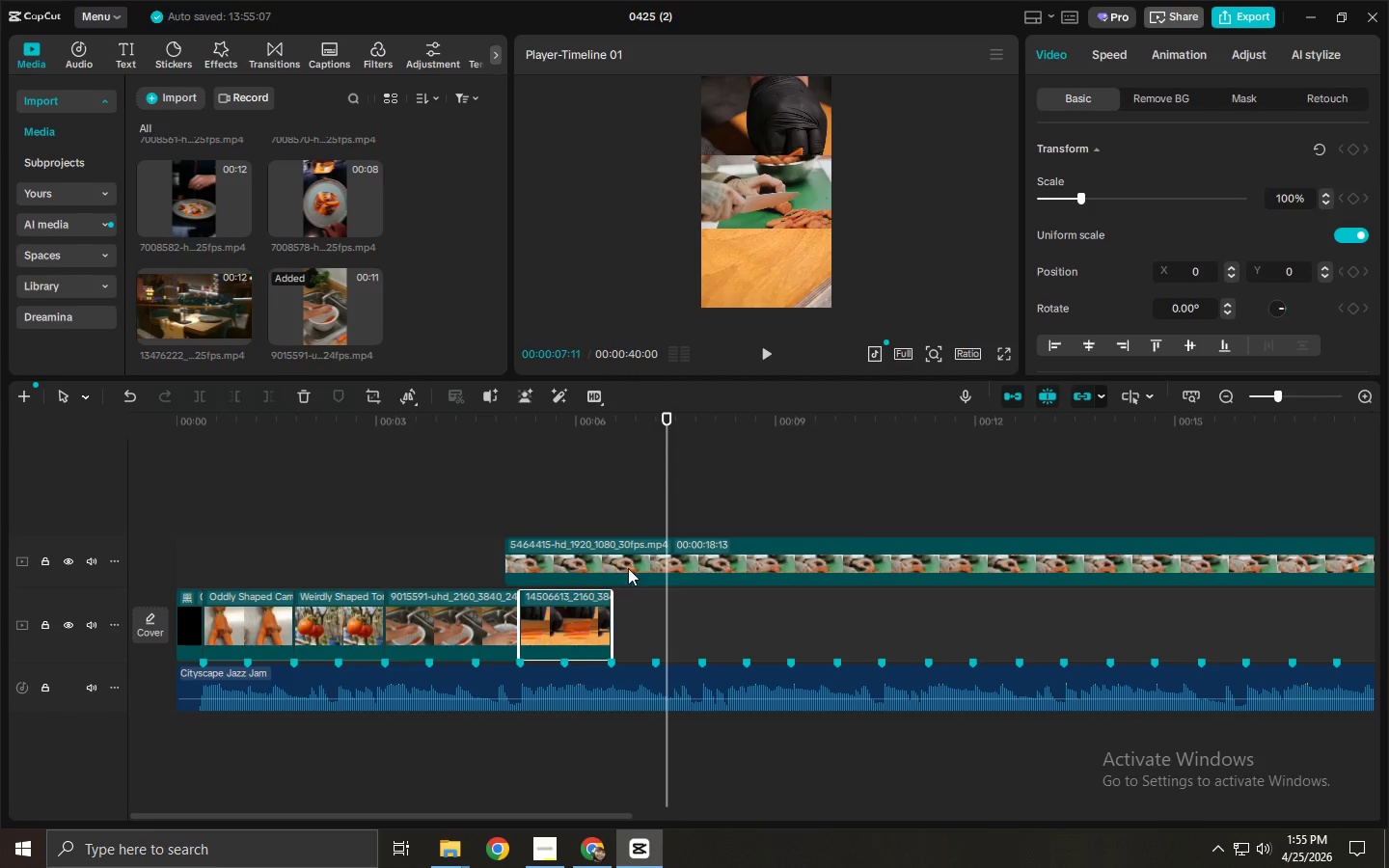 
left_click_drag(start_coordinate=[628, 566], to_coordinate=[719, 629])
 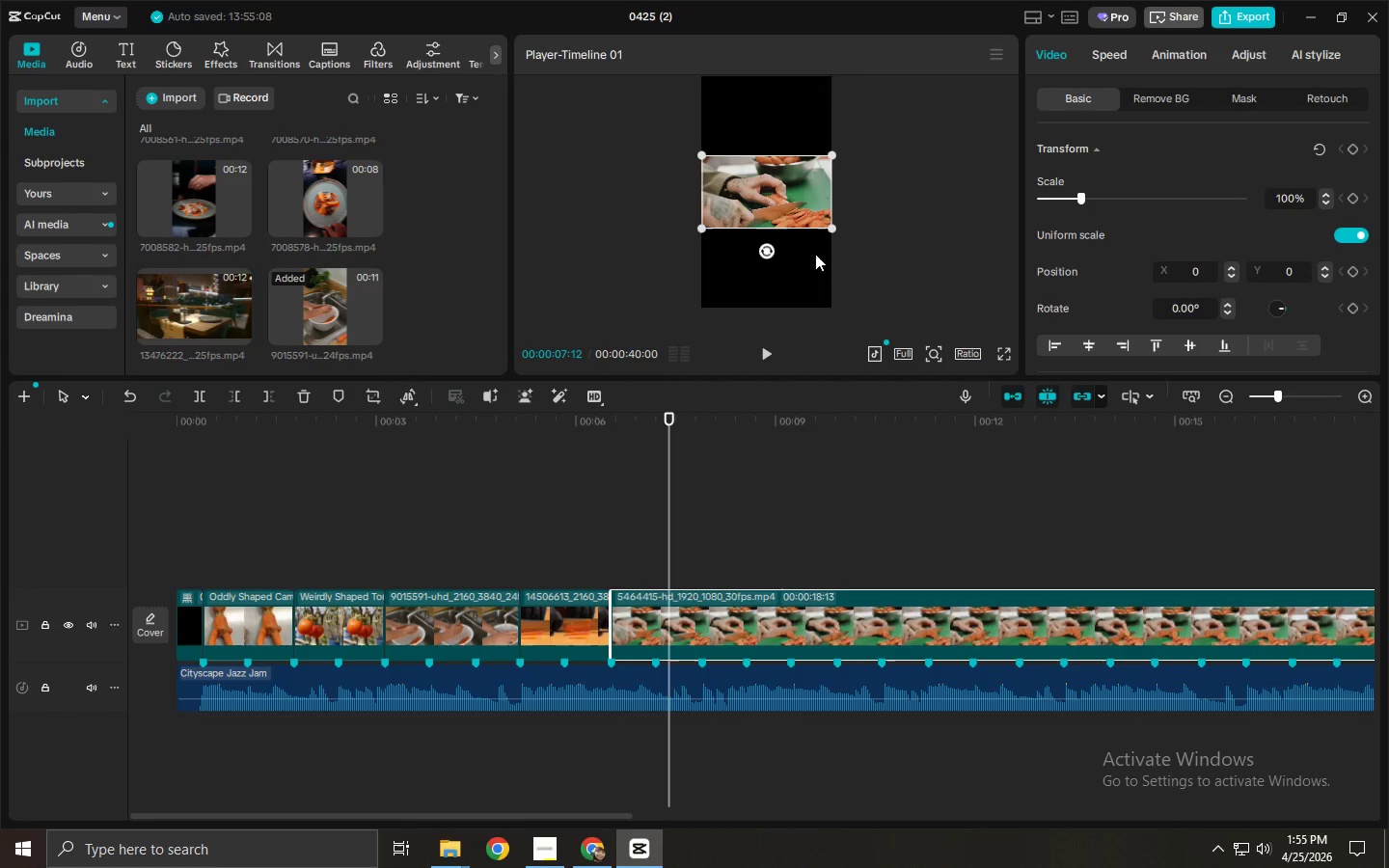 
left_click_drag(start_coordinate=[830, 229], to_coordinate=[1012, 375])
 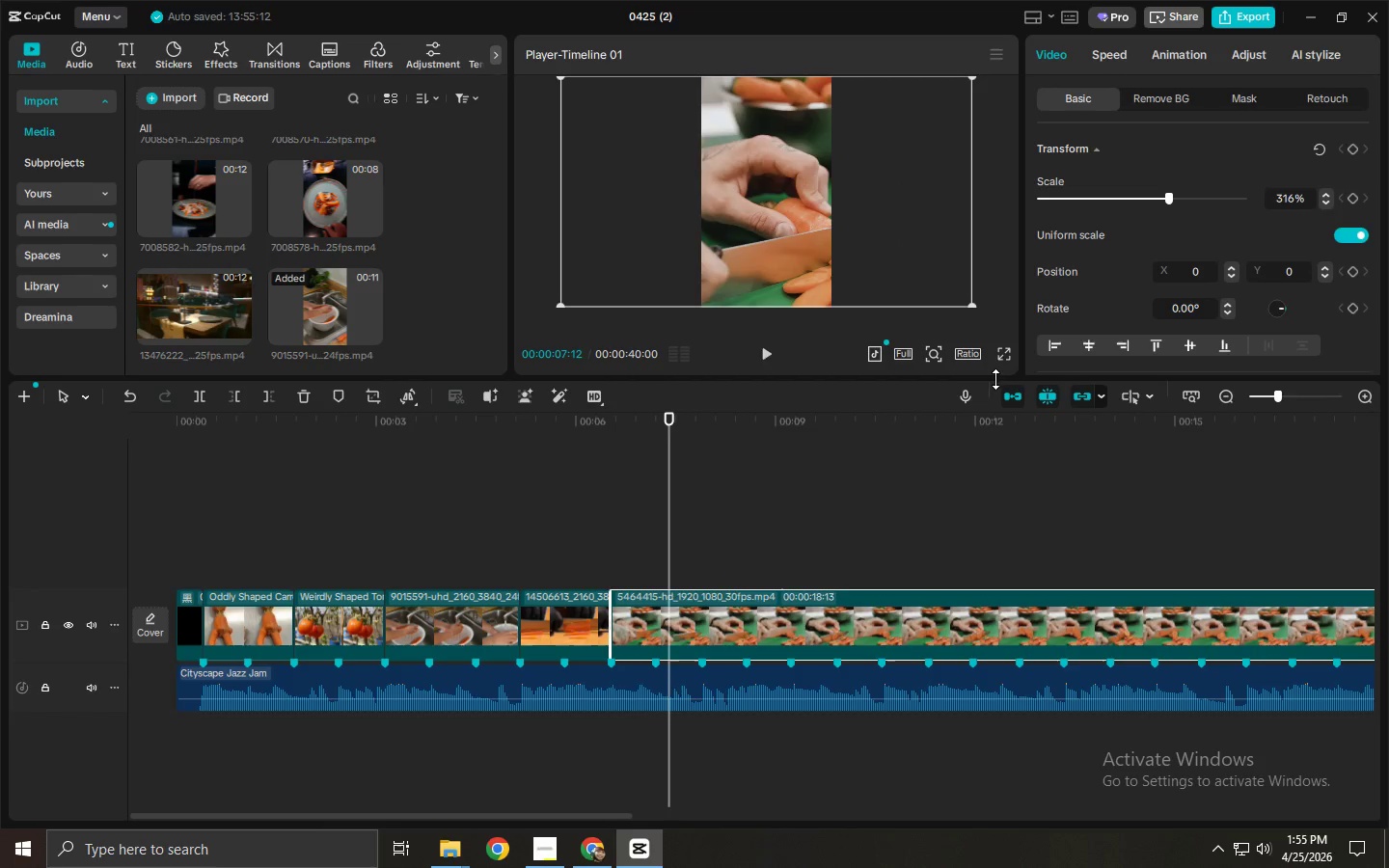 
key(Space)
 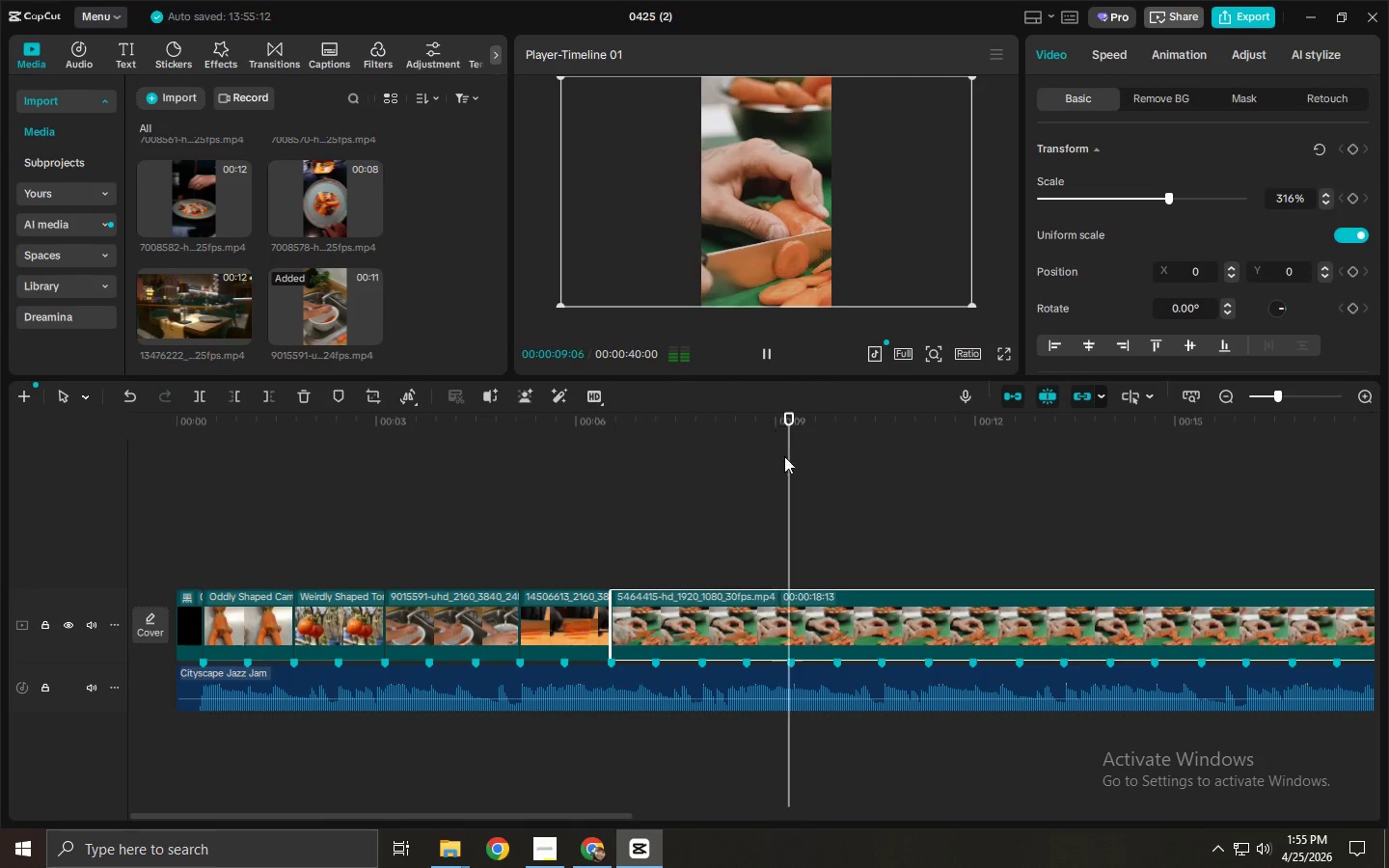 
key(Space)
 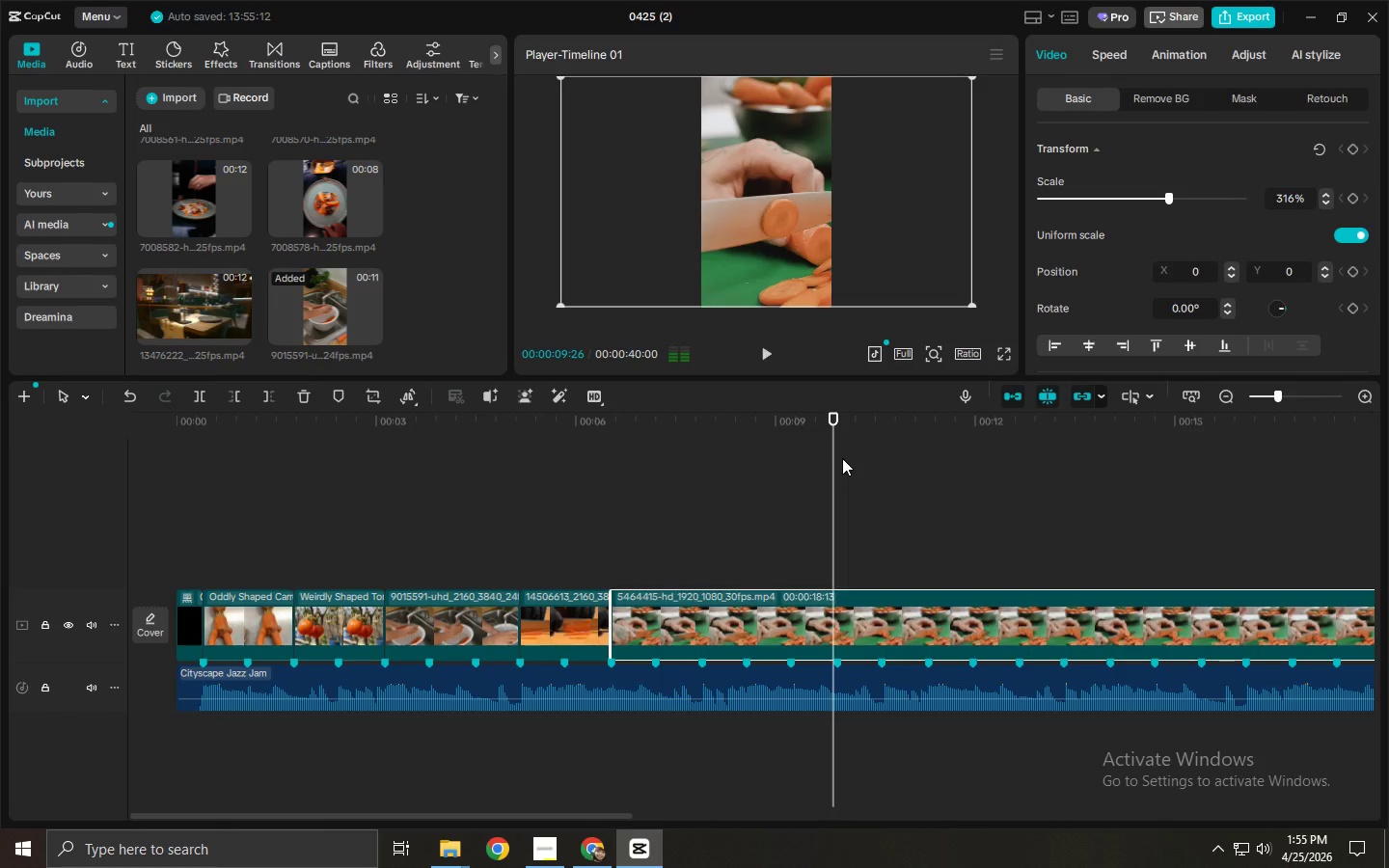 
left_click_drag(start_coordinate=[842, 458], to_coordinate=[848, 459])
 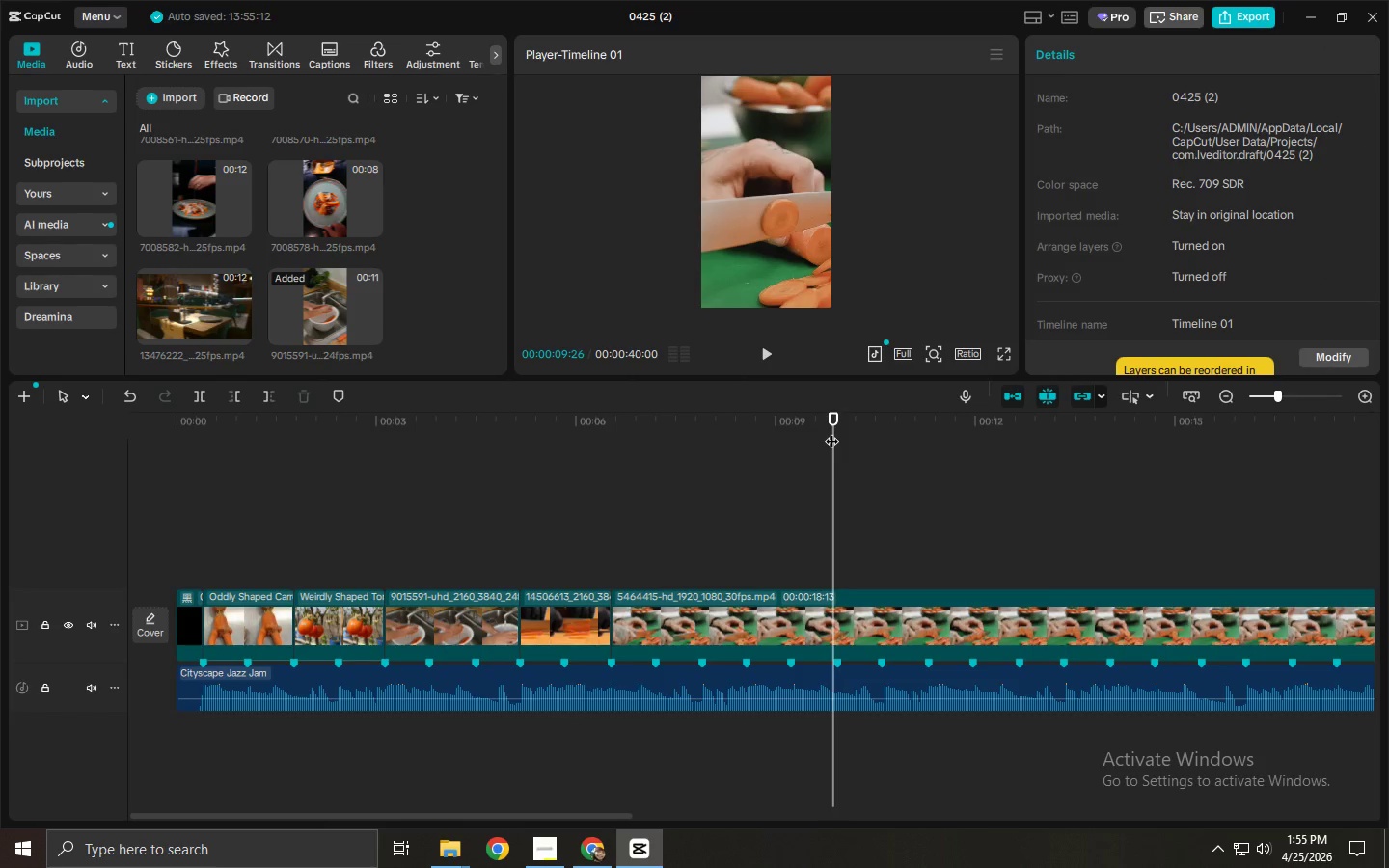 
left_click_drag(start_coordinate=[831, 431], to_coordinate=[837, 431])
 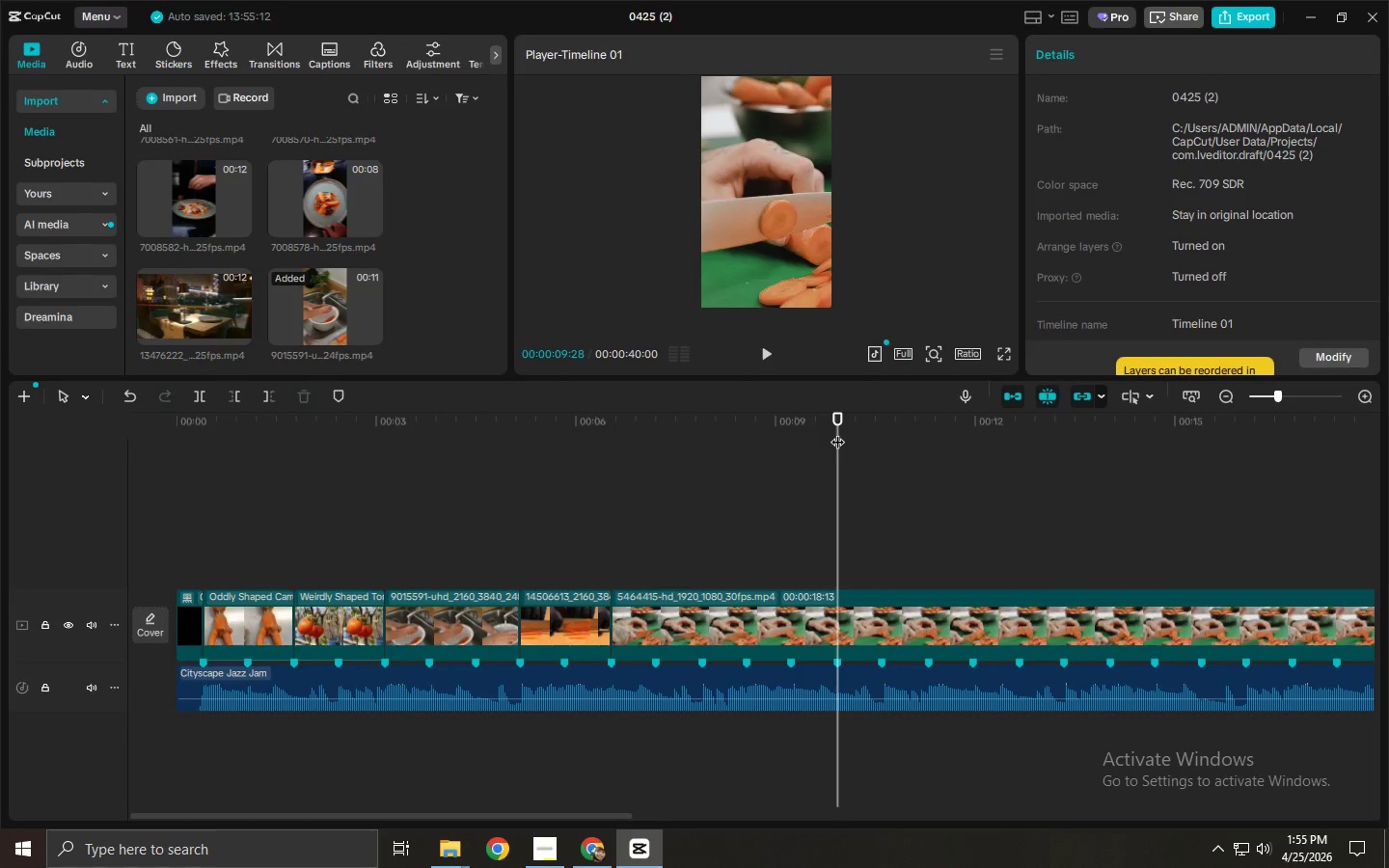 
key(Alt+AltLeft)
 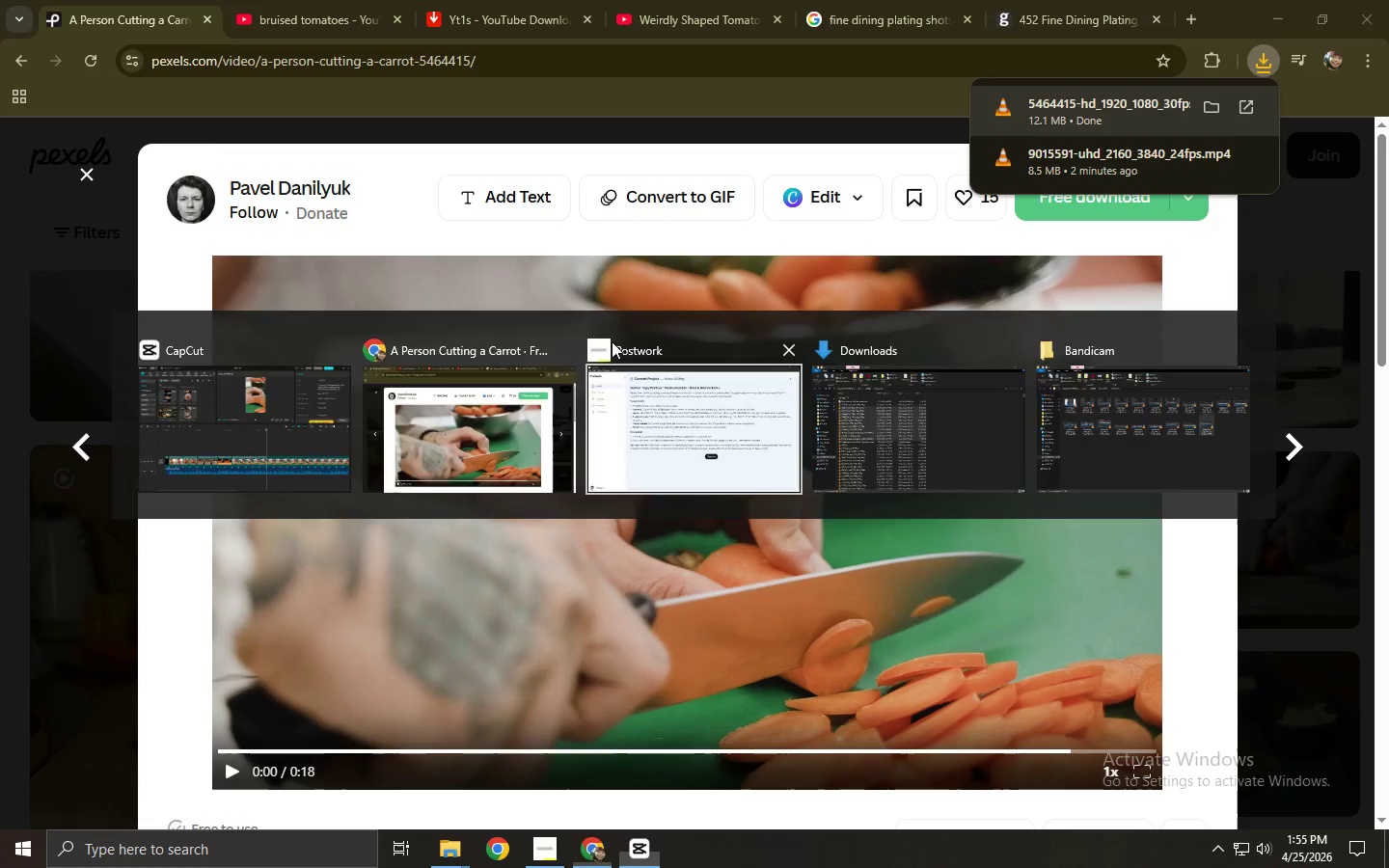 
key(Alt+Tab)
 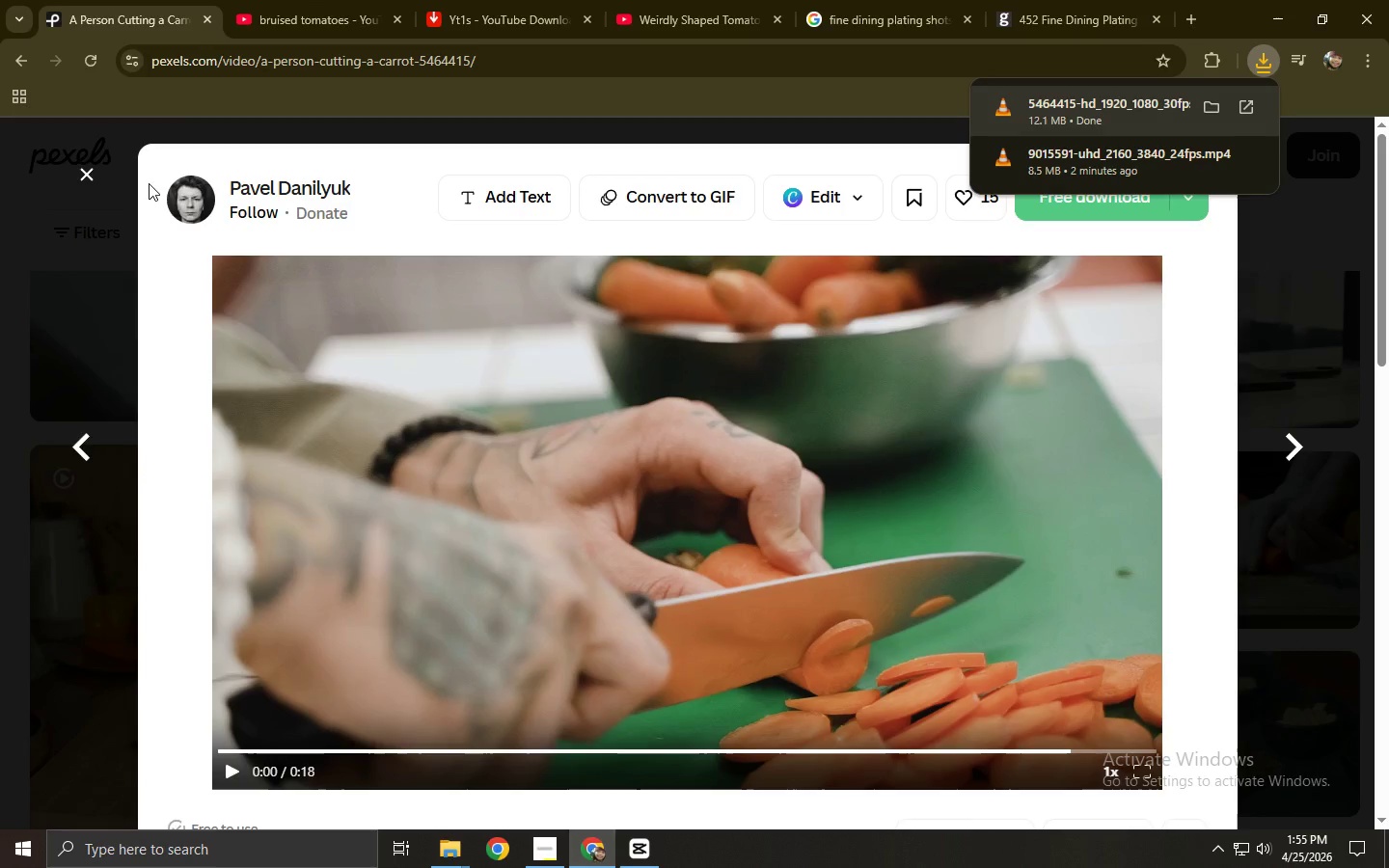 
left_click([96, 178])
 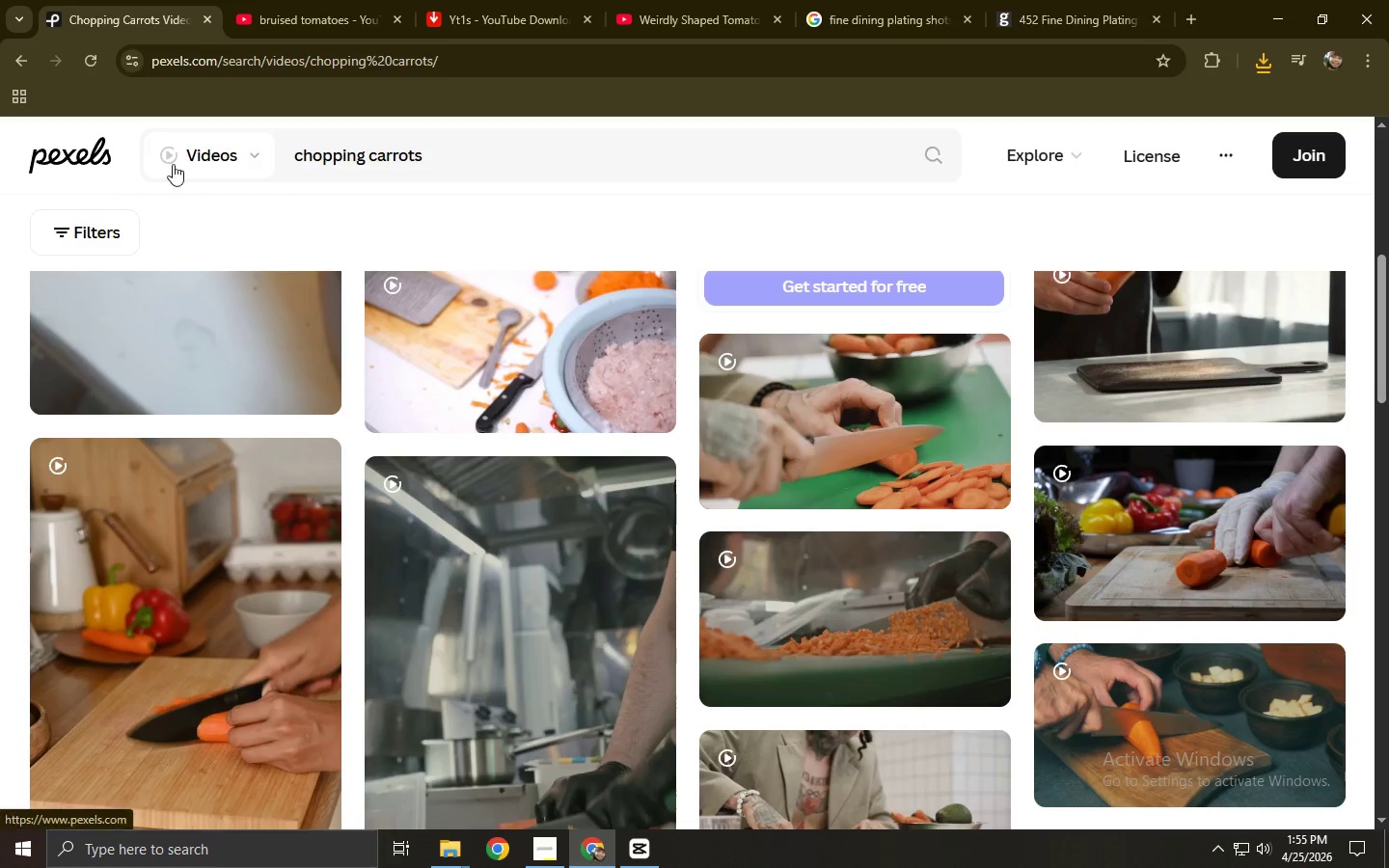 
left_click_drag(start_coordinate=[492, 138], to_coordinate=[166, 168])
 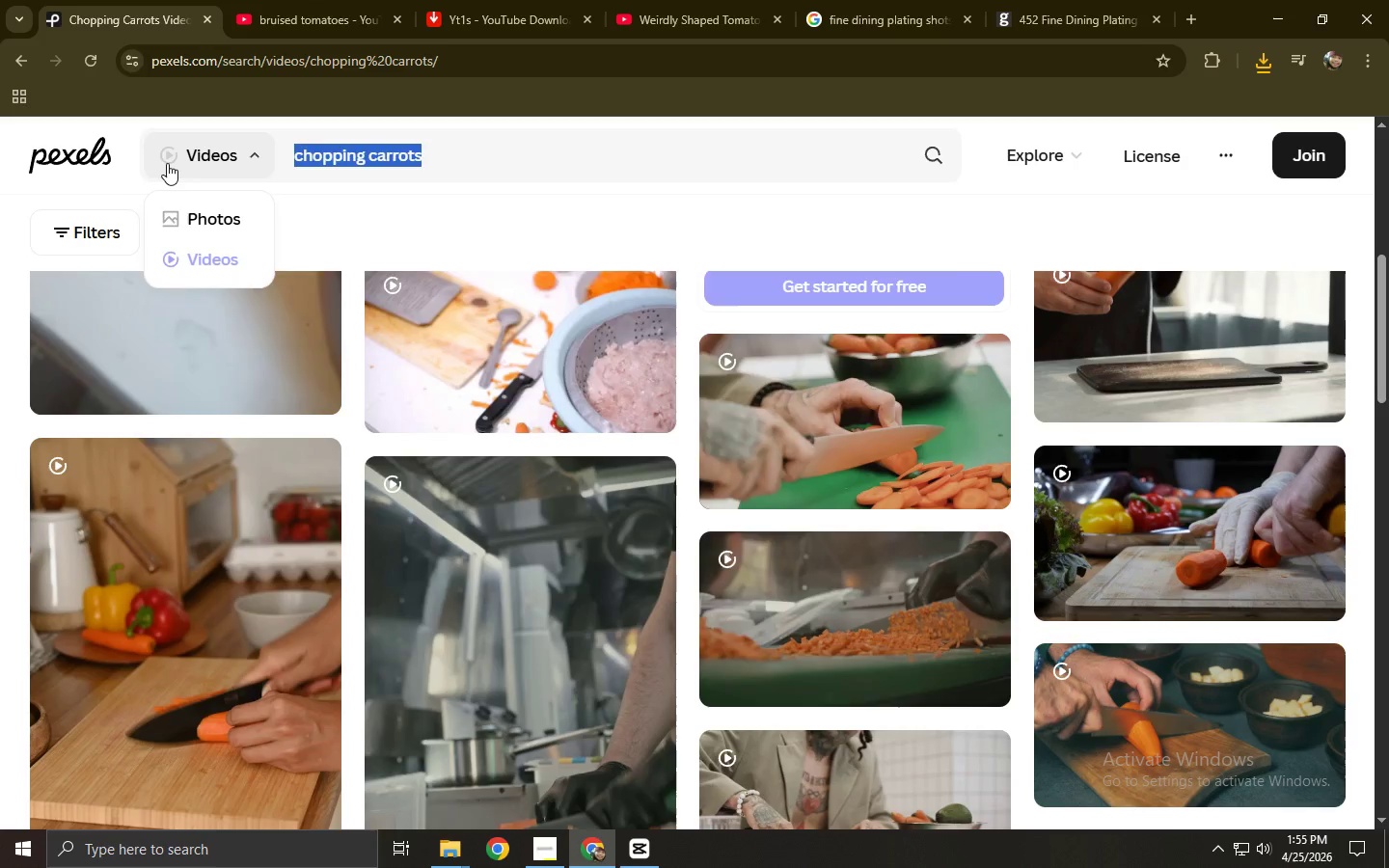 
type(chopping tomato)
 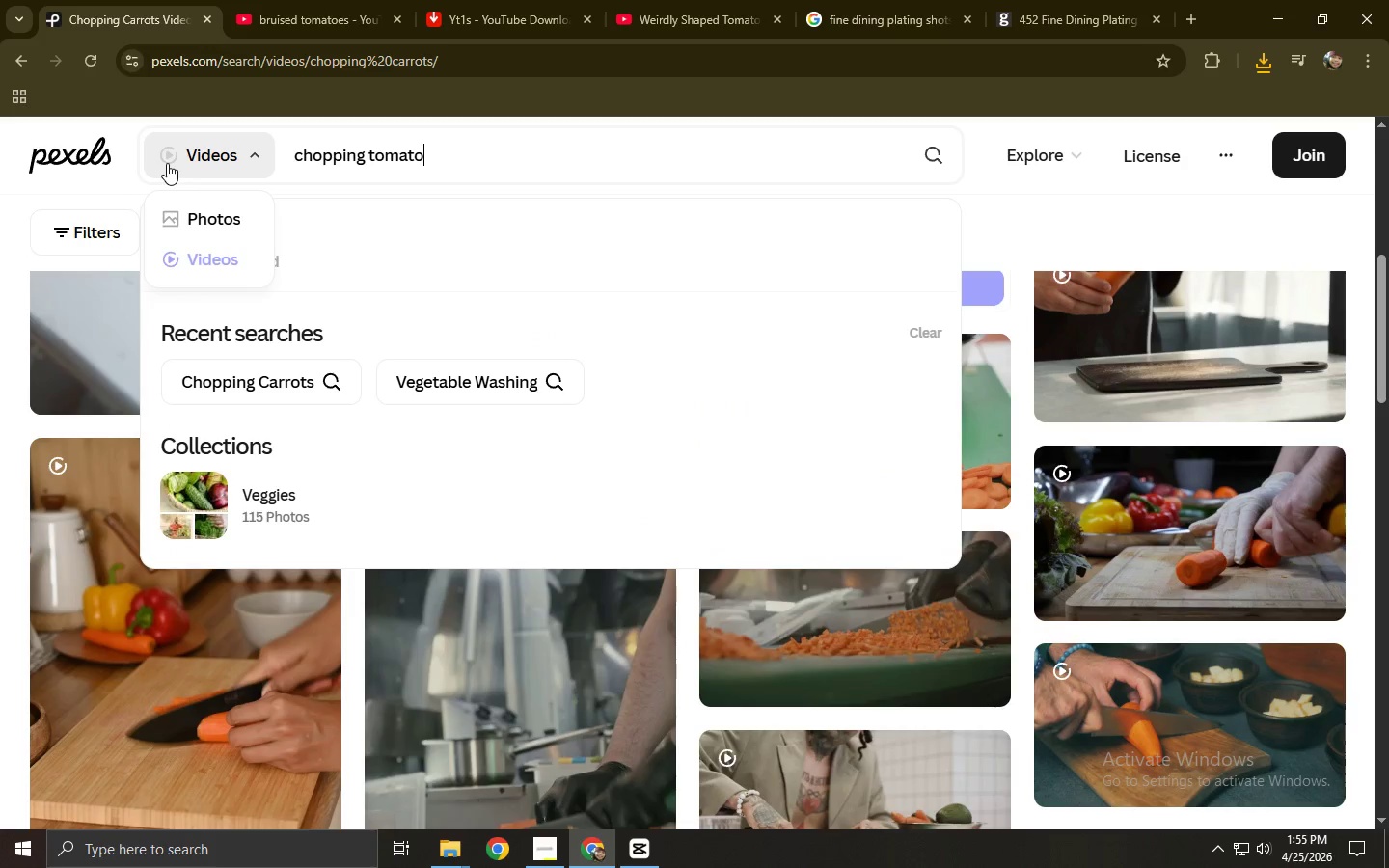 
key(Enter)
 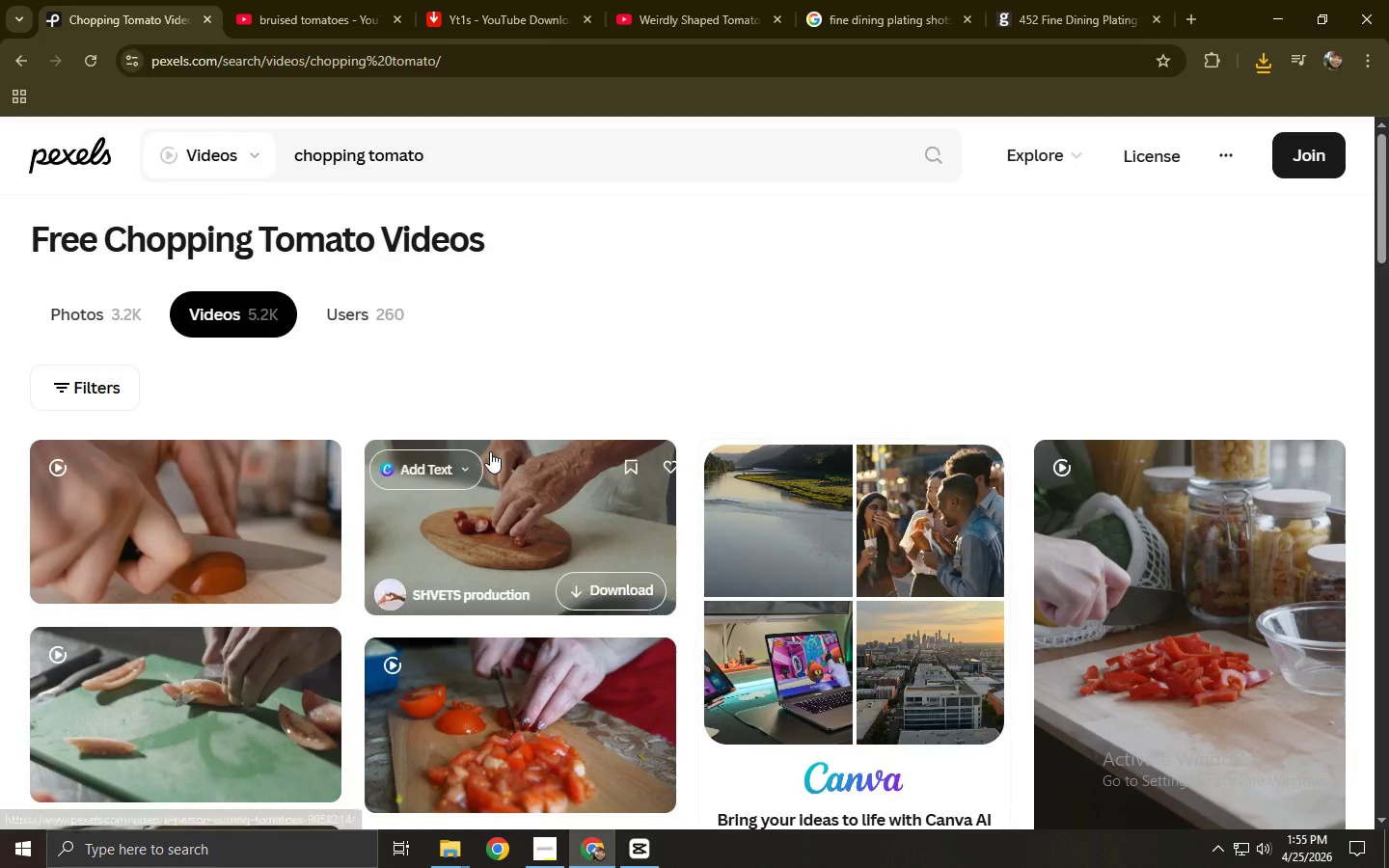 
wait(5.3)
 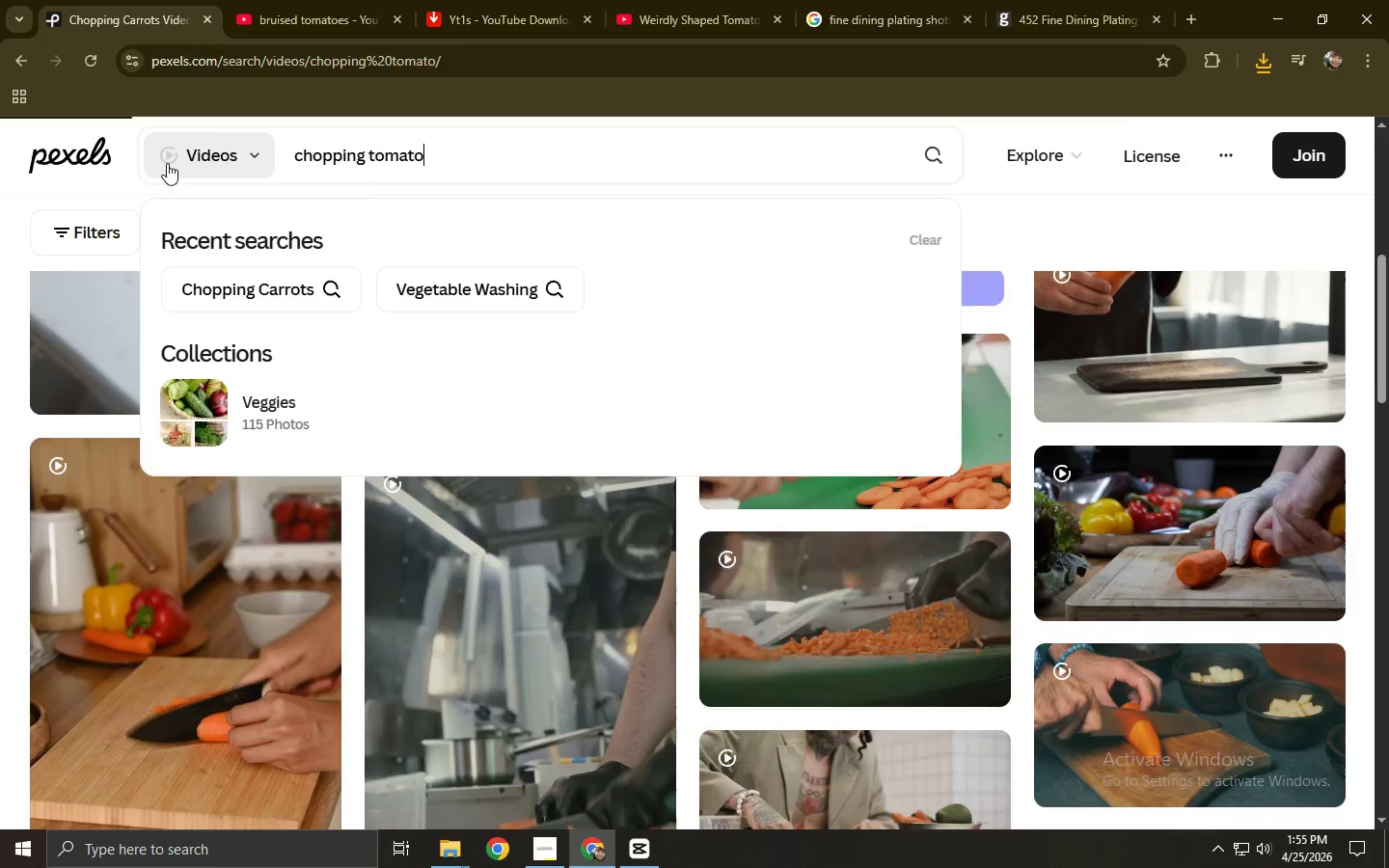 
scroll: coordinate [490, 451], scroll_direction: down, amount: 2.0
 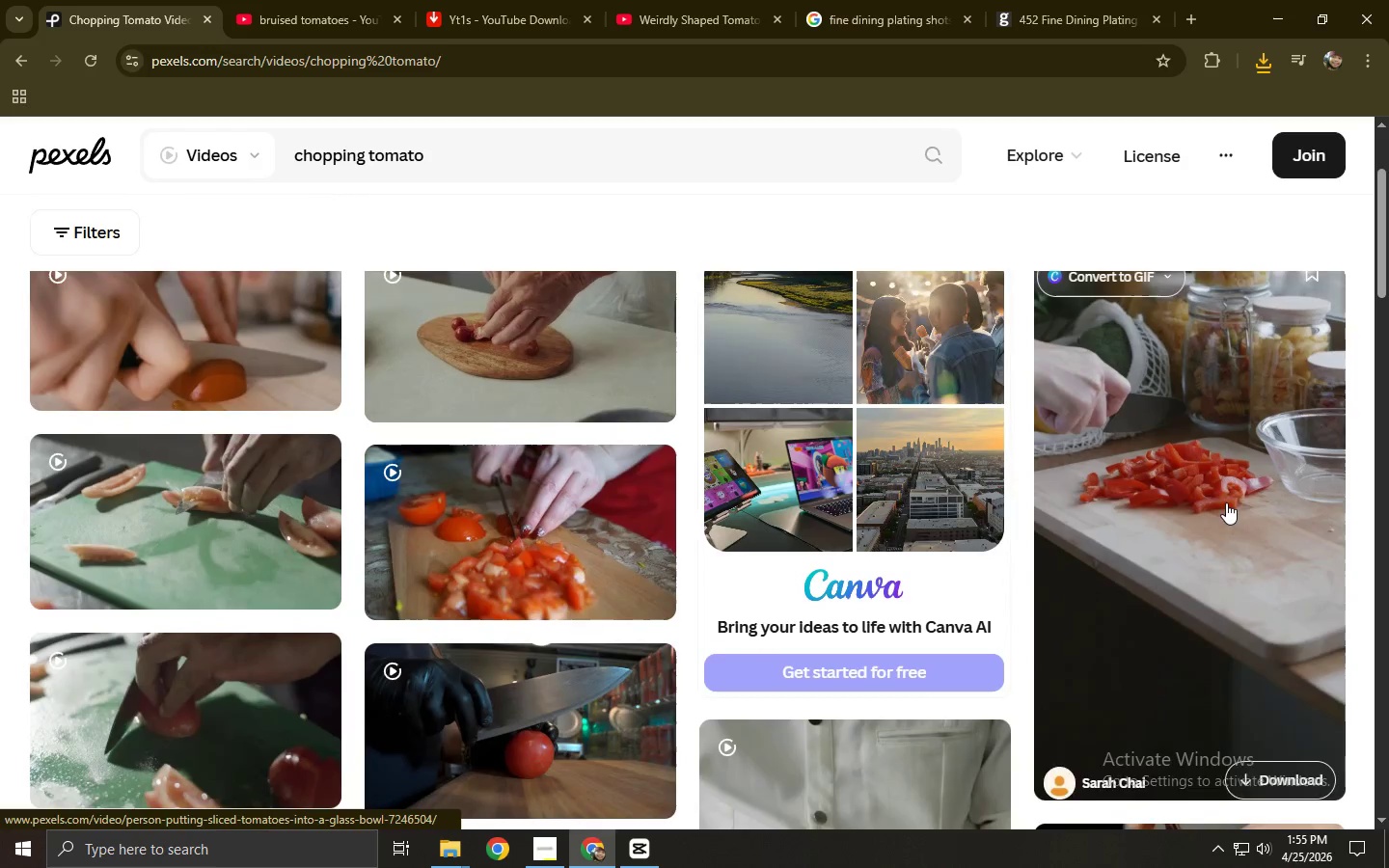 
left_click([1213, 497])
 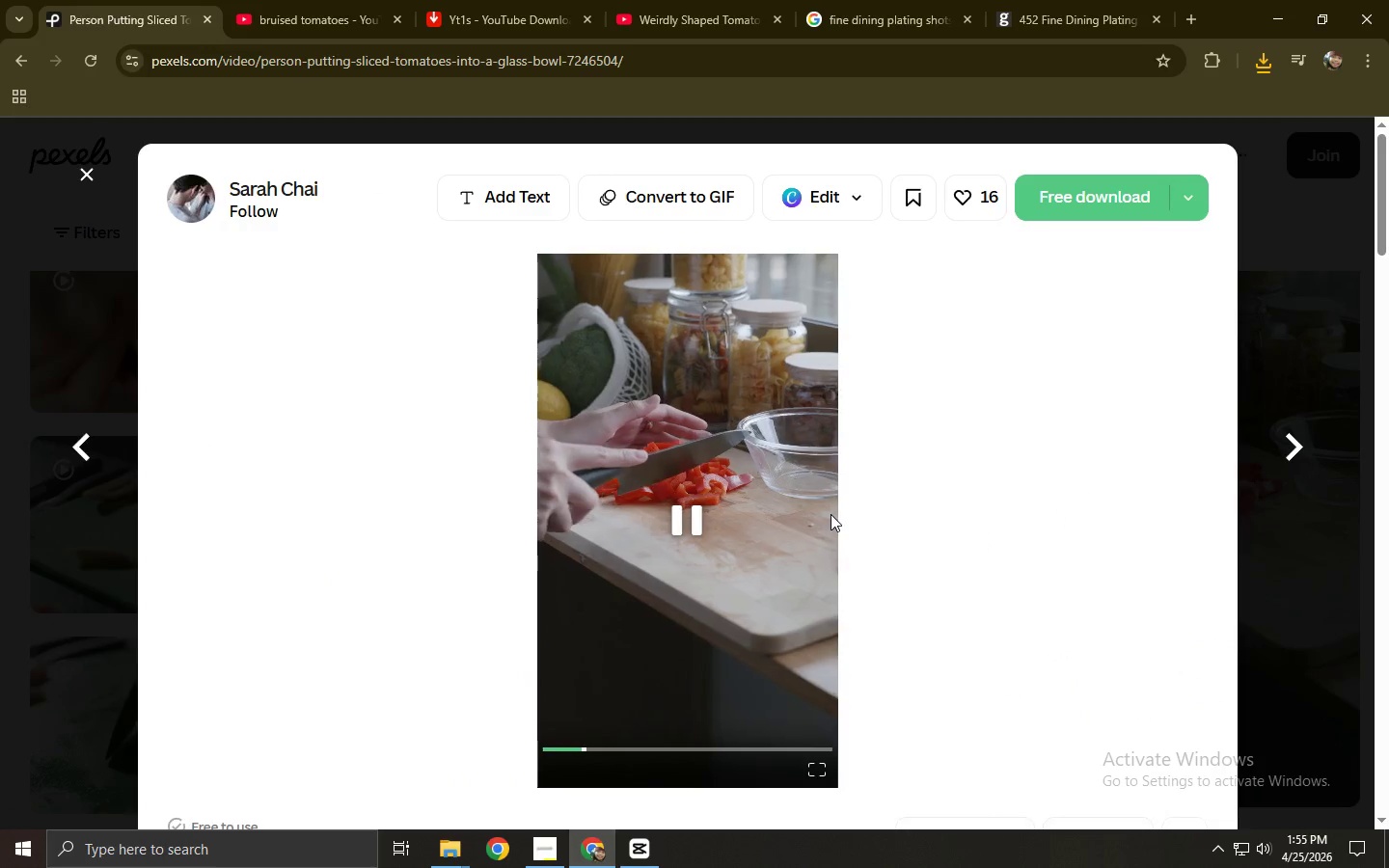 
wait(7.7)
 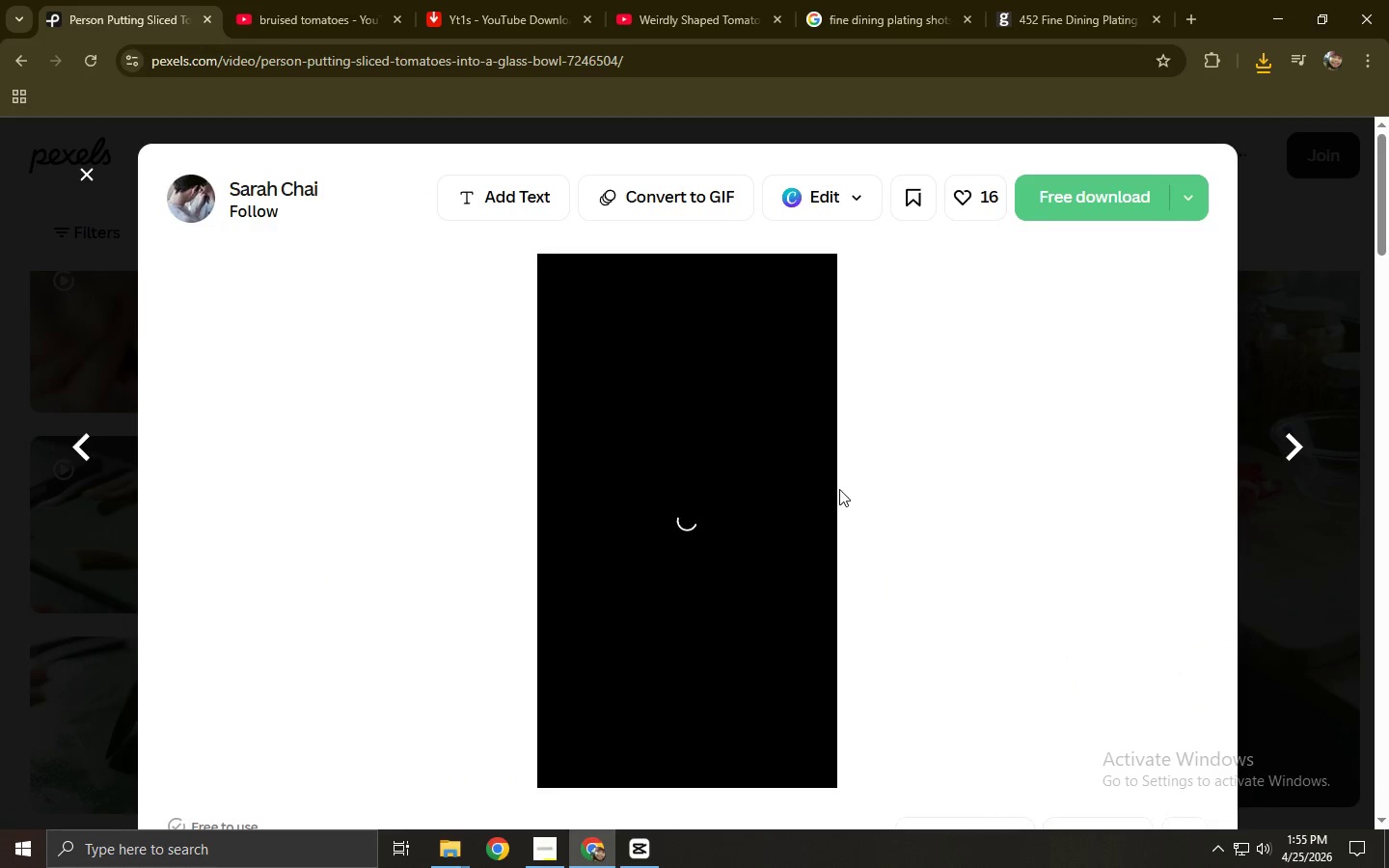 
left_click([17, 246])
 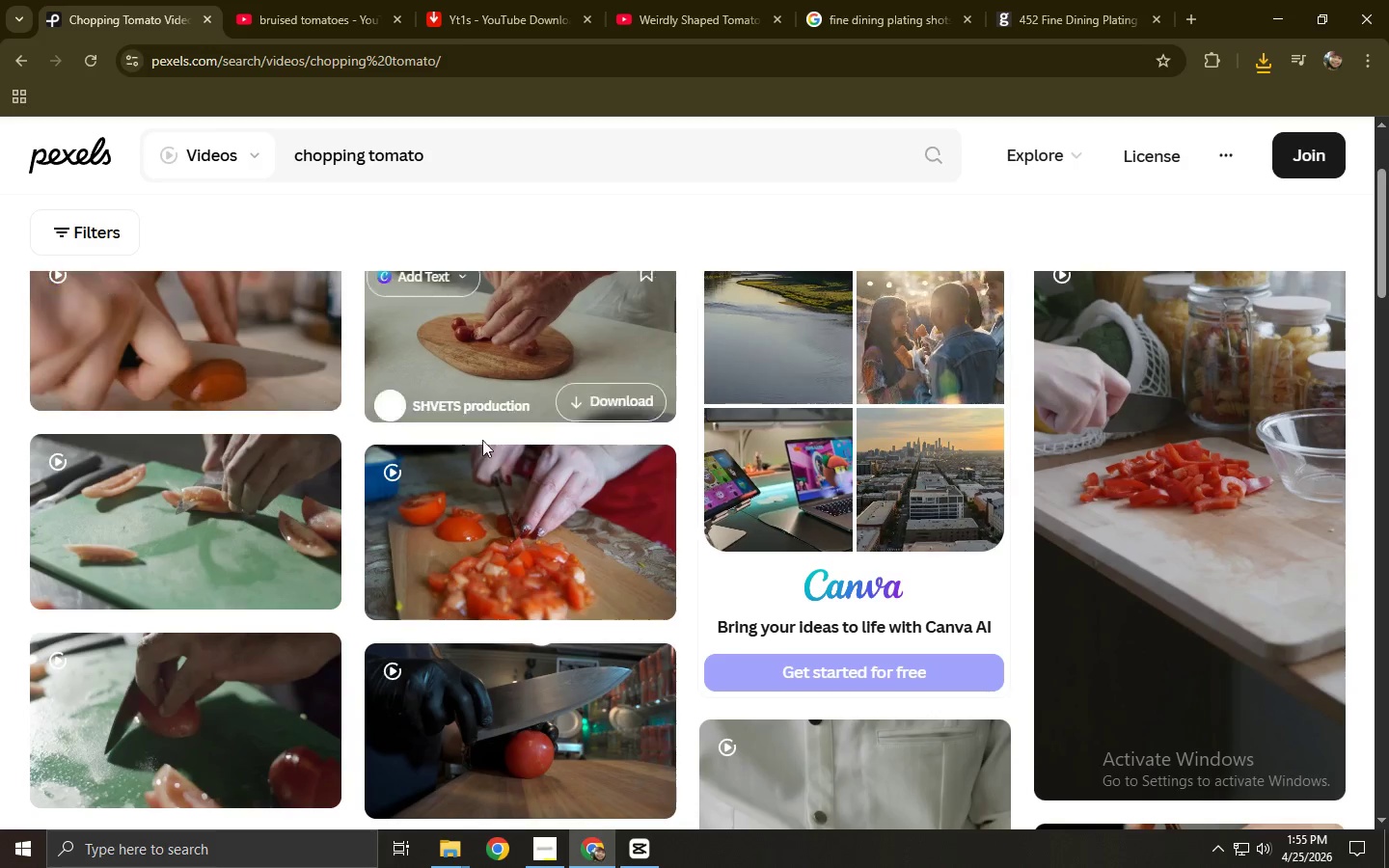 
left_click([538, 531])
 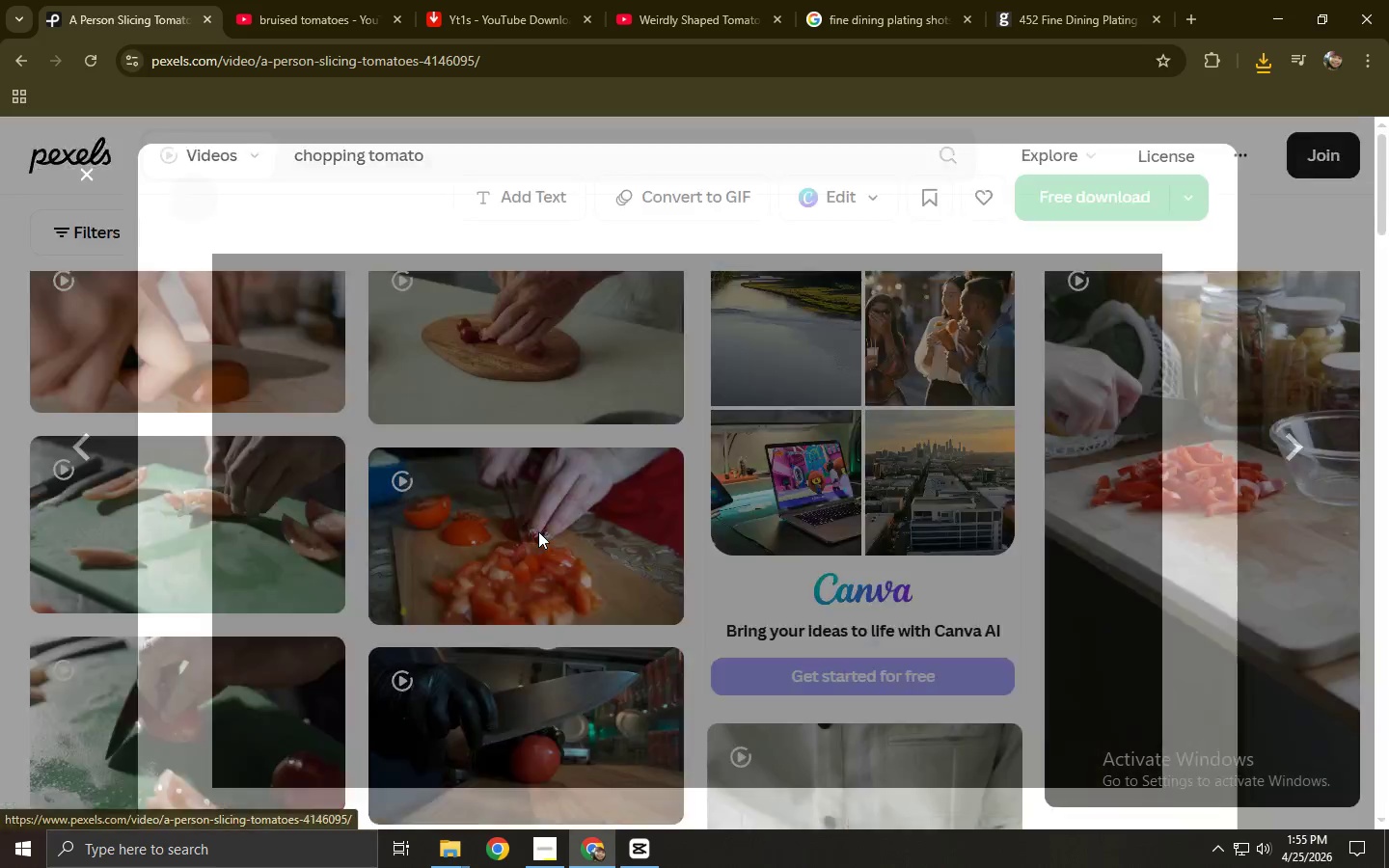 
scroll: coordinate [653, 454], scroll_direction: down, amount: 11.0
 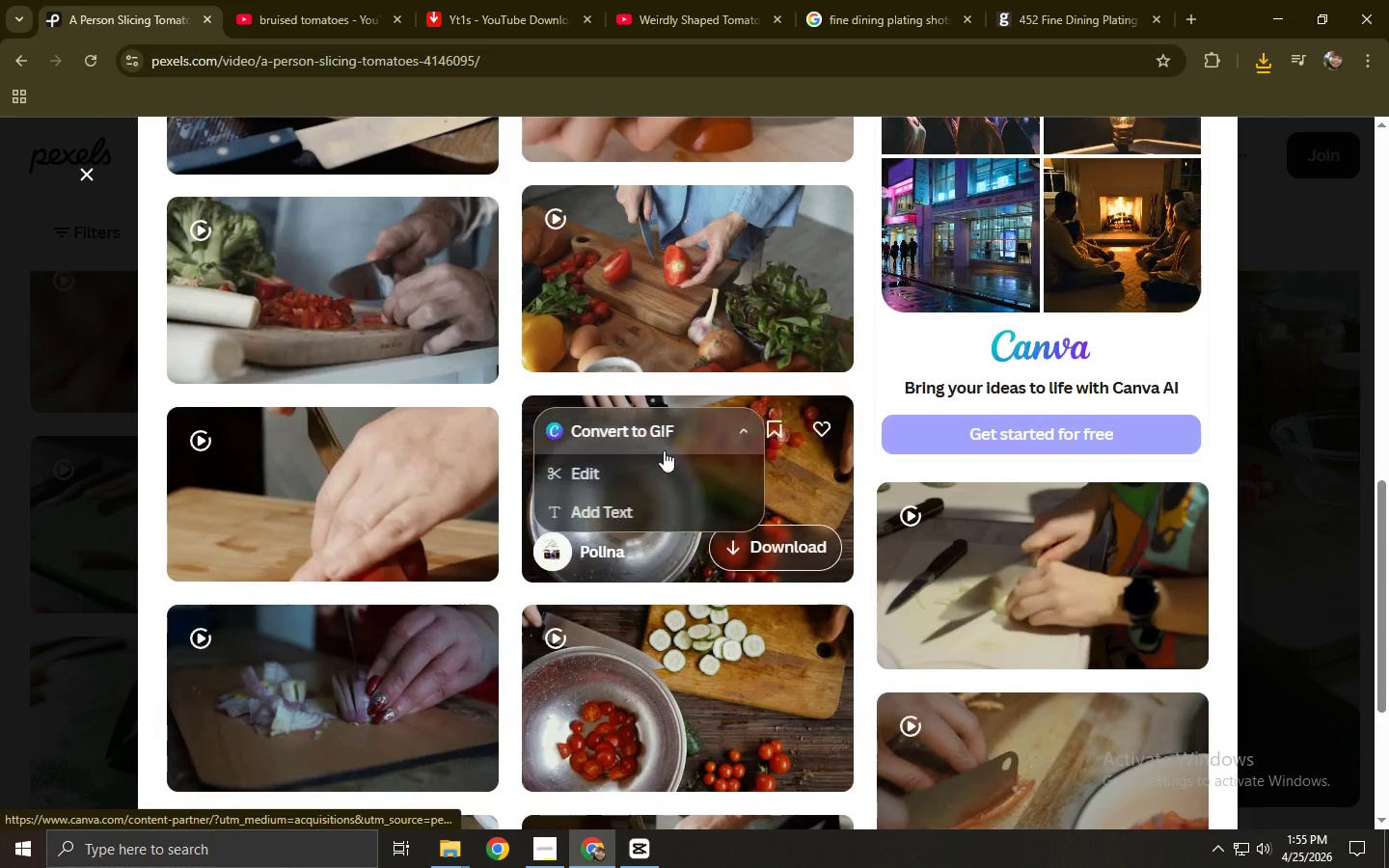 
scroll: coordinate [666, 418], scroll_direction: up, amount: 12.0
 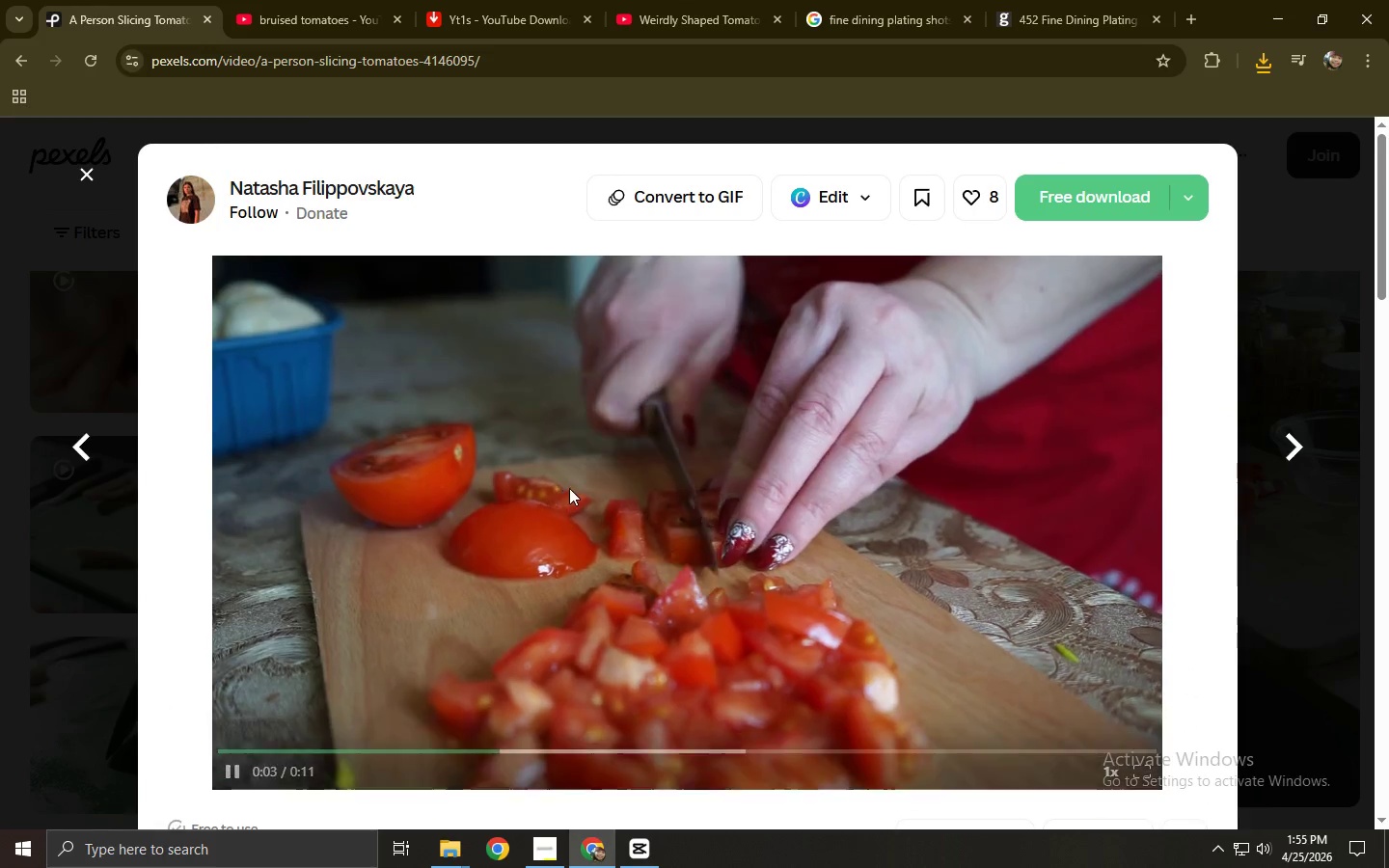 
wait(7.87)
 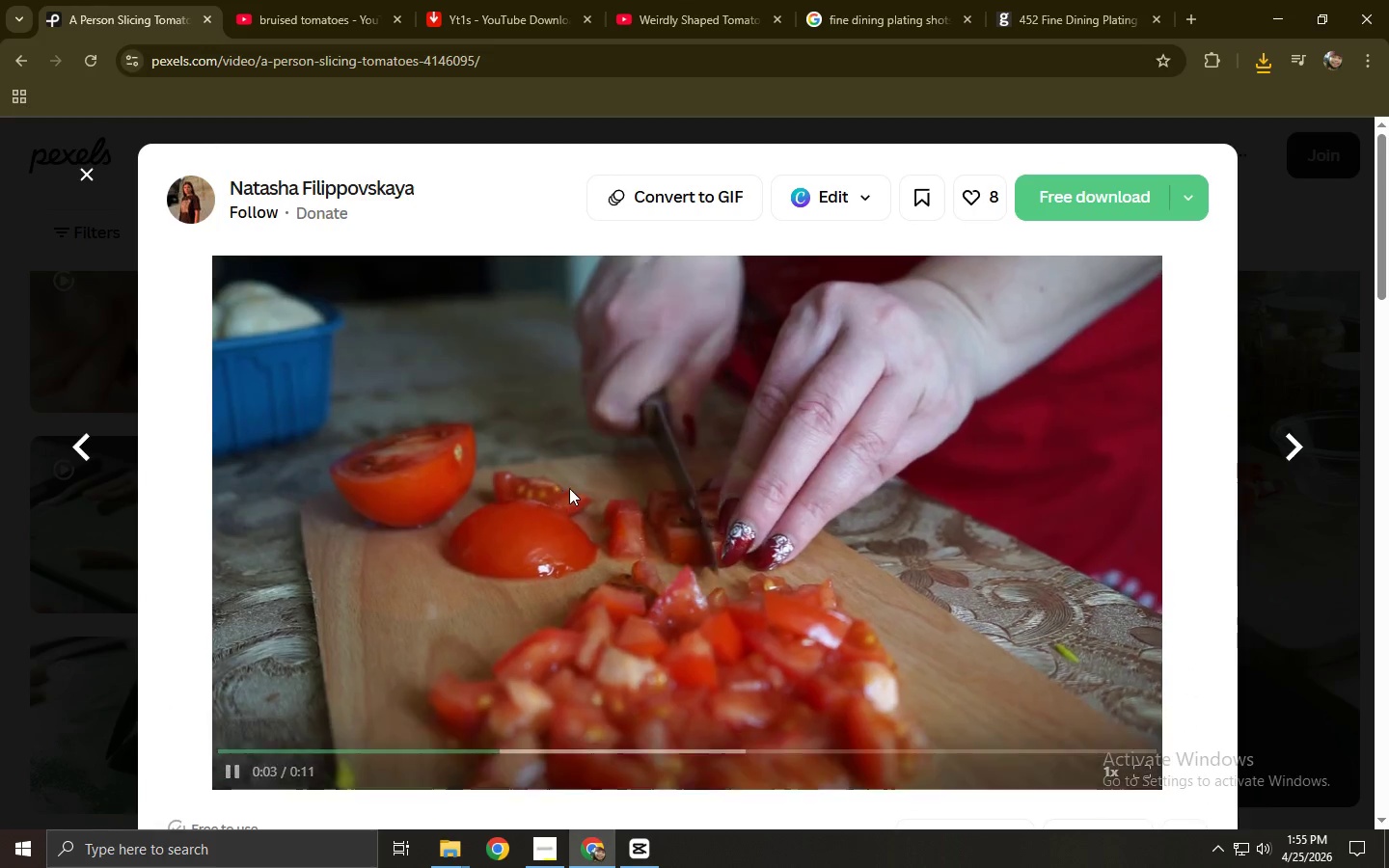 
left_click([633, 489])
 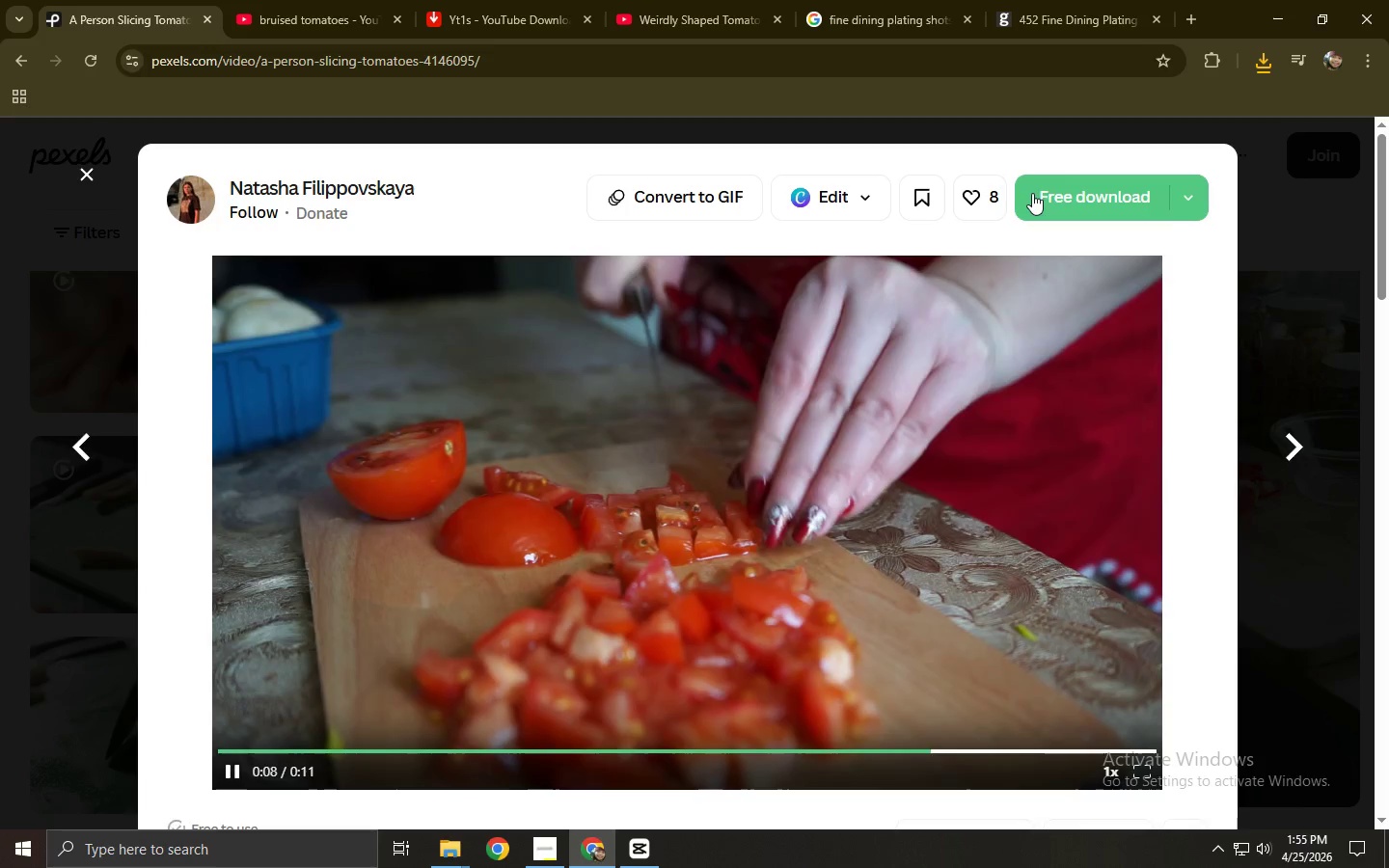 
left_click([1065, 187])
 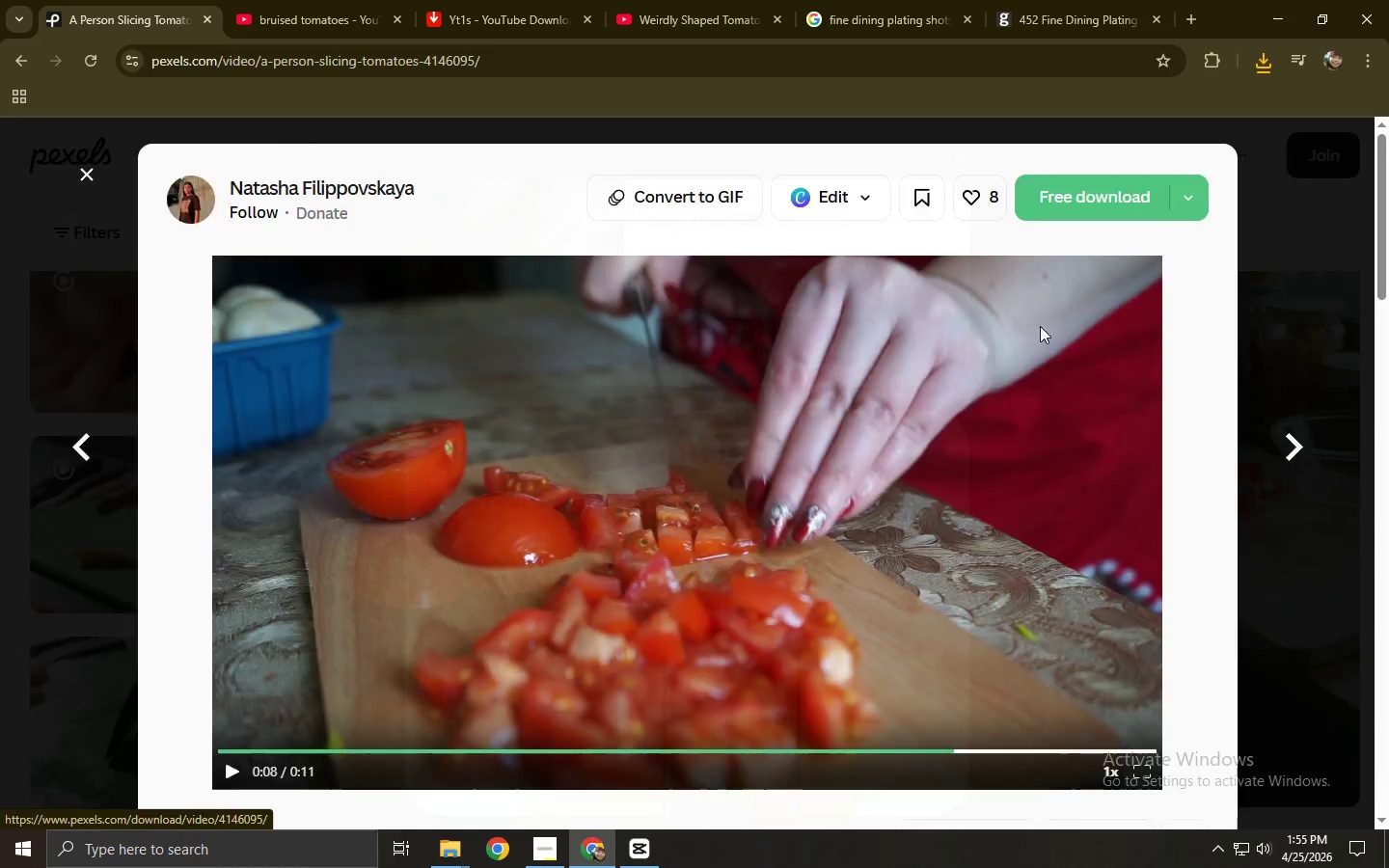 
left_click([1040, 339])
 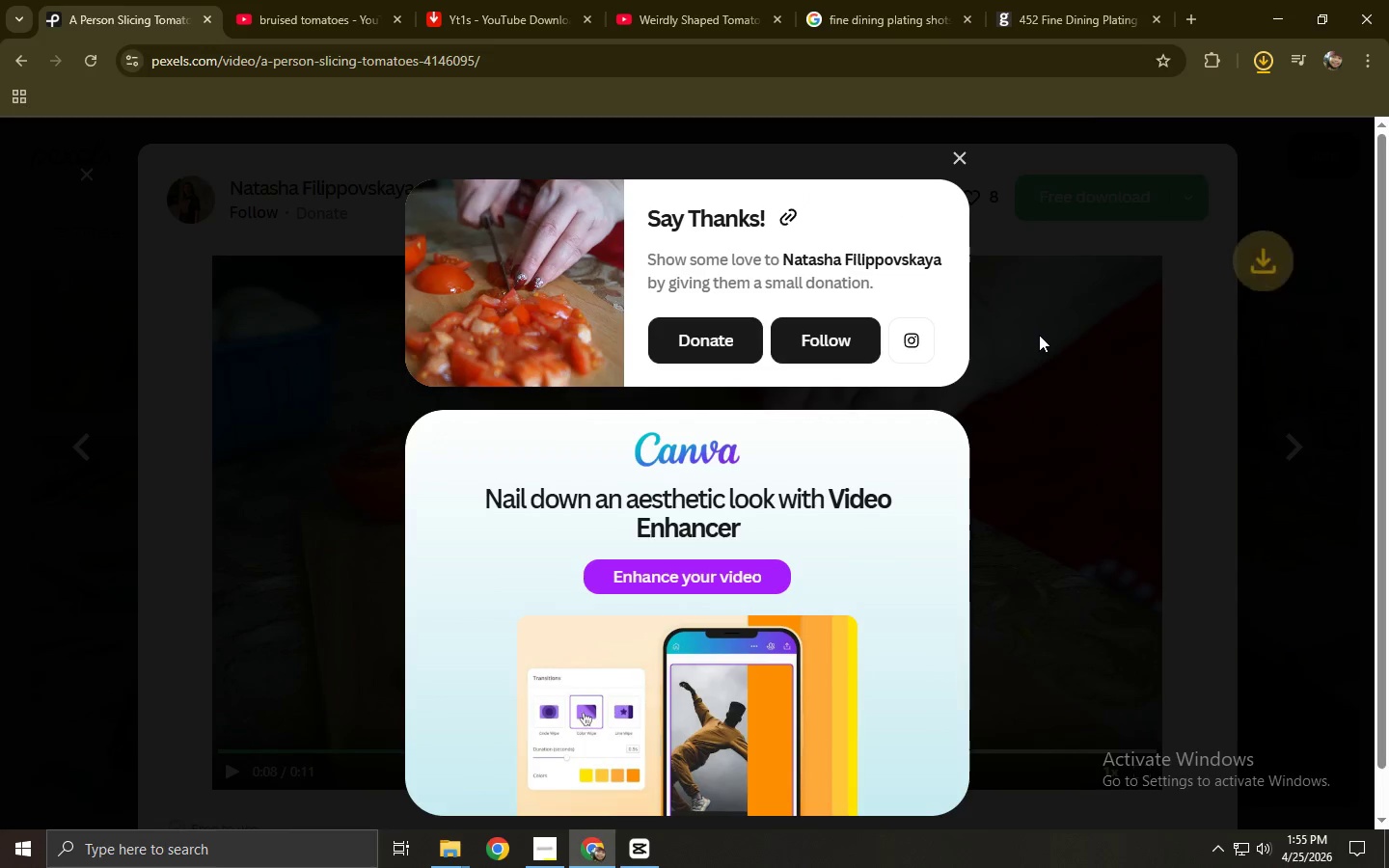 
left_click([0, 475])
 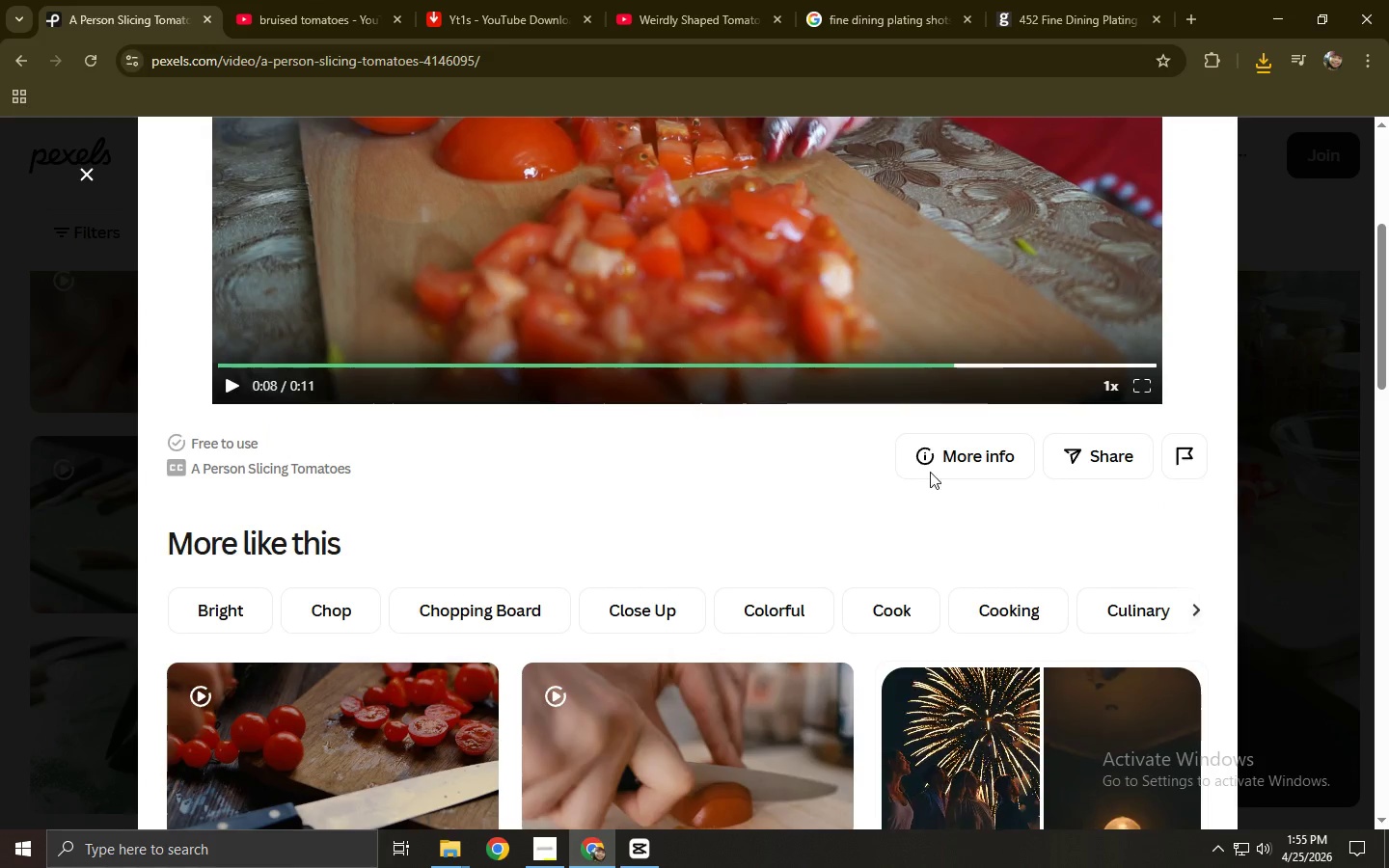 
scroll: coordinate [0, 475], scroll_direction: down, amount: 14.0
 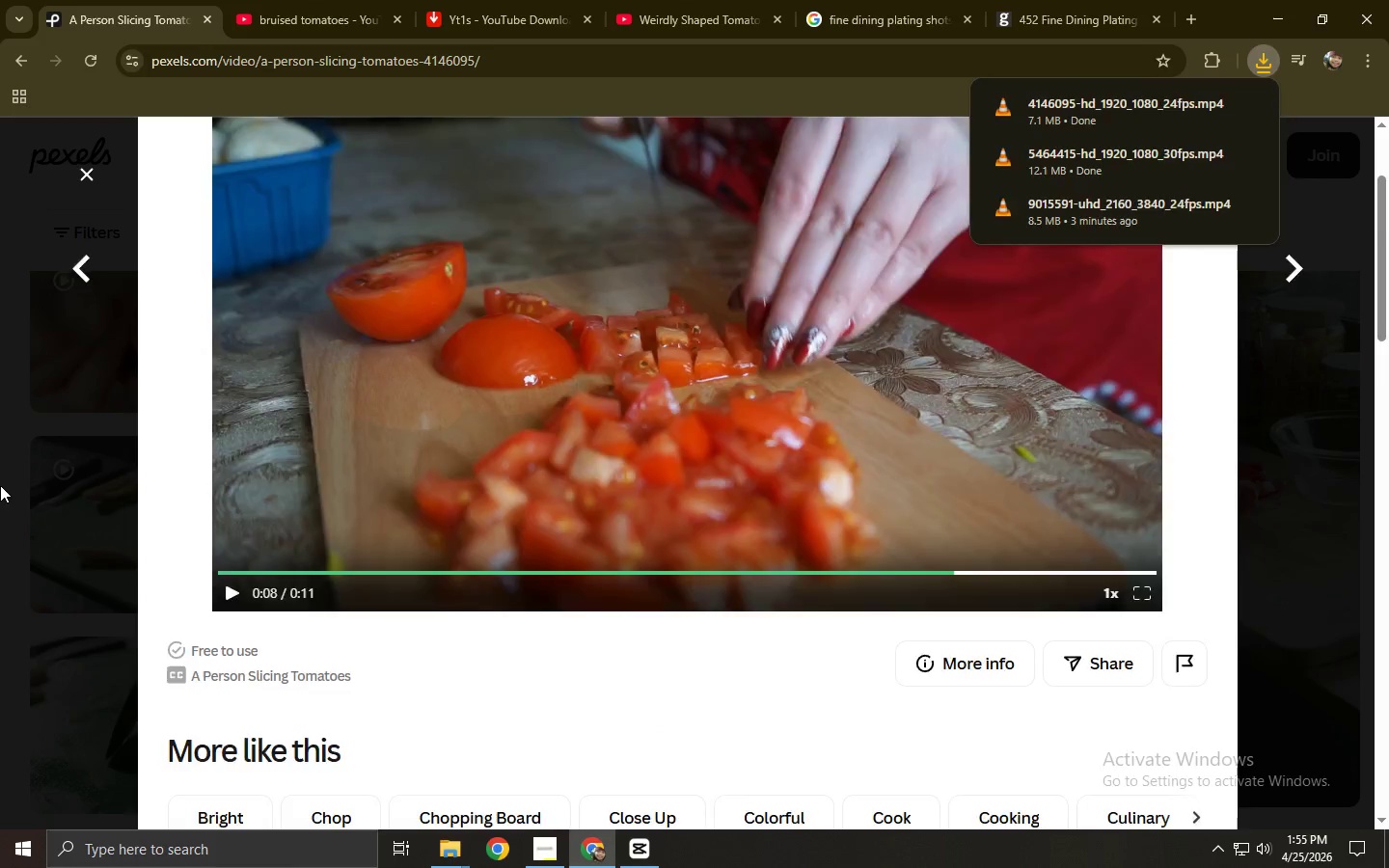 
scroll: coordinate [979, 479], scroll_direction: up, amount: 4.0
 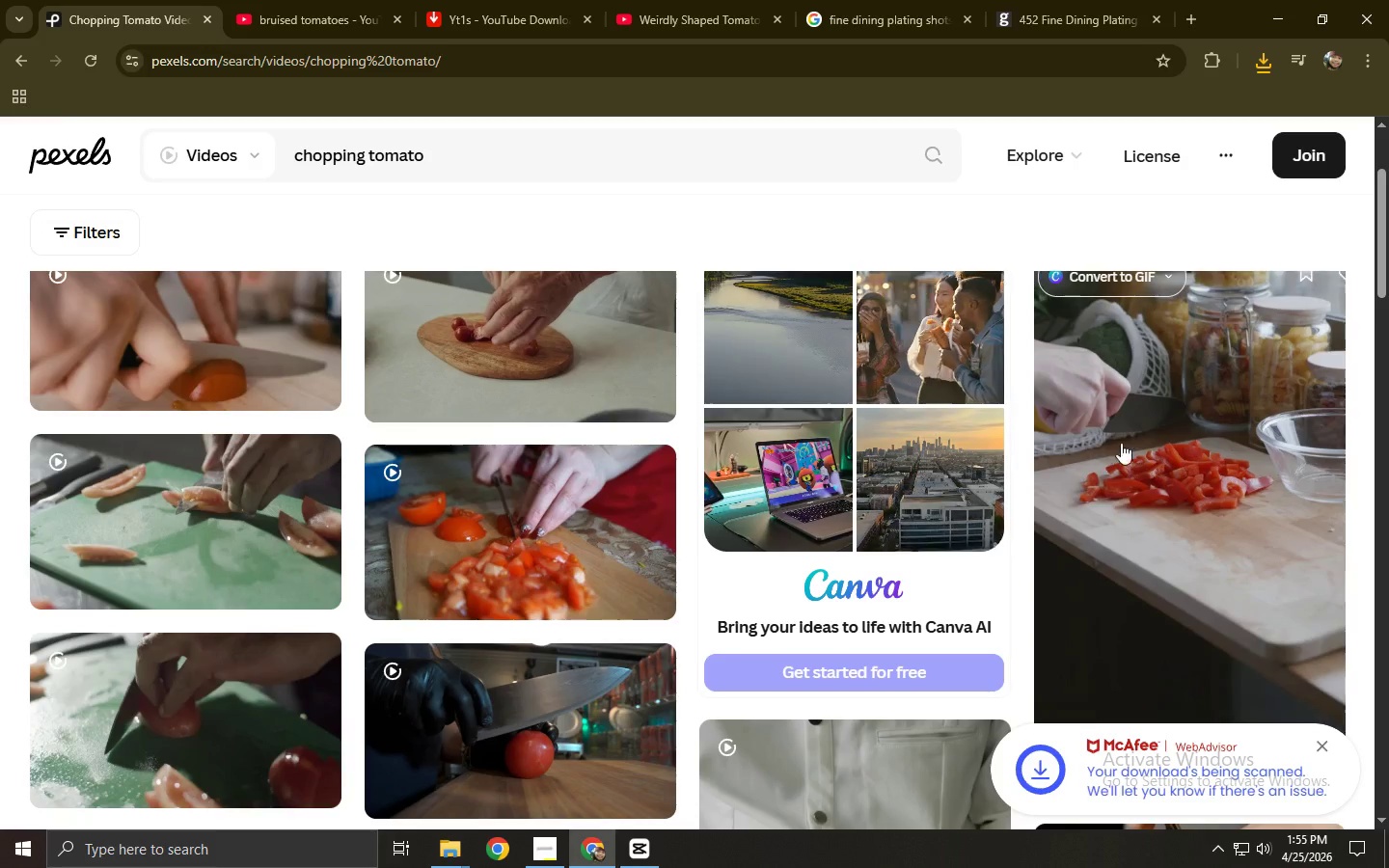 
left_click([1131, 439])
 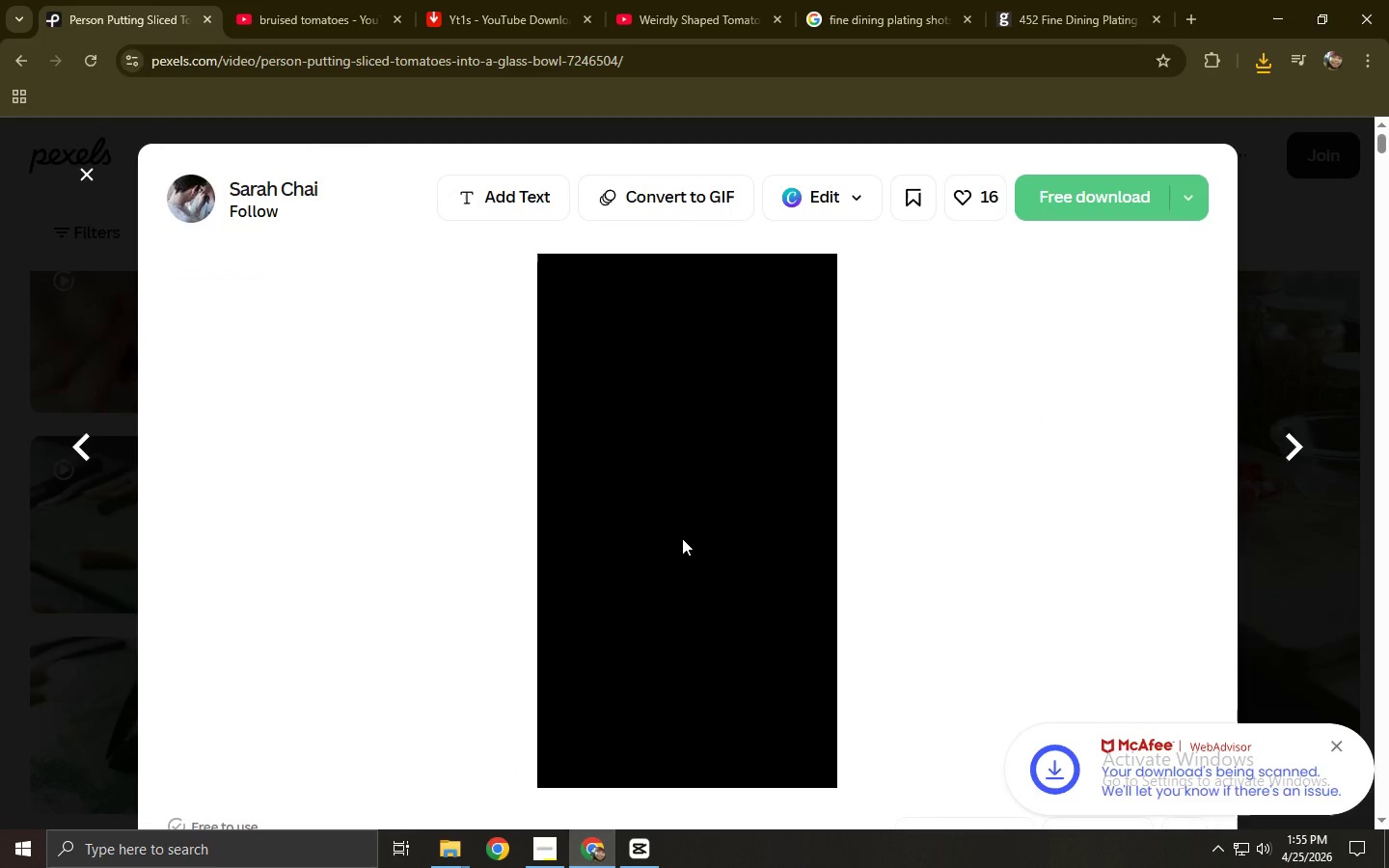 
scroll: coordinate [643, 459], scroll_direction: down, amount: 9.0
 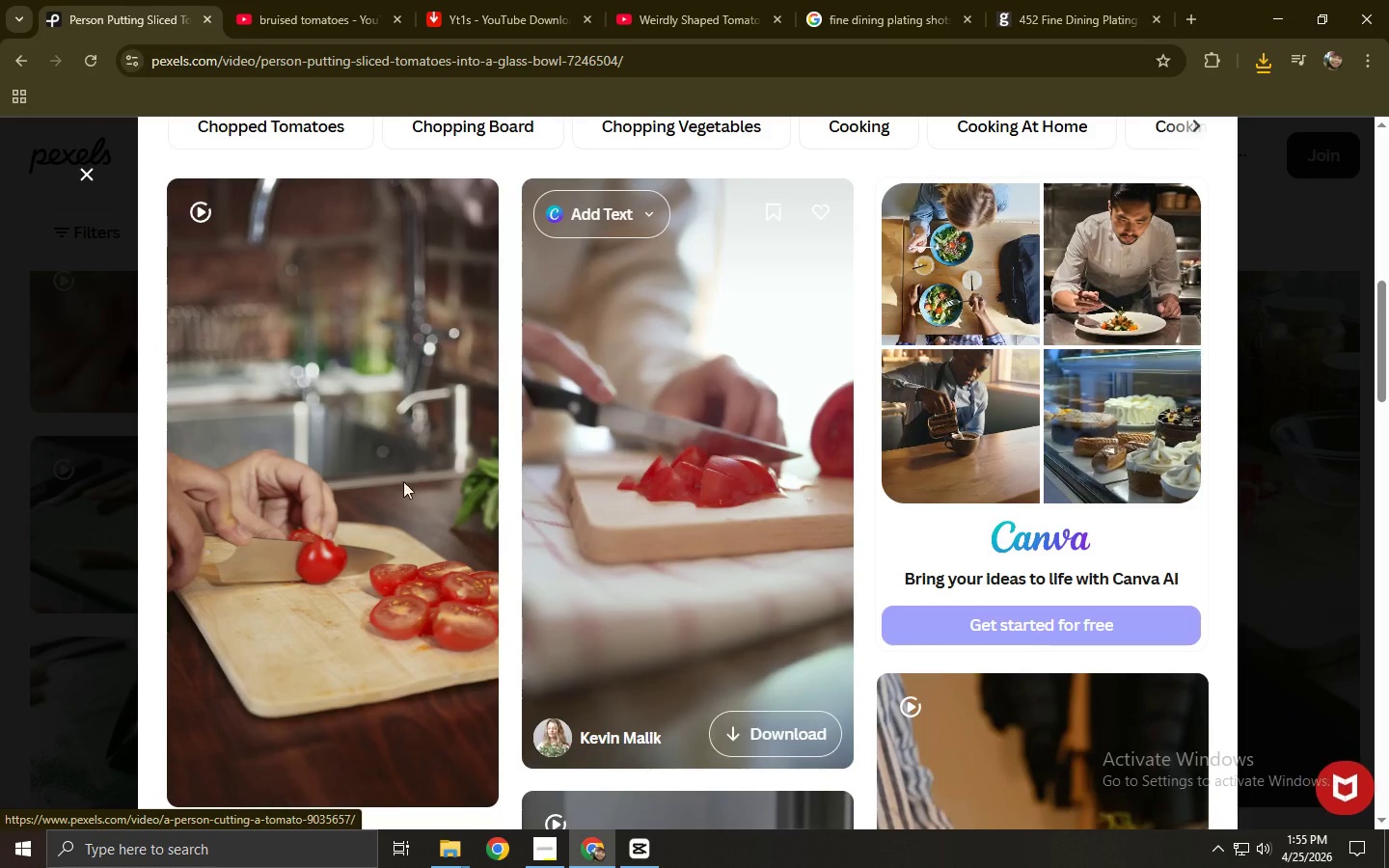 
left_click([386, 483])
 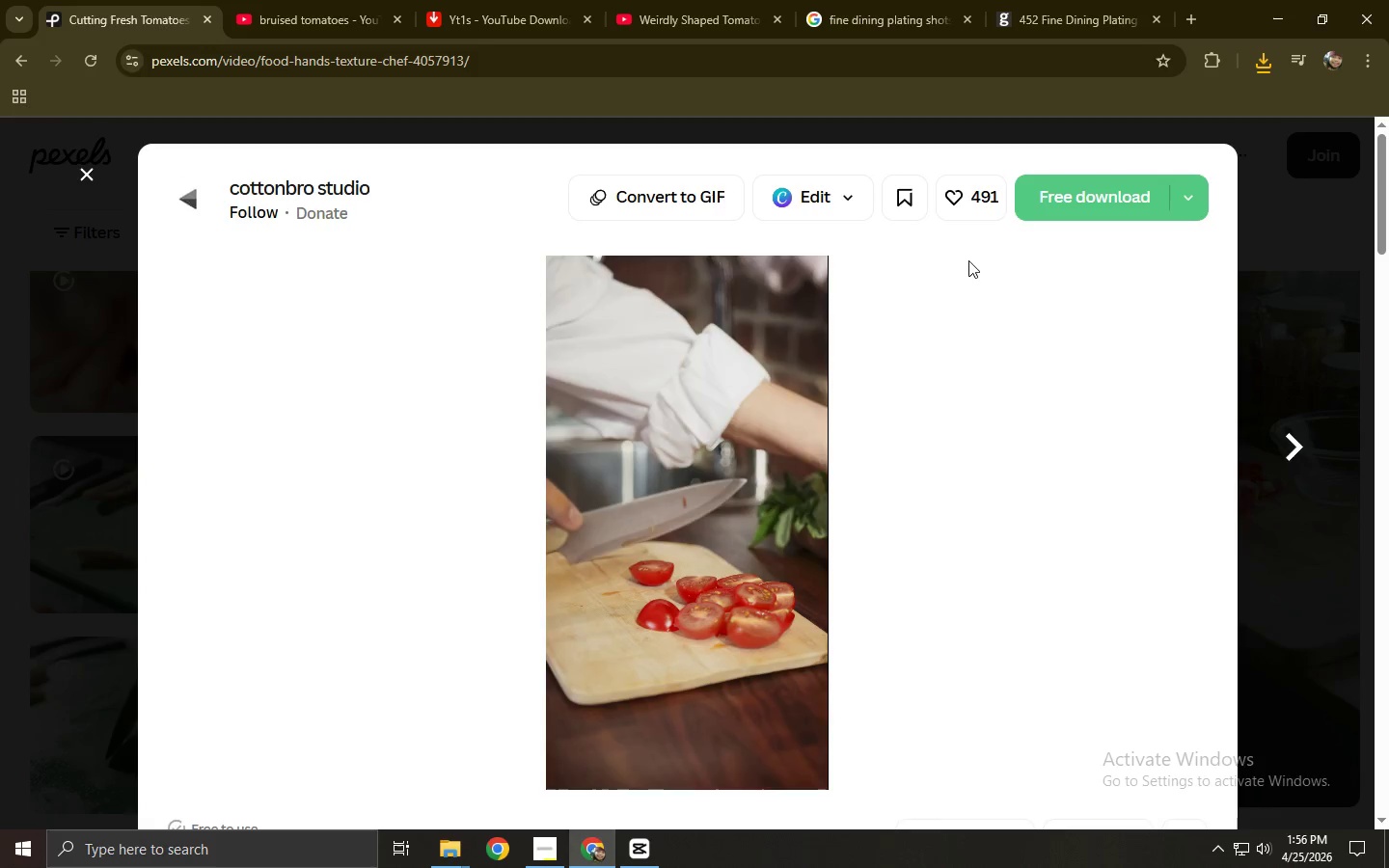 
wait(7.72)
 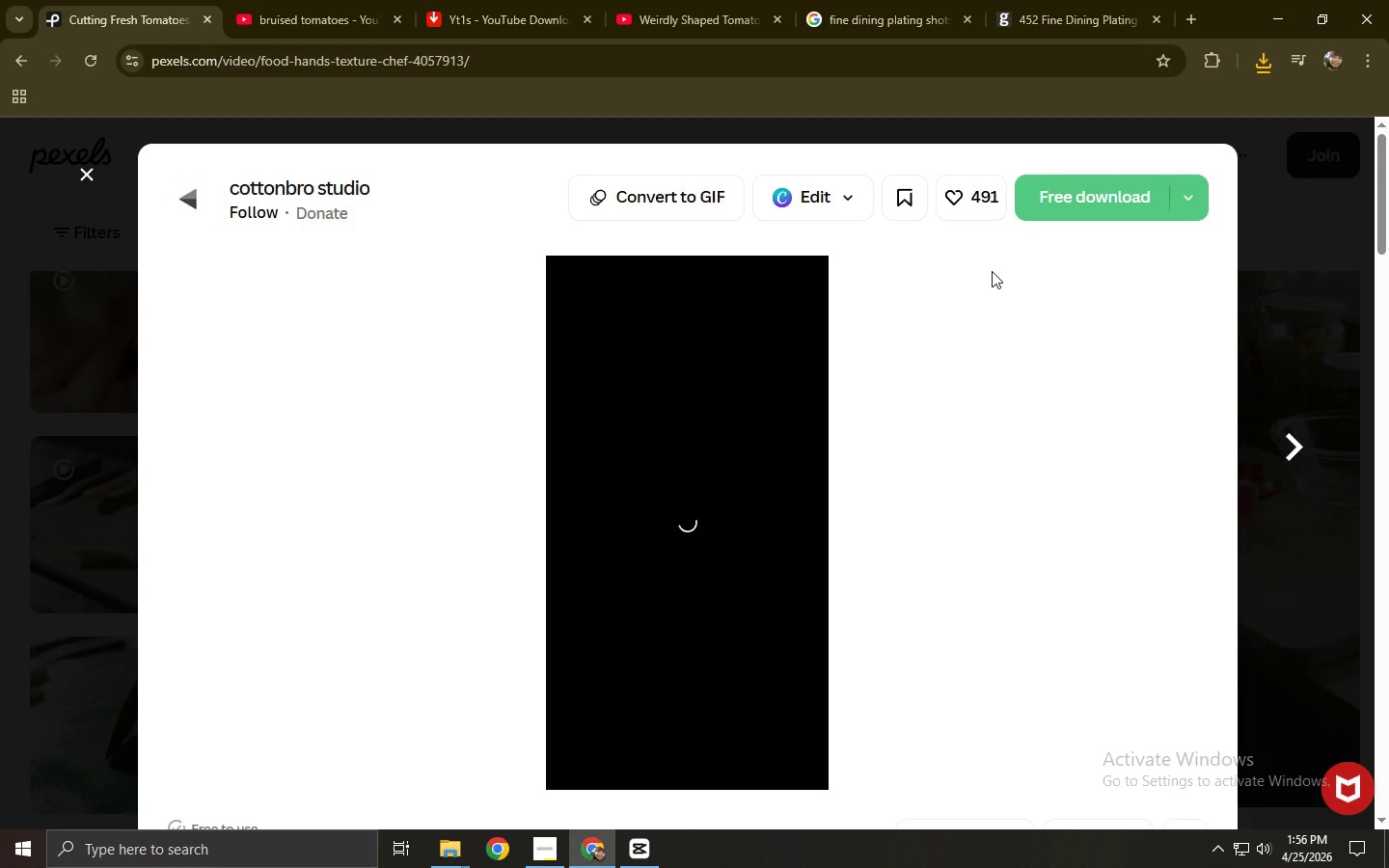 
left_click([1047, 189])
 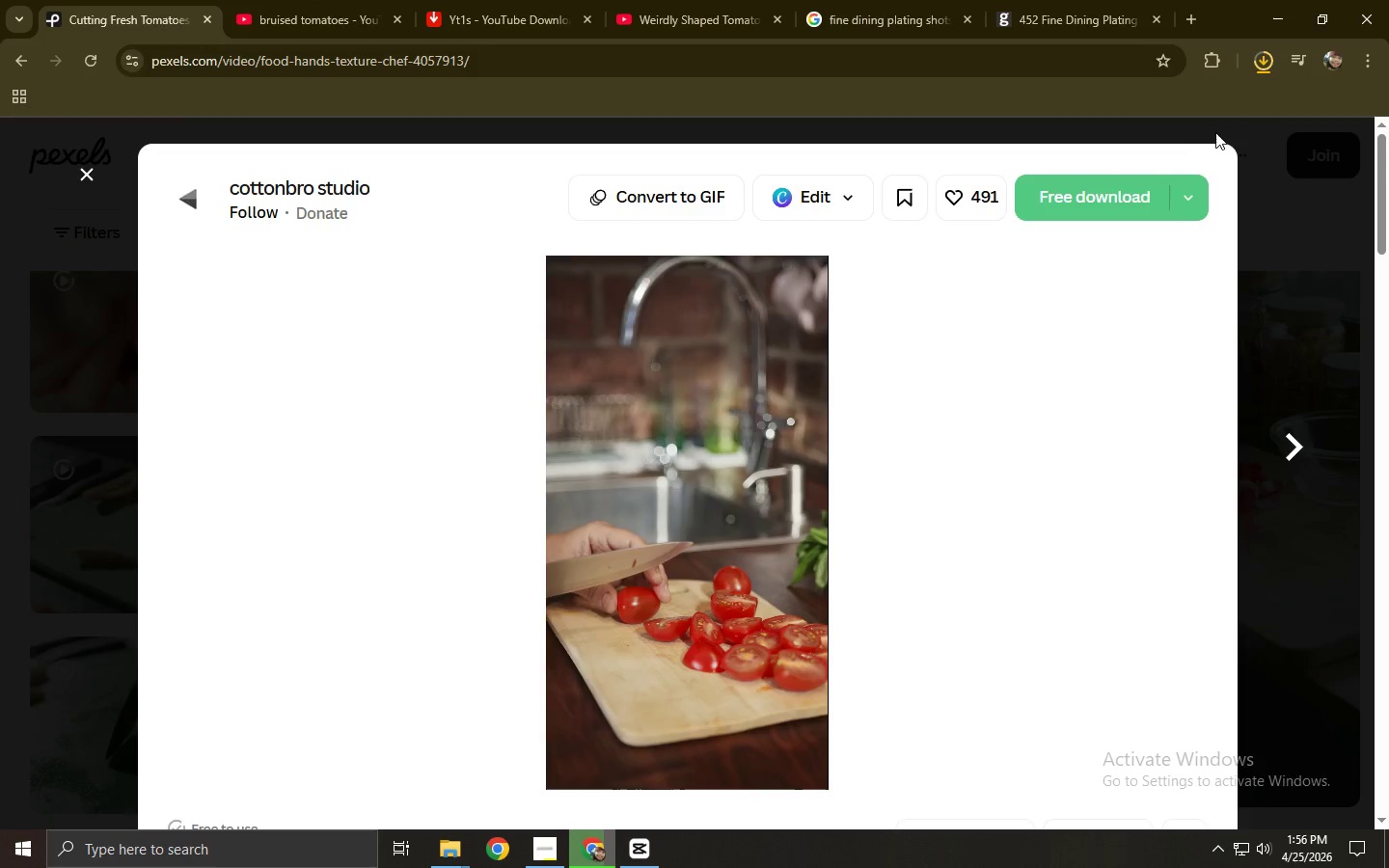 
wait(6.48)
 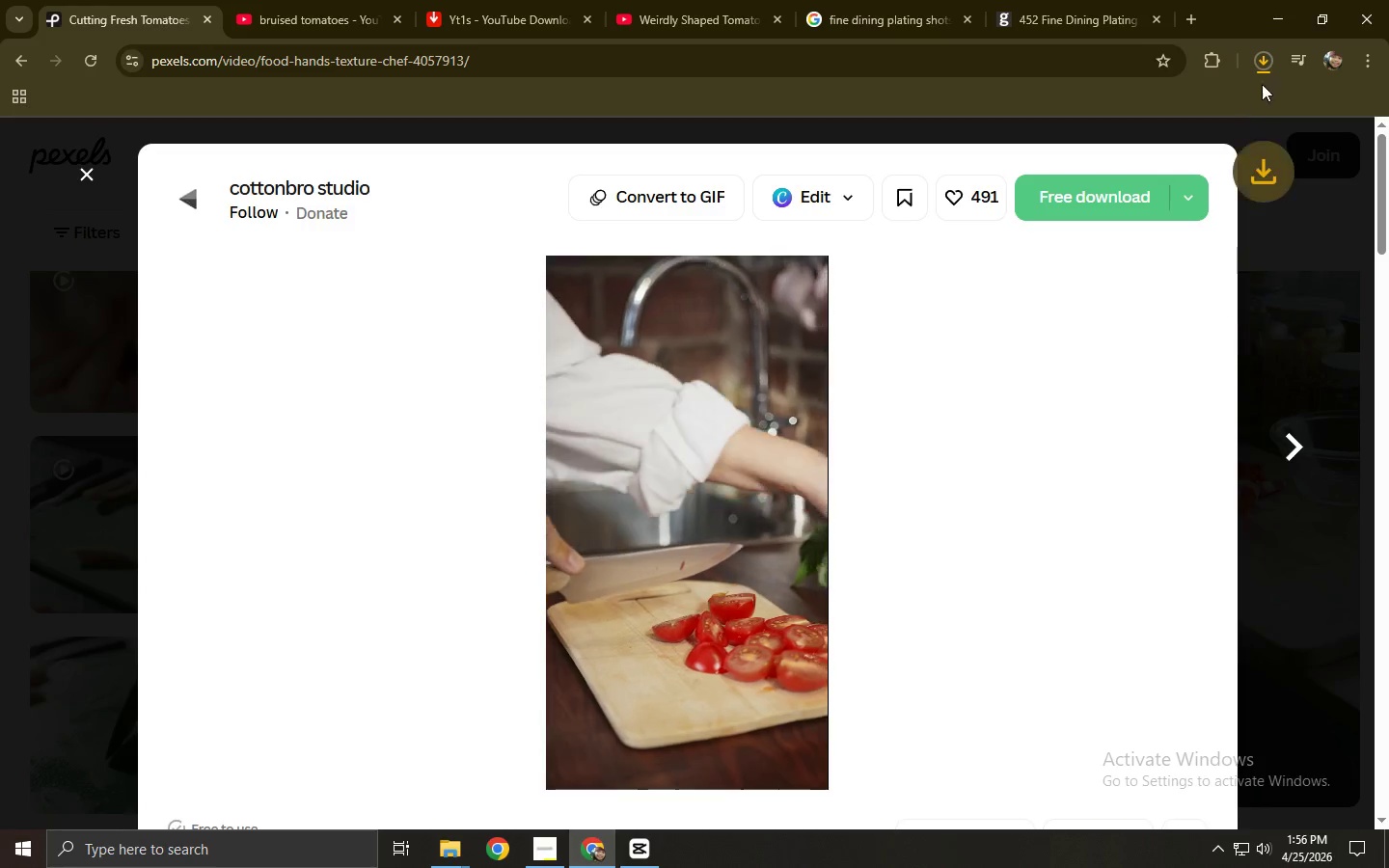 
left_click_drag(start_coordinate=[1141, 113], to_coordinate=[433, 316])
 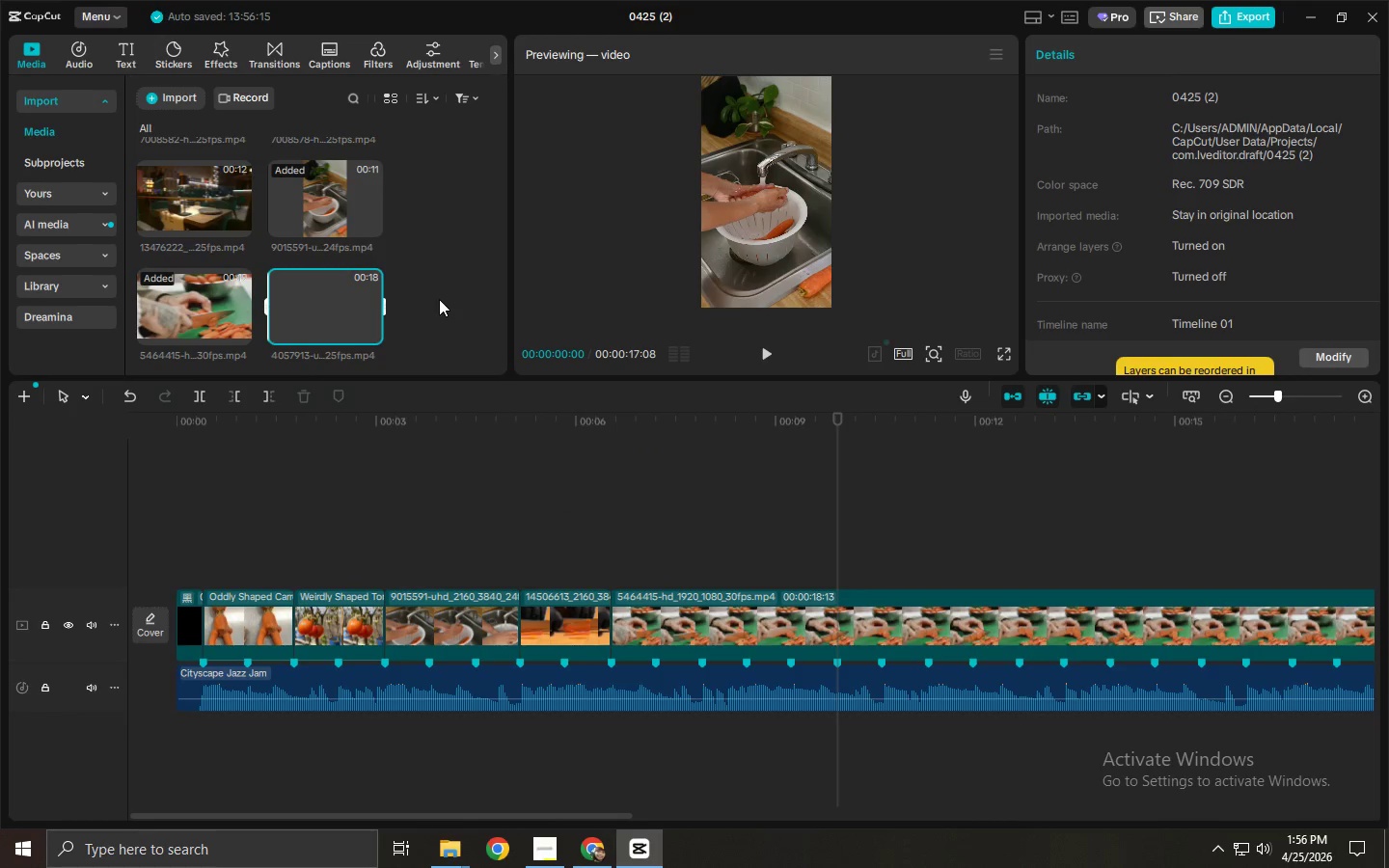 
key(Alt+AltLeft)
 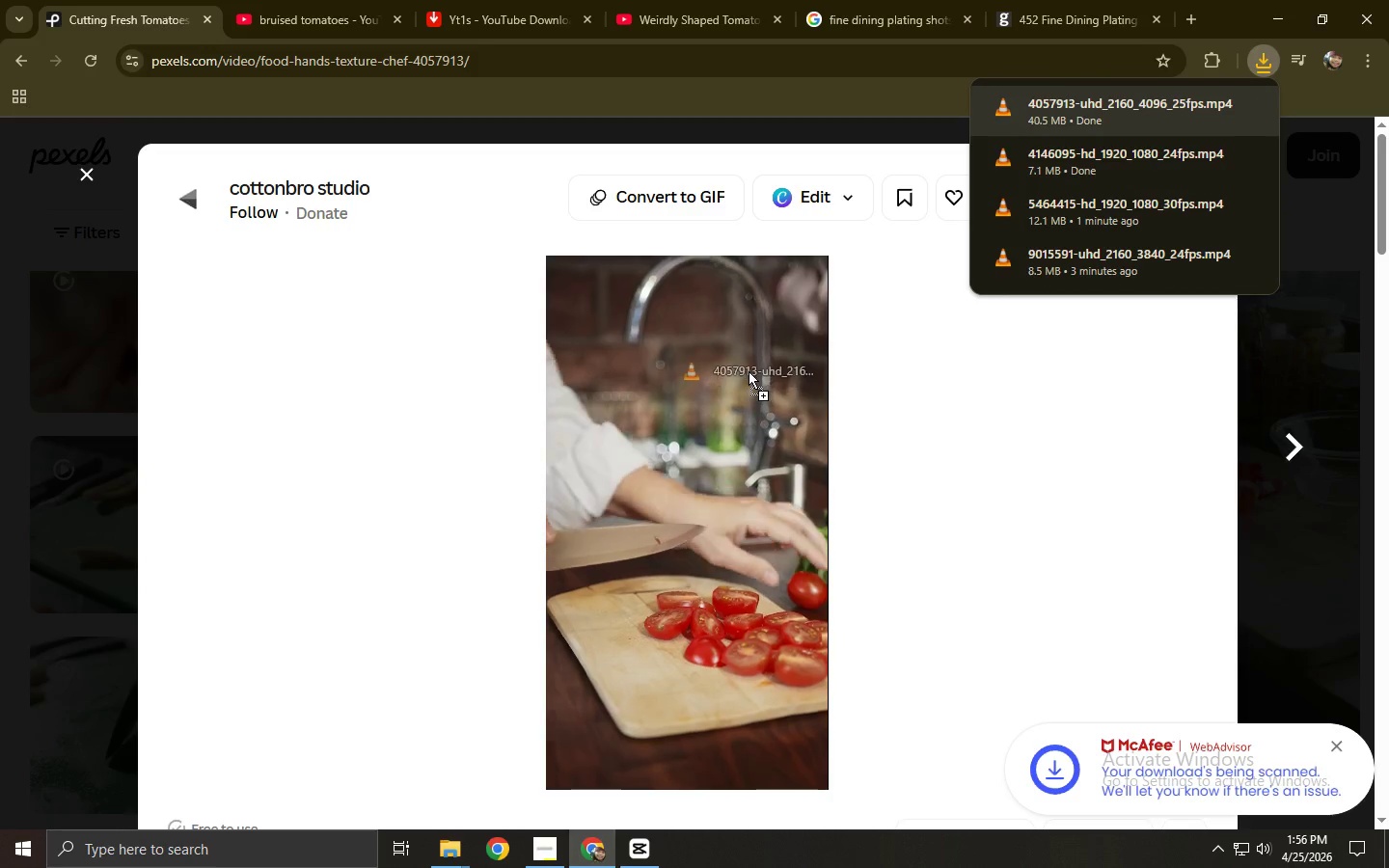 
key(Alt+Tab)
 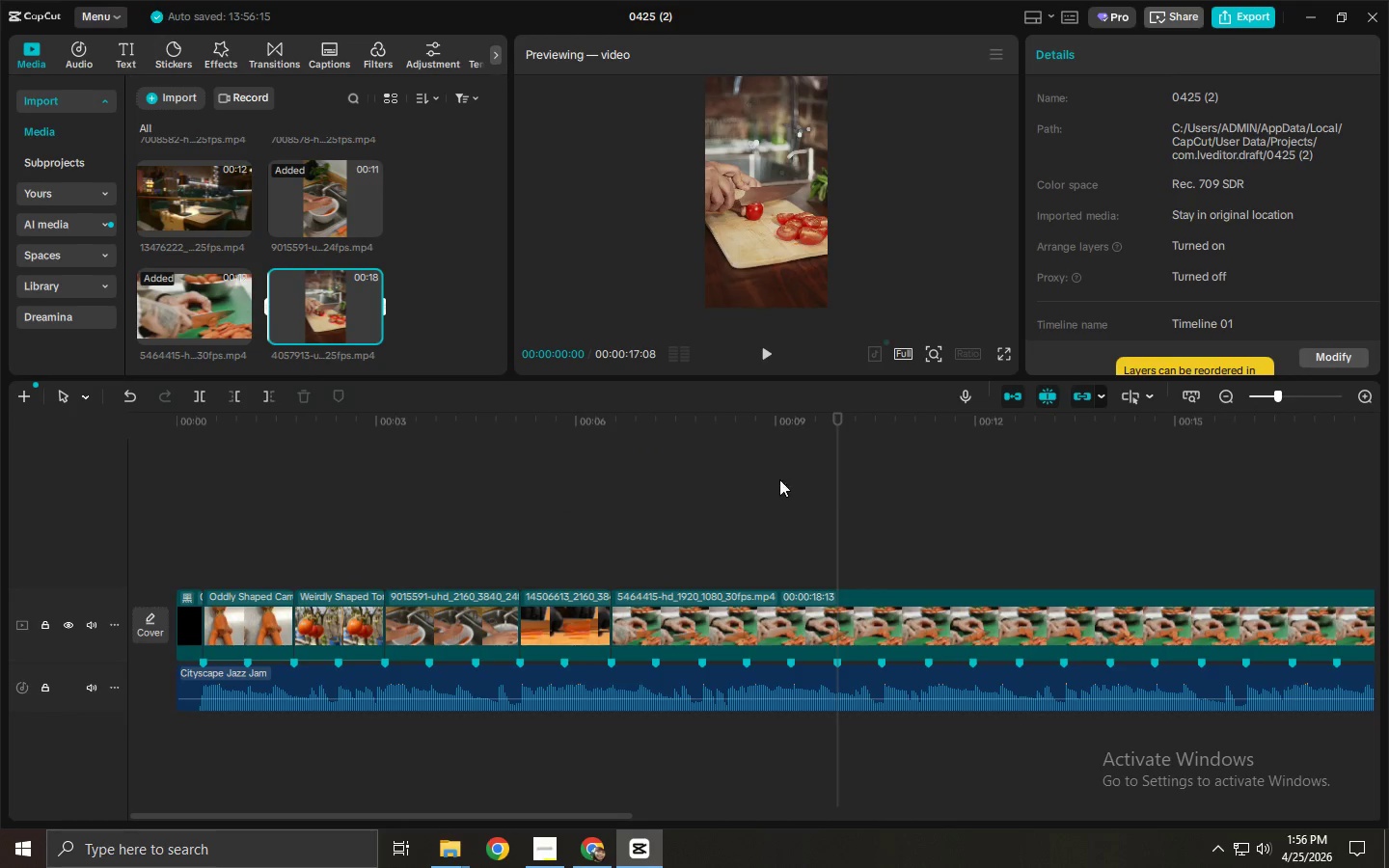 
left_click_drag(start_coordinate=[786, 428], to_coordinate=[657, 448])
 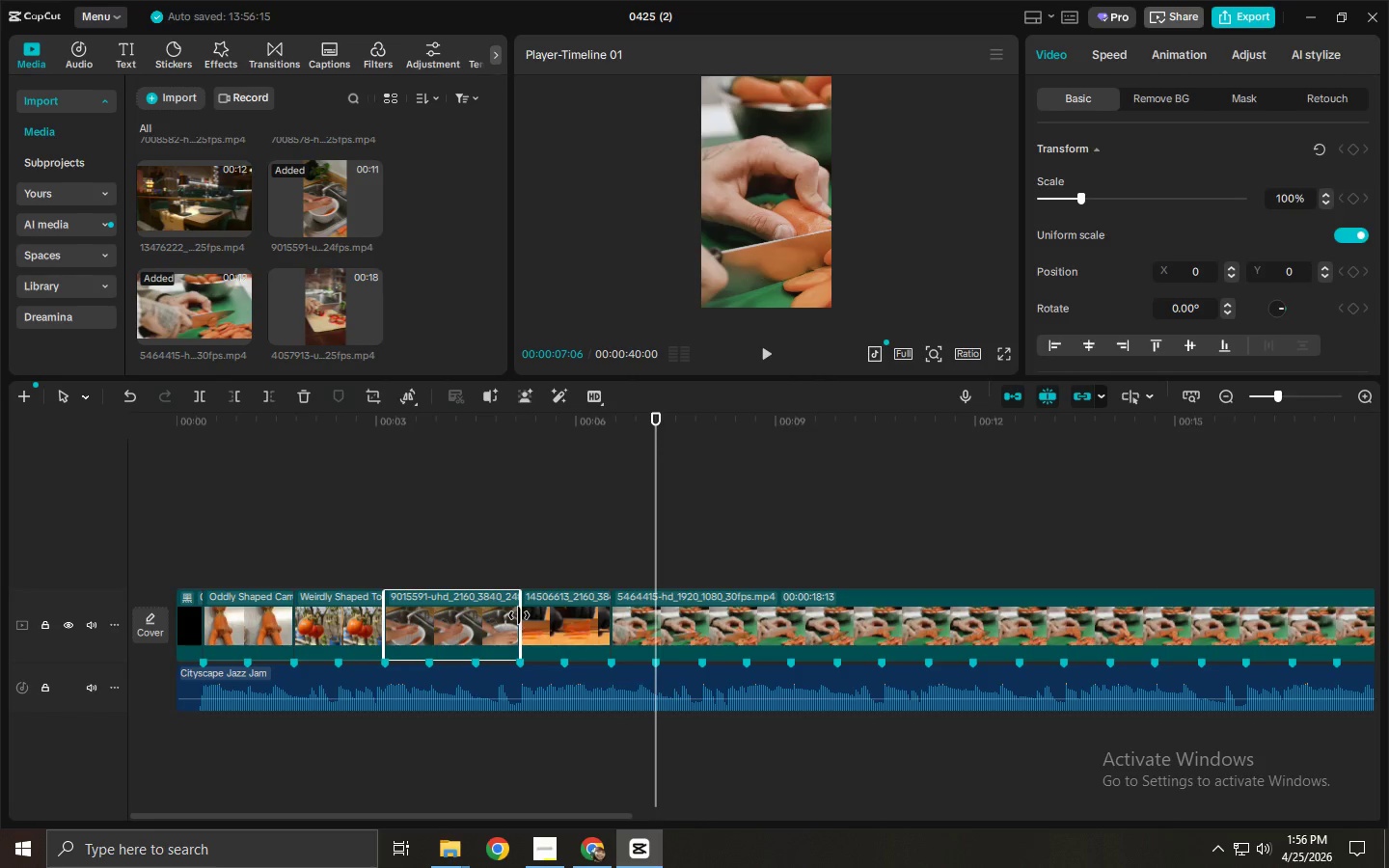 
left_click_drag(start_coordinate=[519, 615], to_coordinate=[473, 626])
 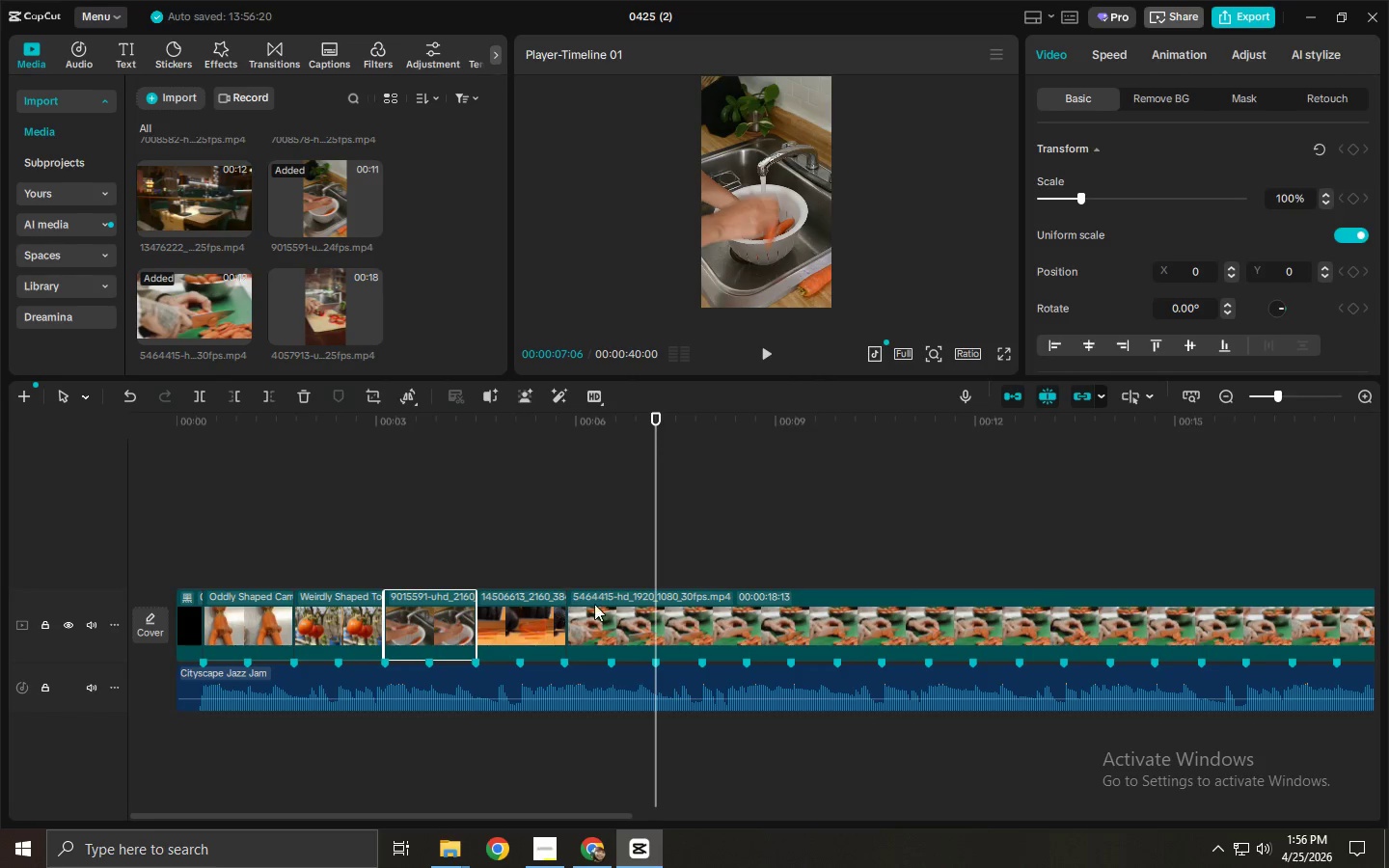 
left_click([617, 604])
 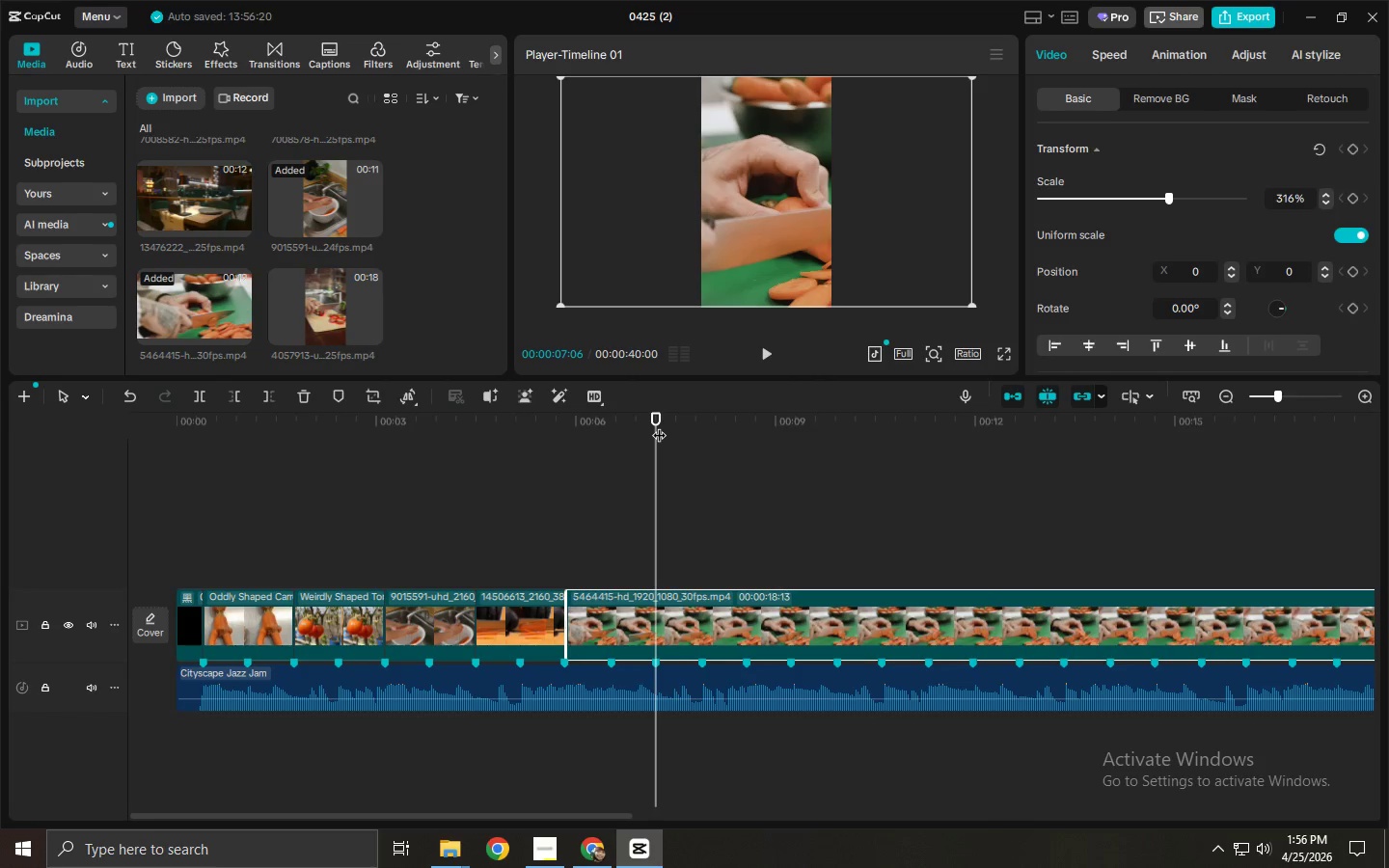 
key(Control+ControlLeft)
 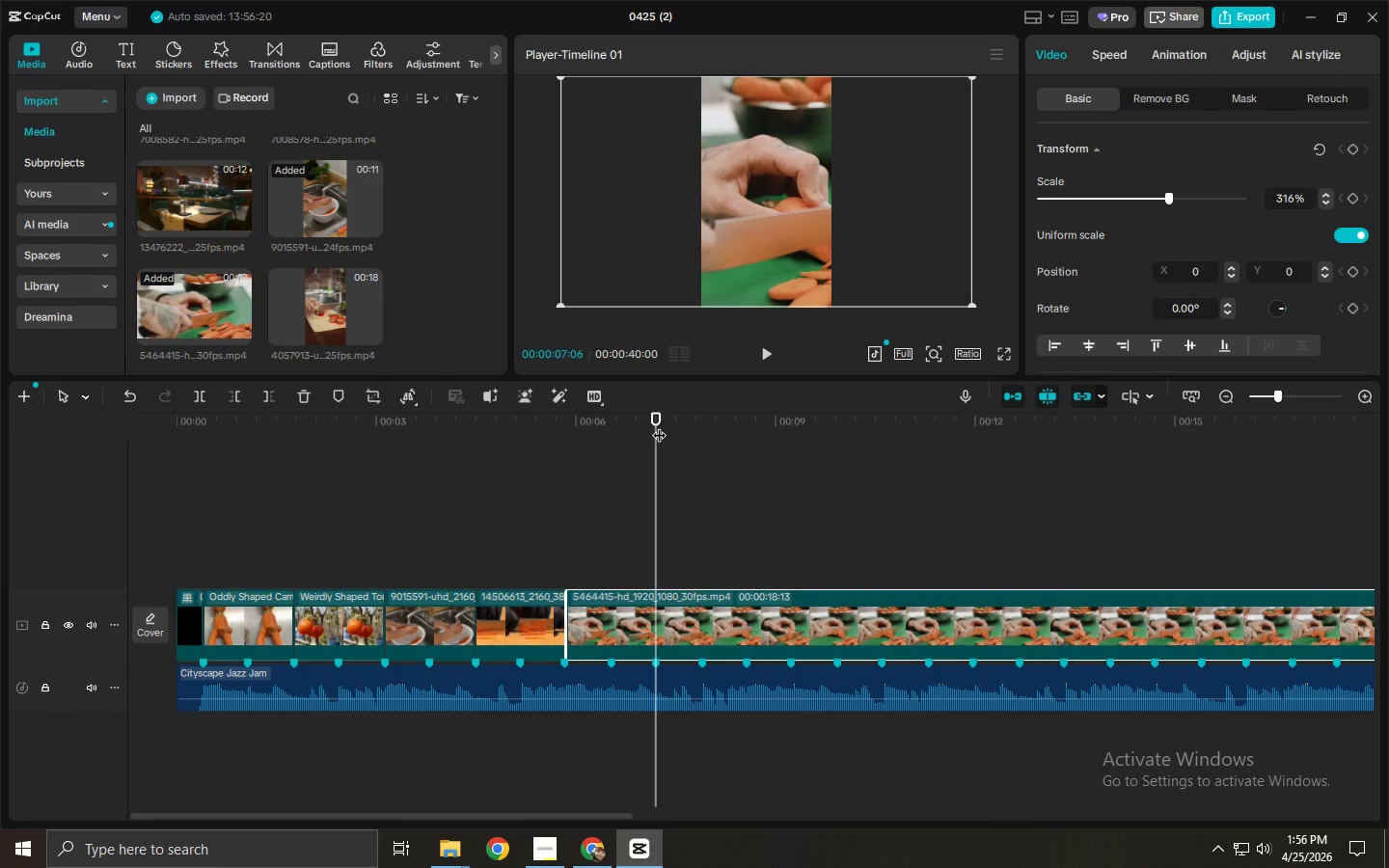 
key(Control+B)
 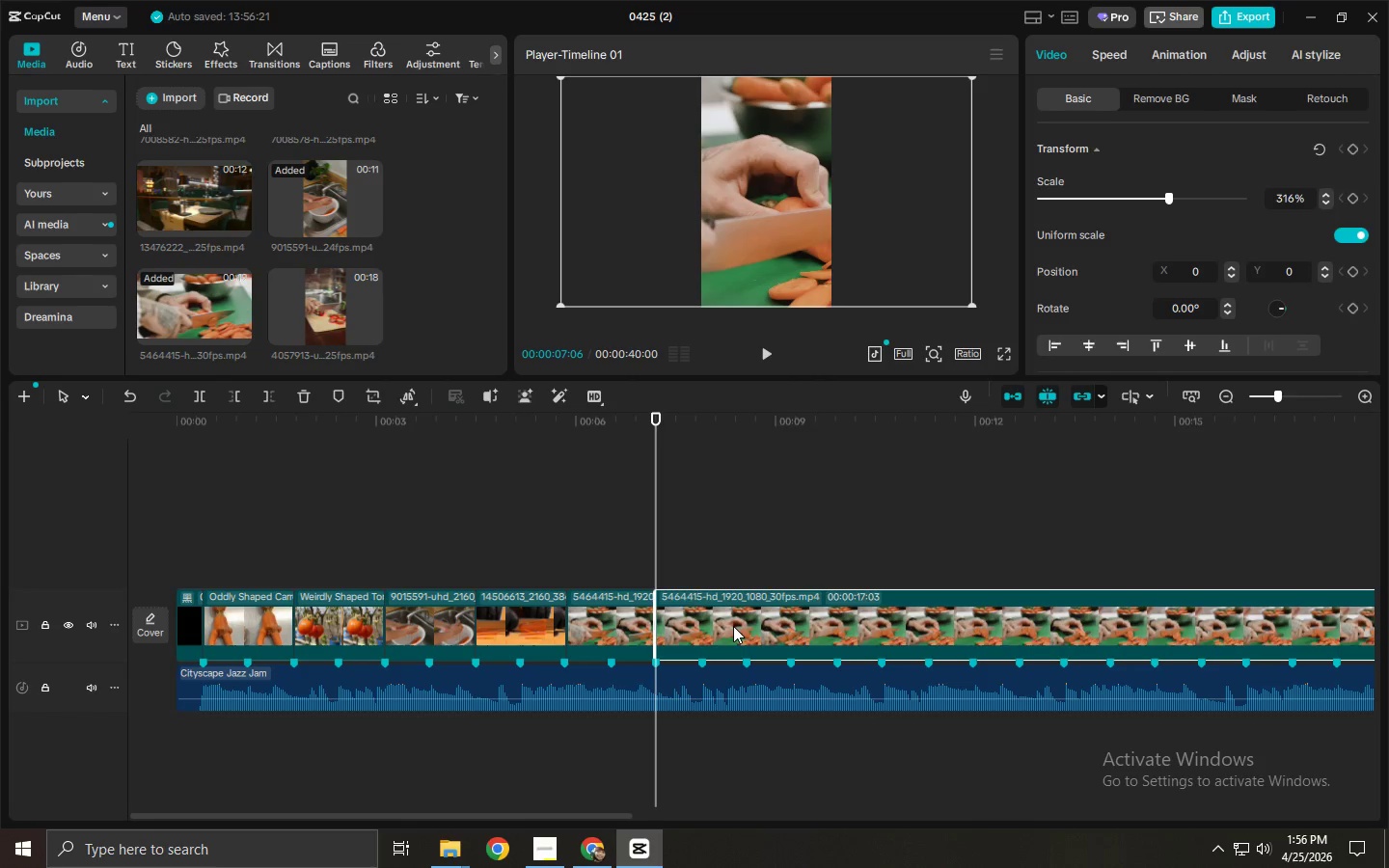 
left_click([734, 628])
 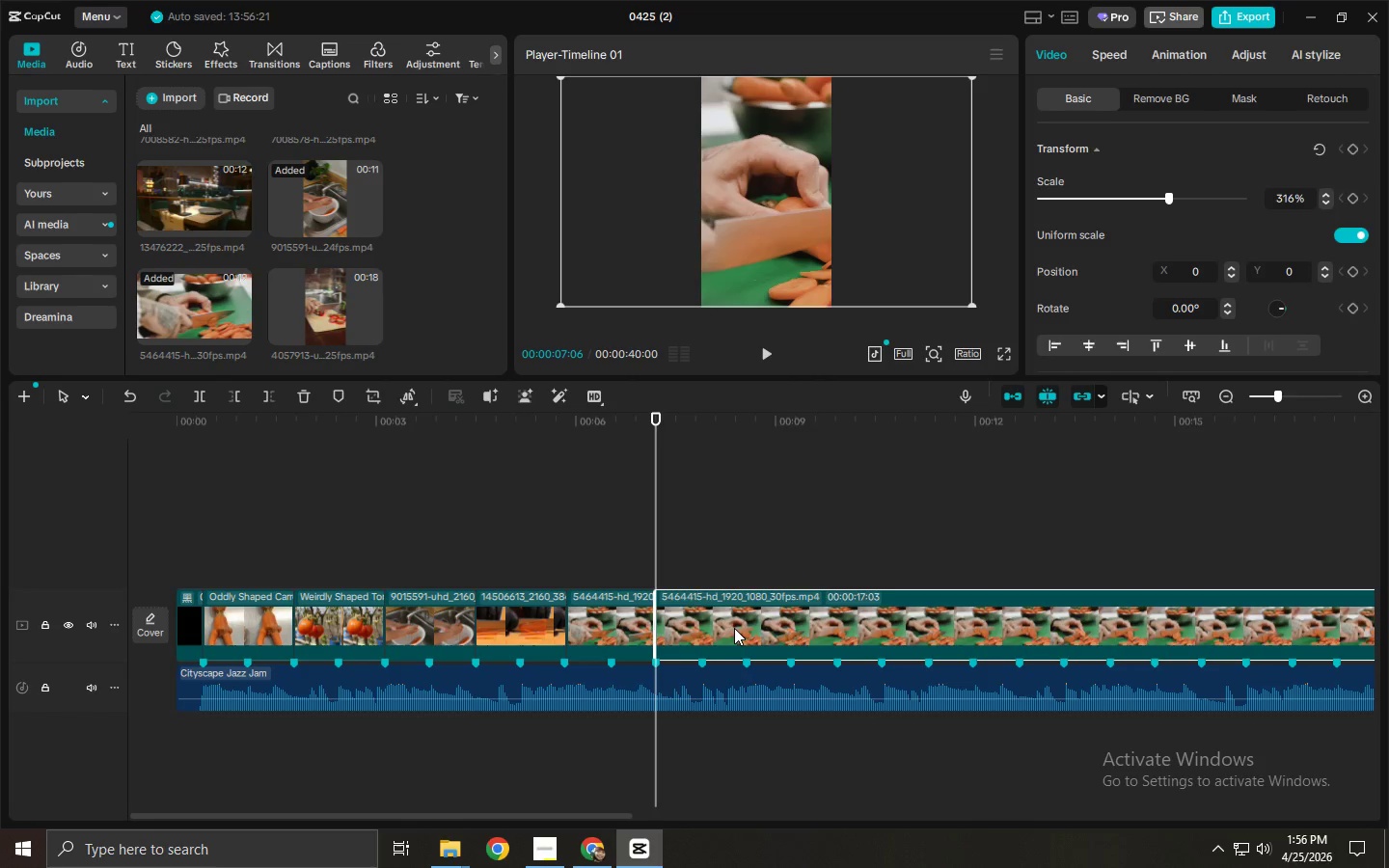 
key(Delete)
 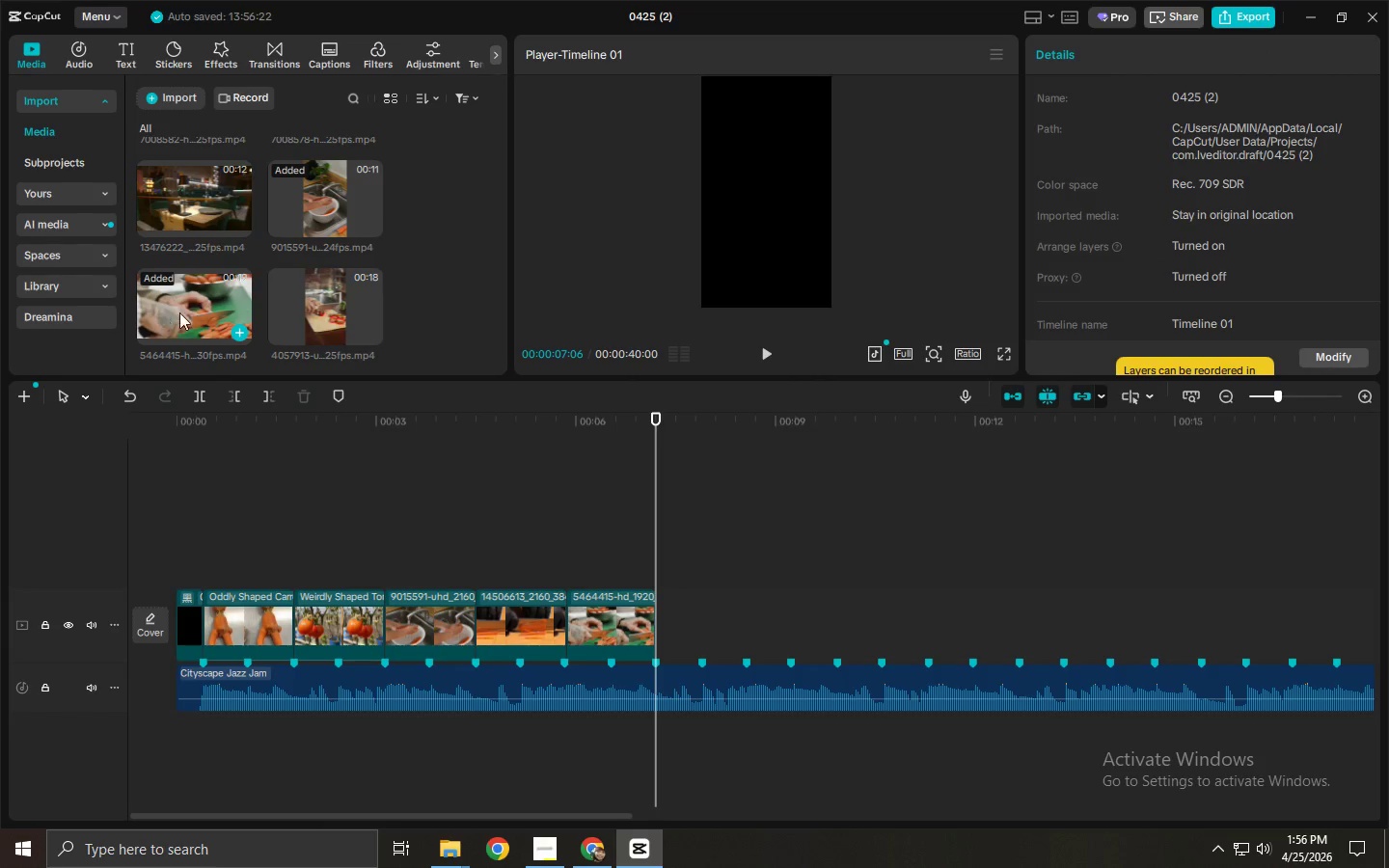 
left_click_drag(start_coordinate=[320, 289], to_coordinate=[689, 621])
 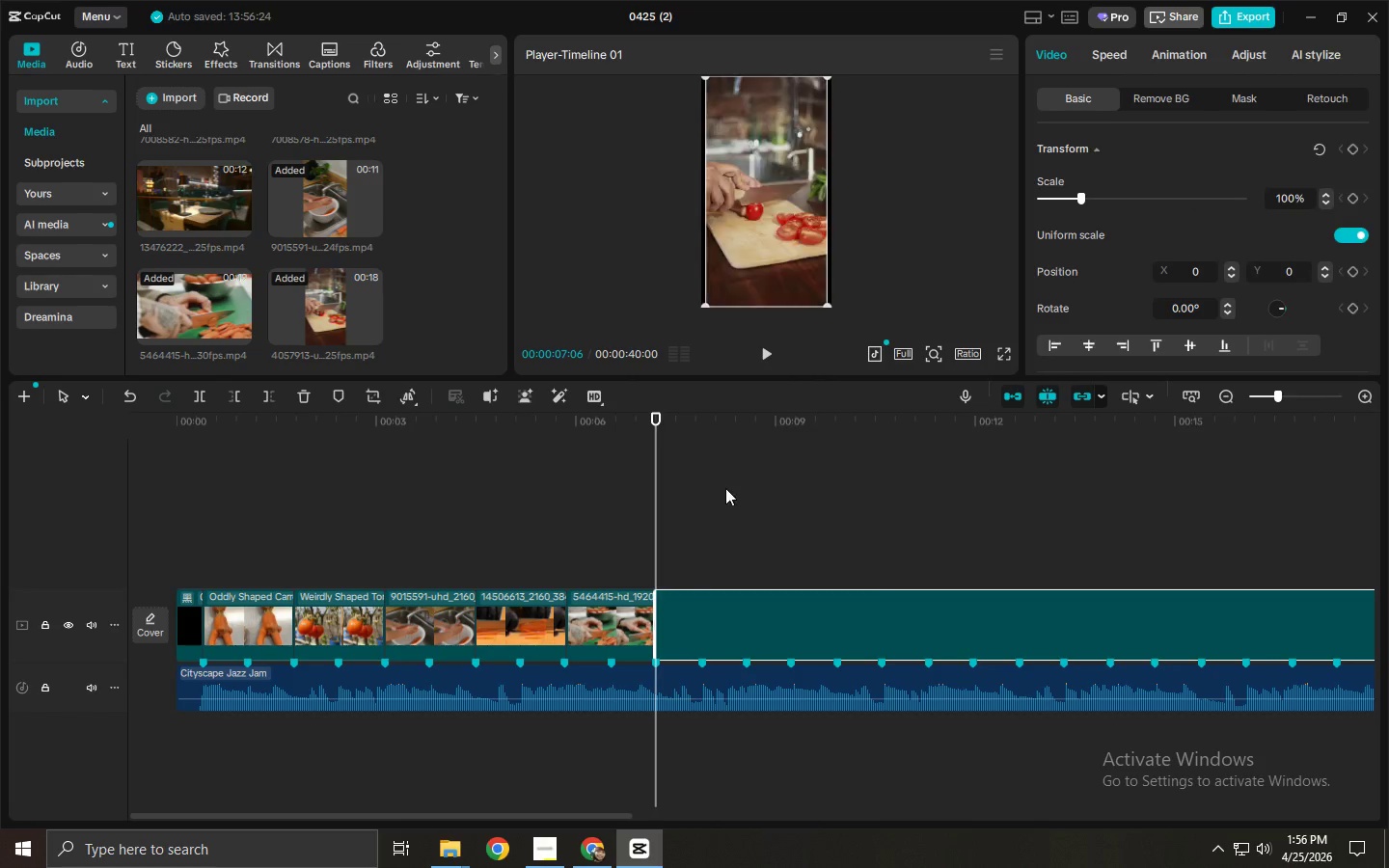 
scroll: coordinate [346, 303], scroll_direction: down, amount: 4.0
 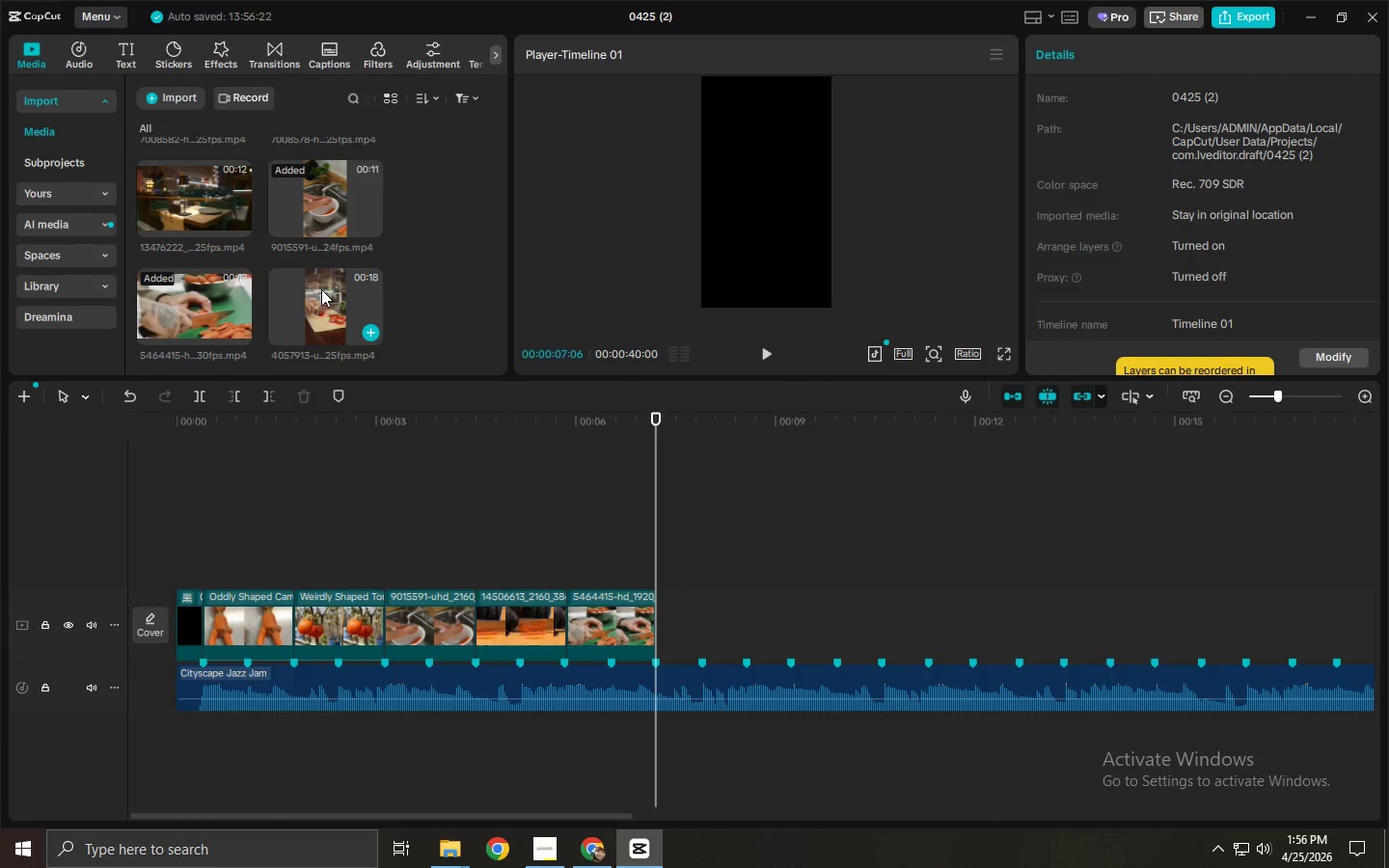 
key(Space)
 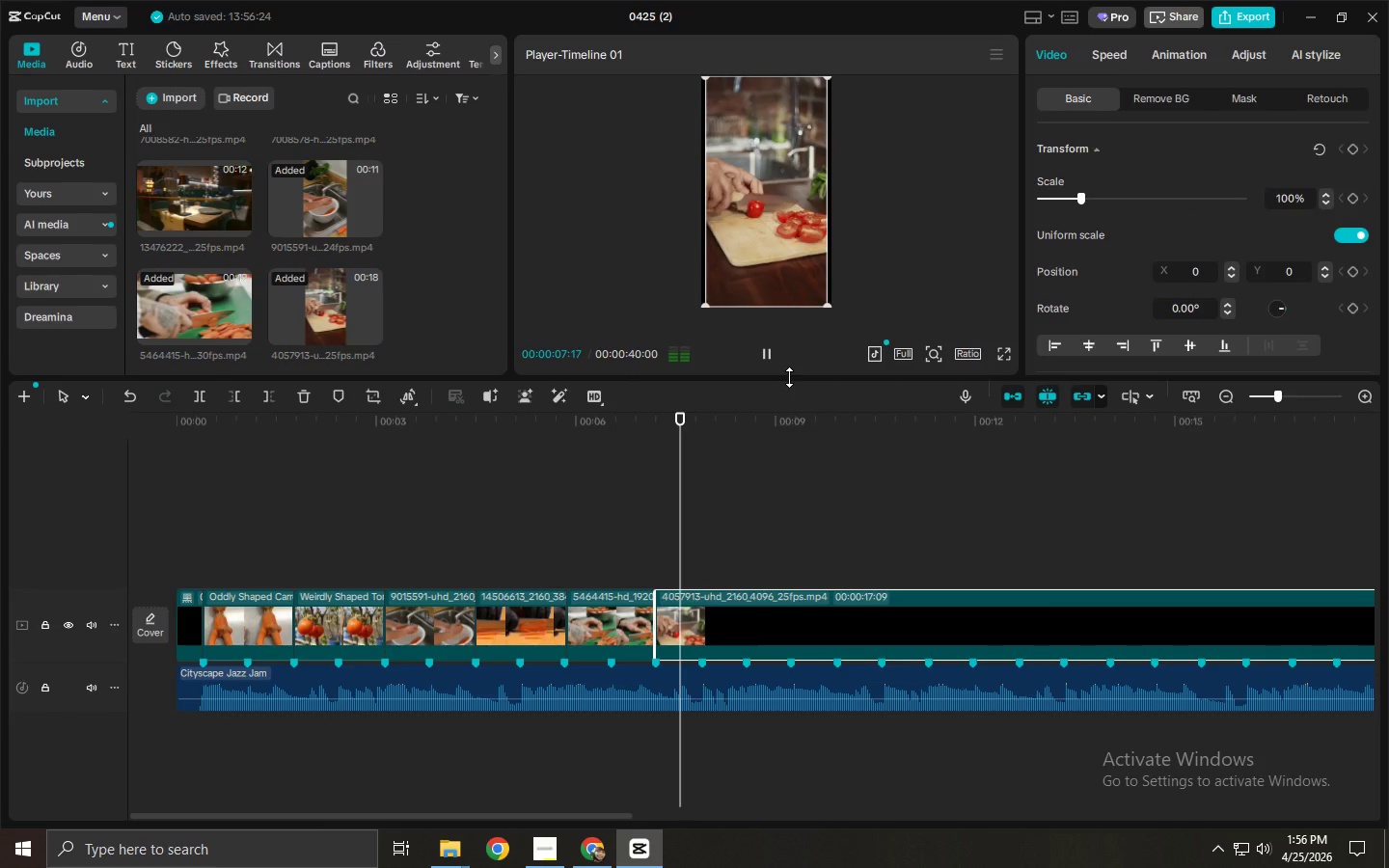 
key(Space)
 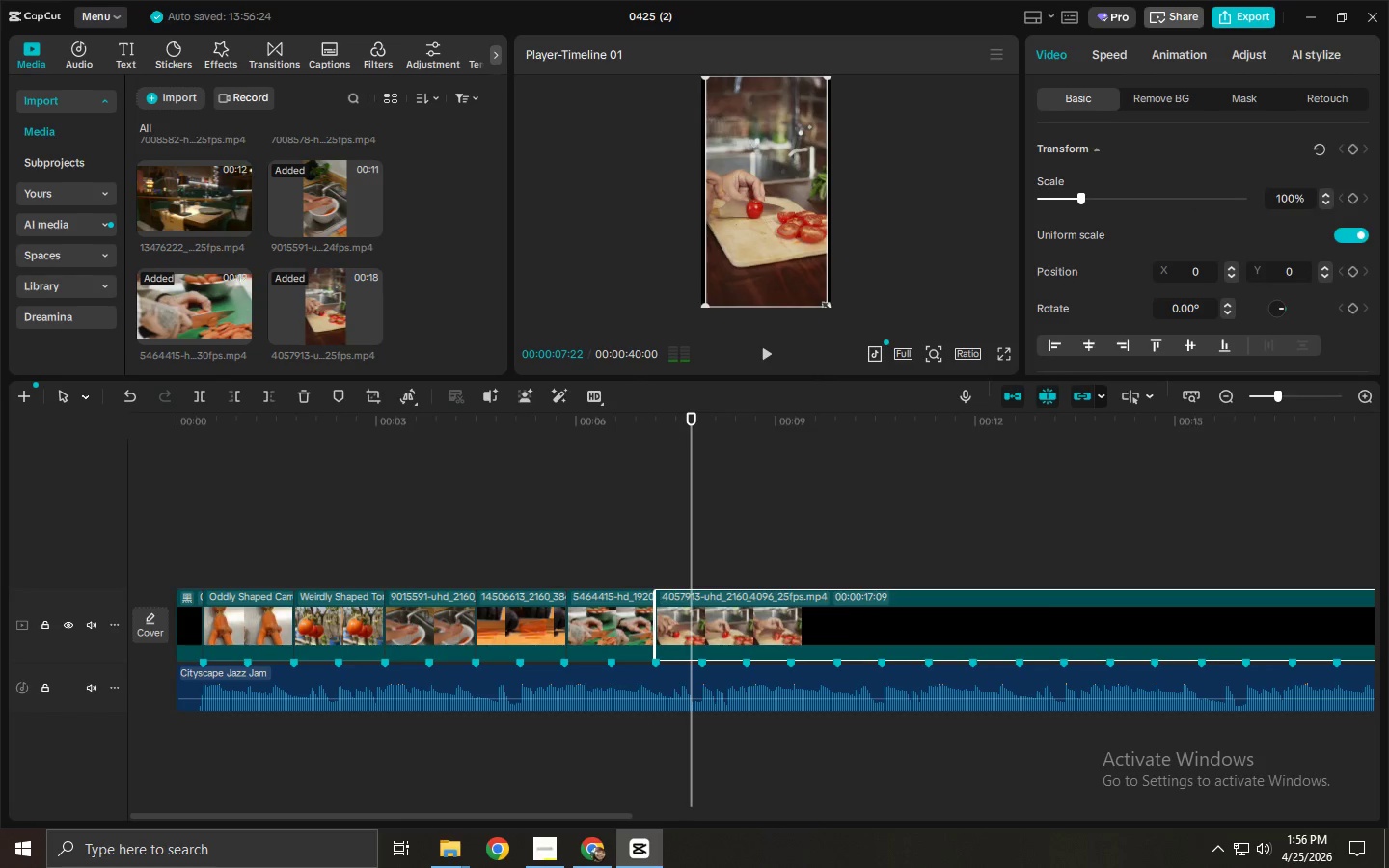 
left_click_drag(start_coordinate=[825, 306], to_coordinate=[835, 316])
 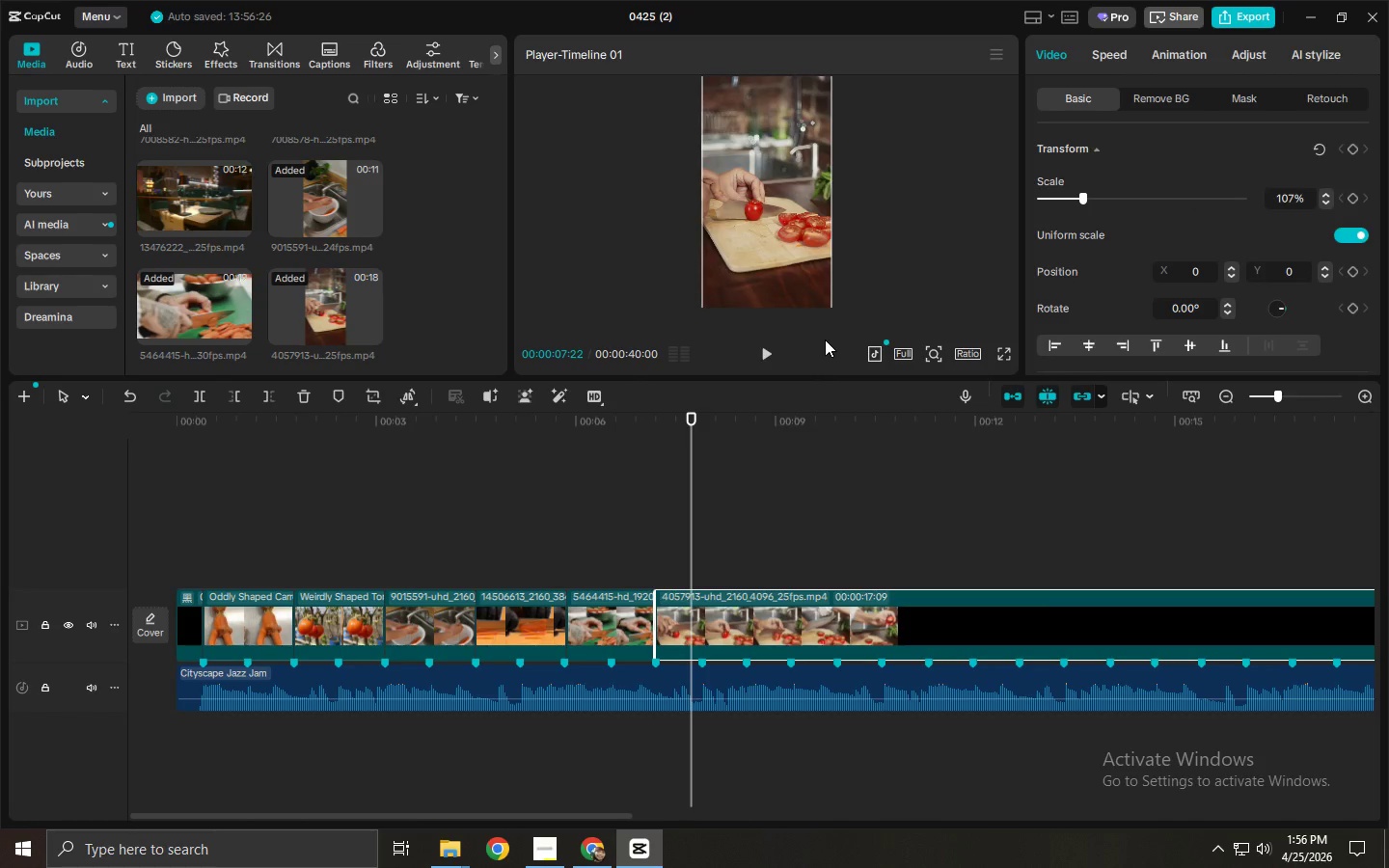 
key(Space)
 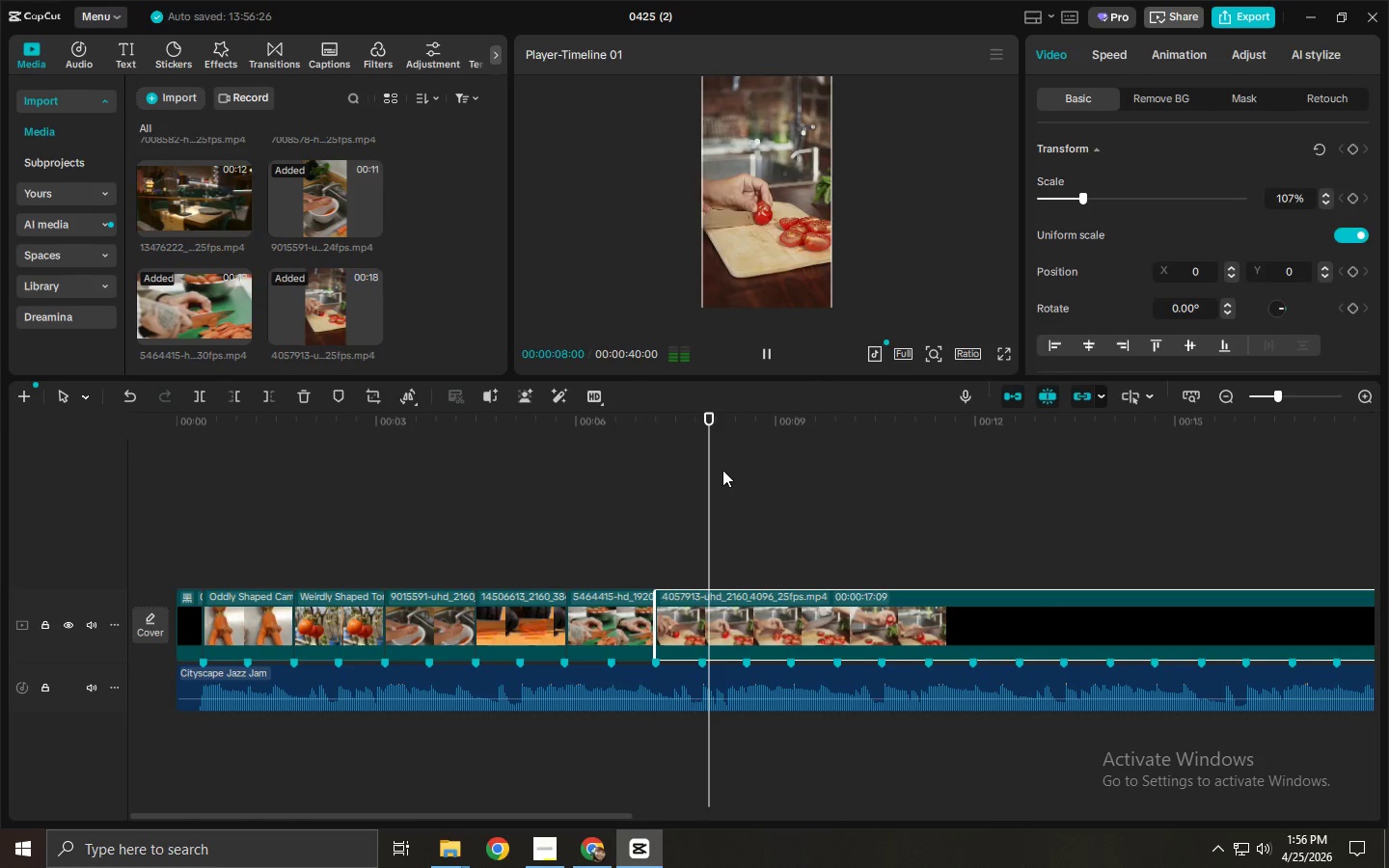 
key(Space)
 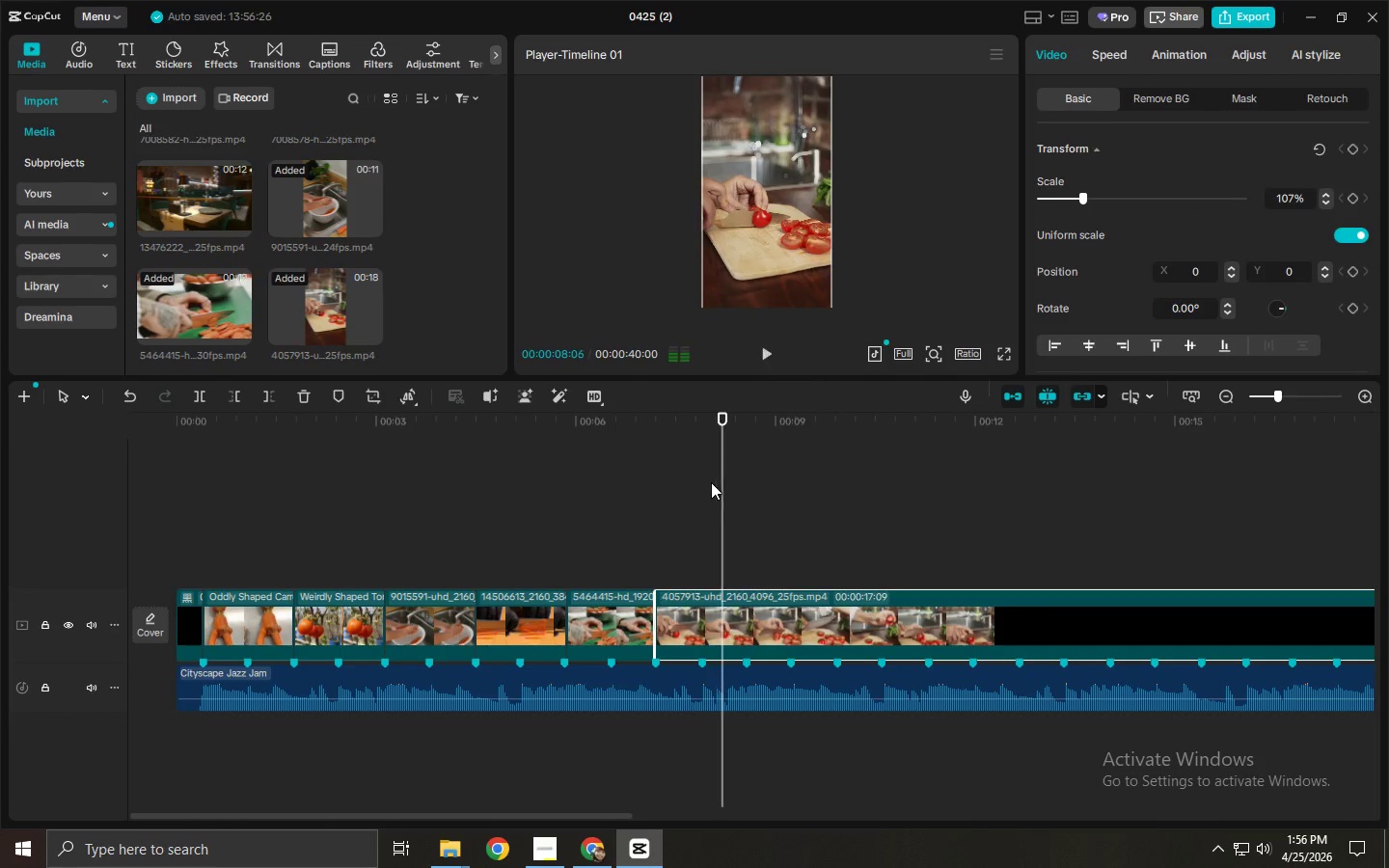 
key(Space)
 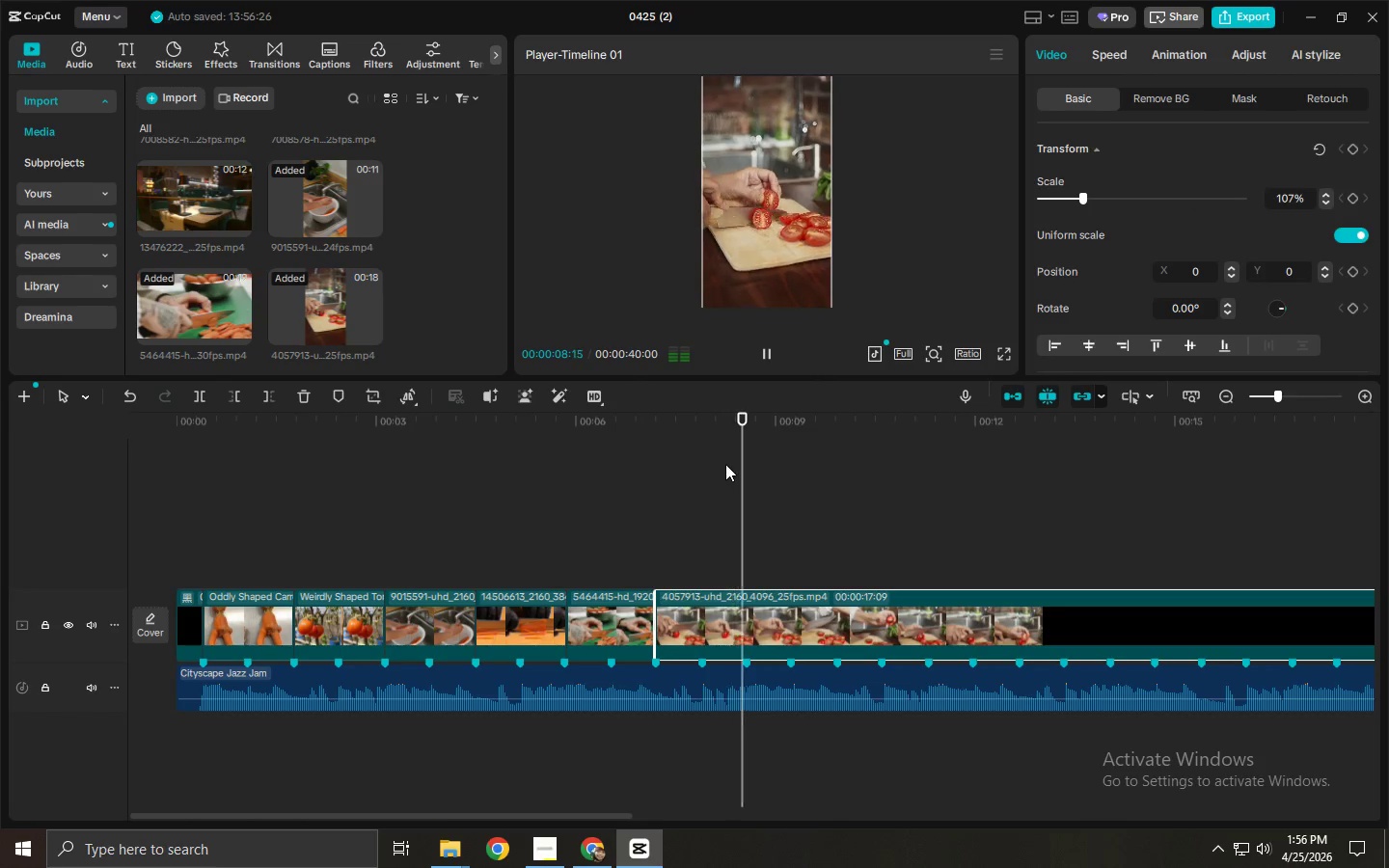 
key(Space)
 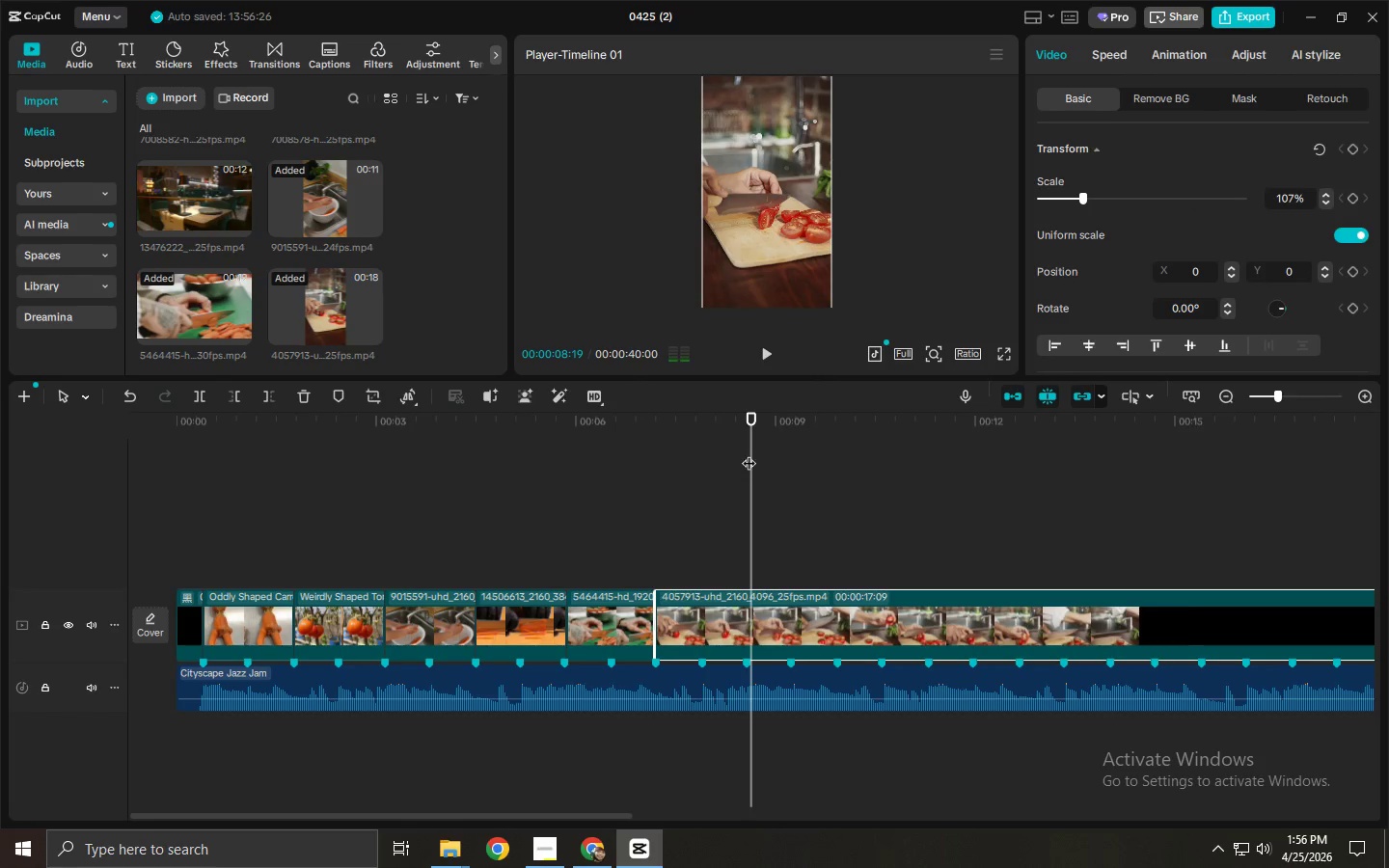 
key(Space)
 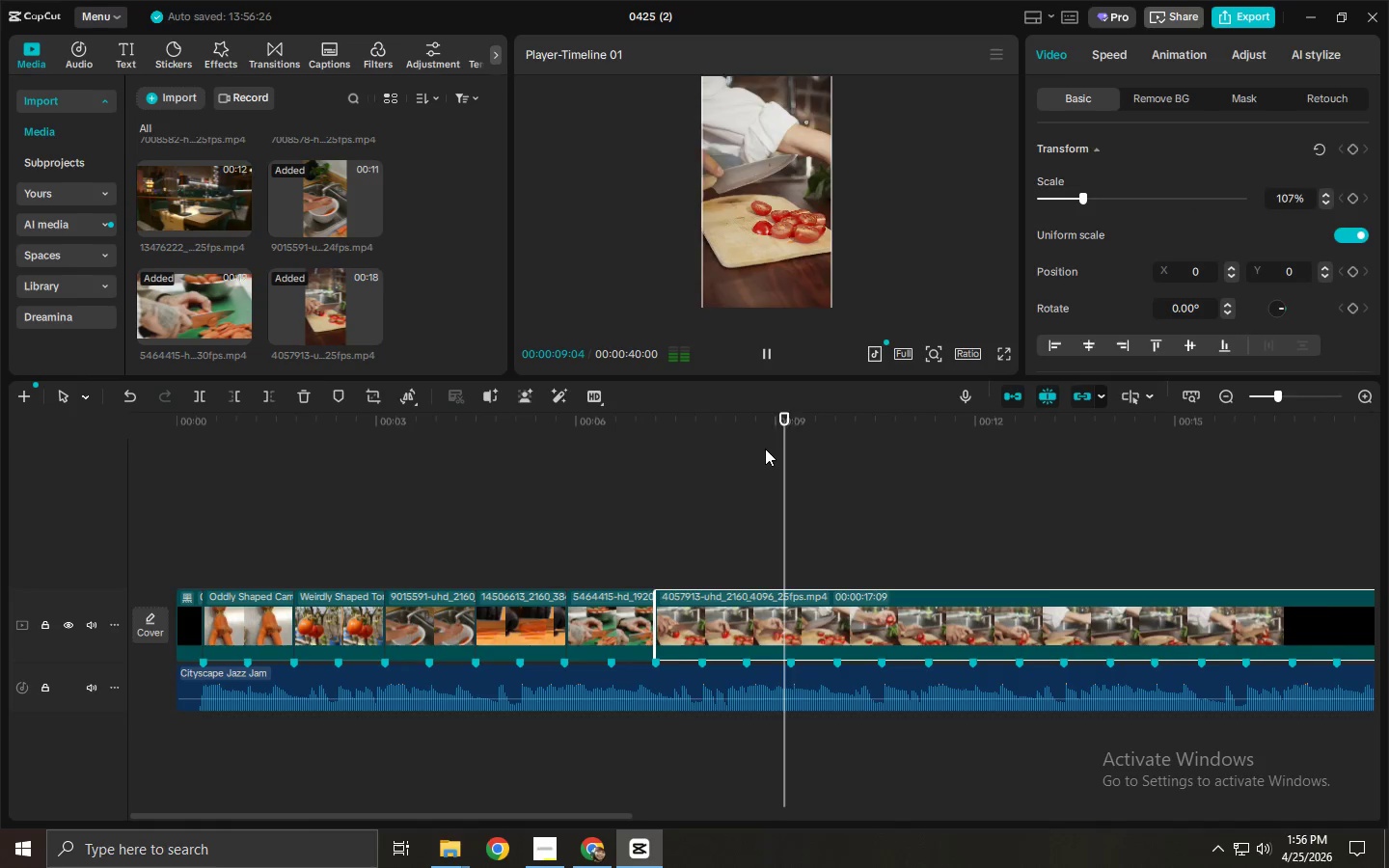 
key(Space)
 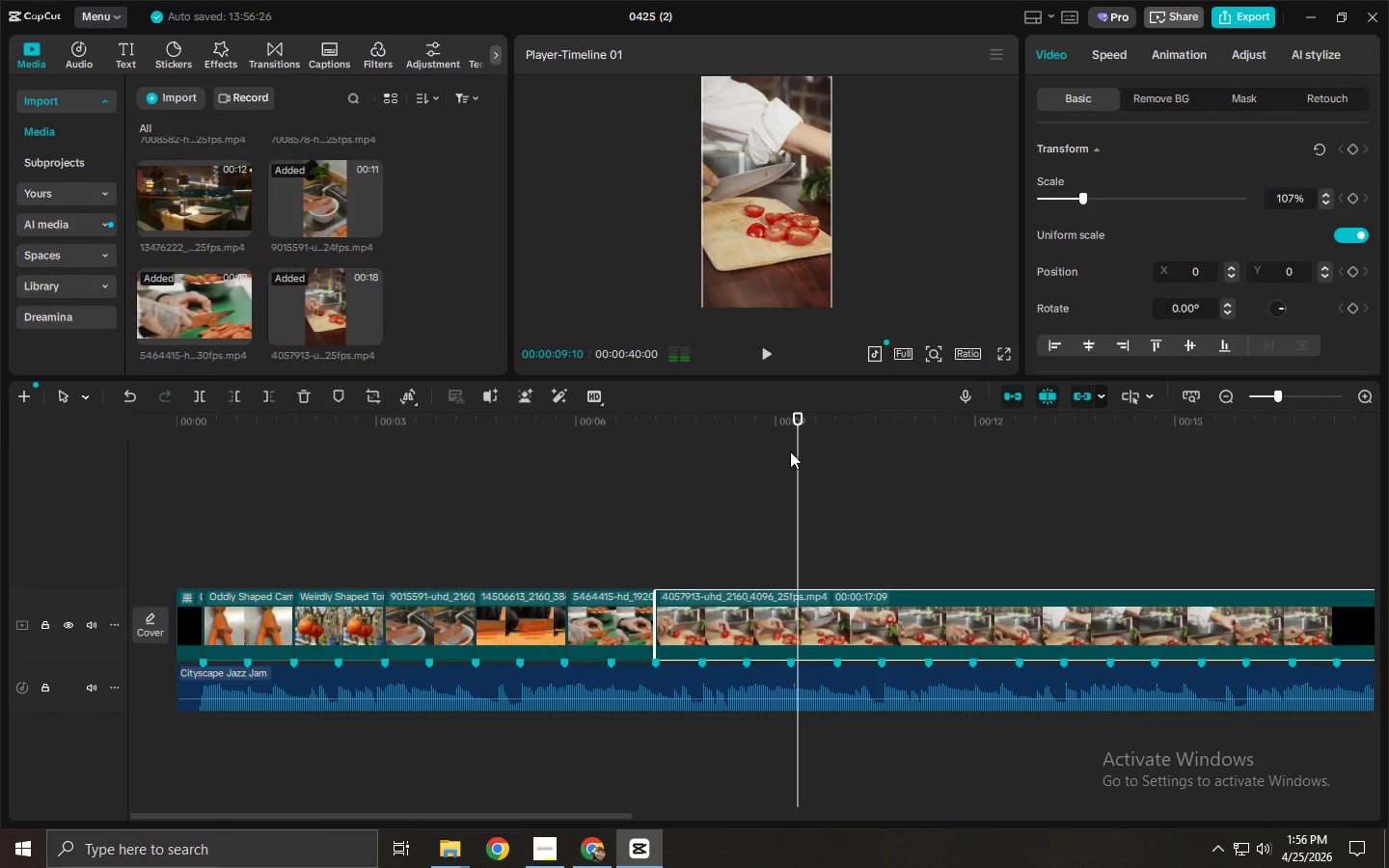 
key(Space)
 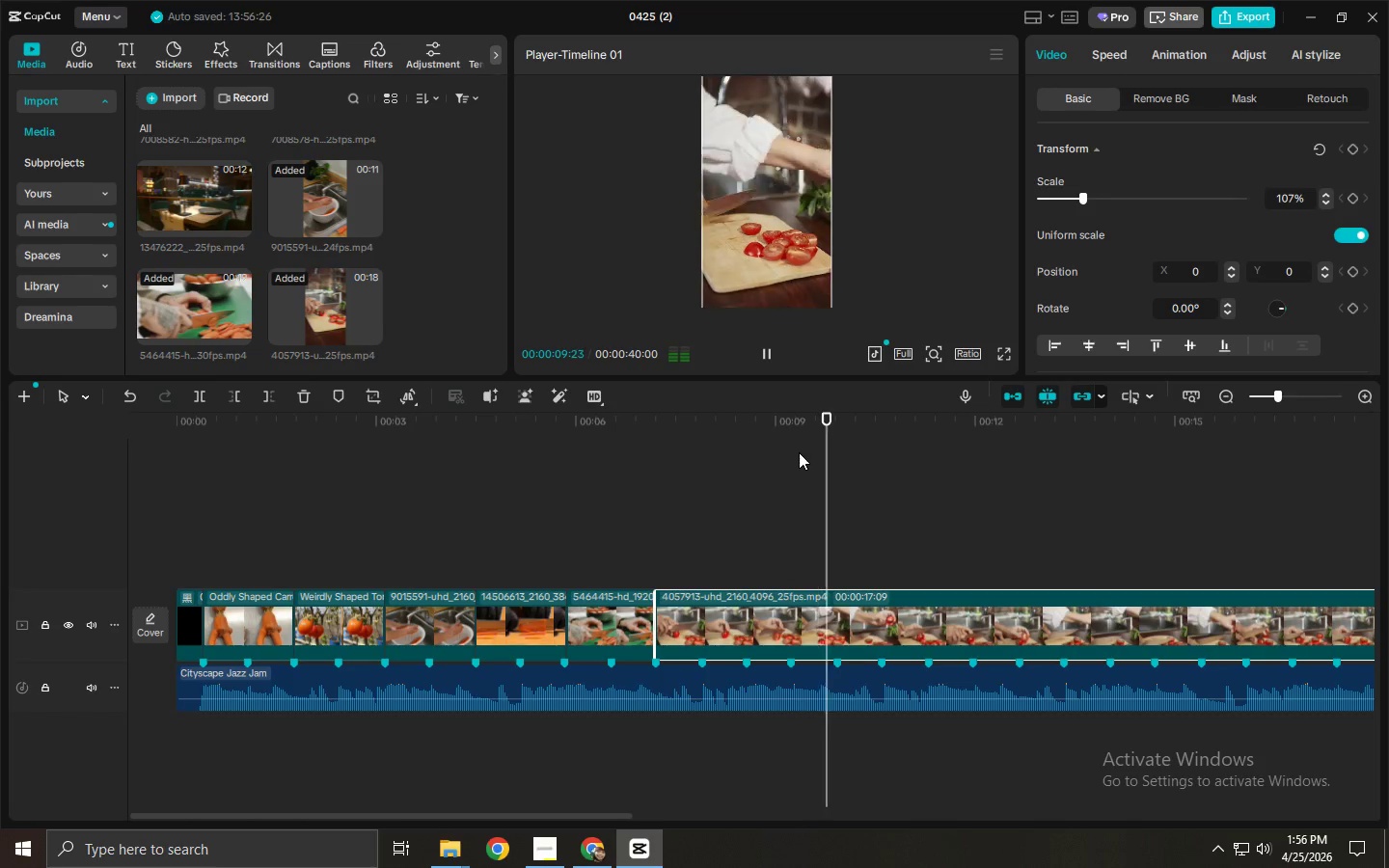 
key(Space)
 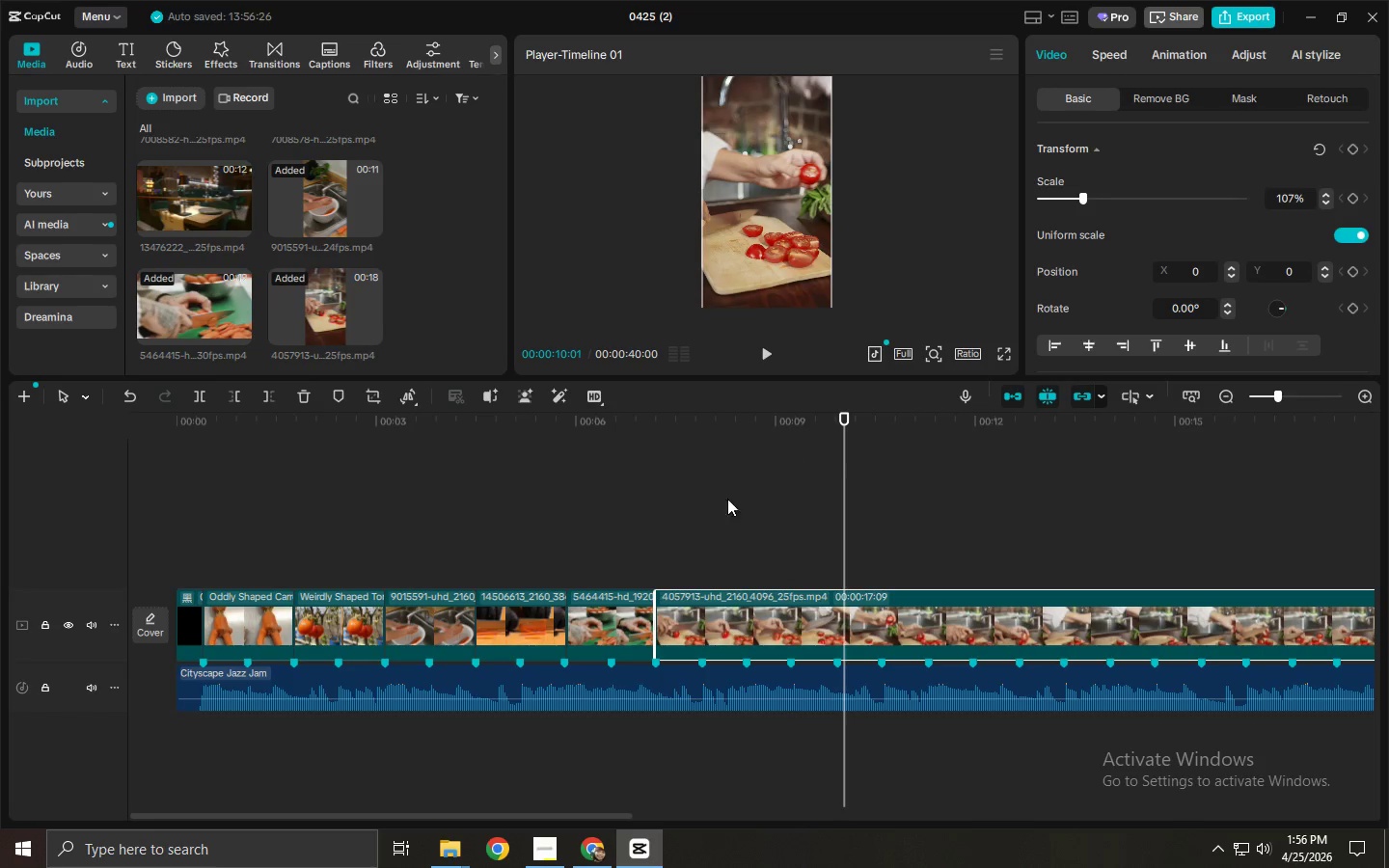 
left_click([624, 632])
 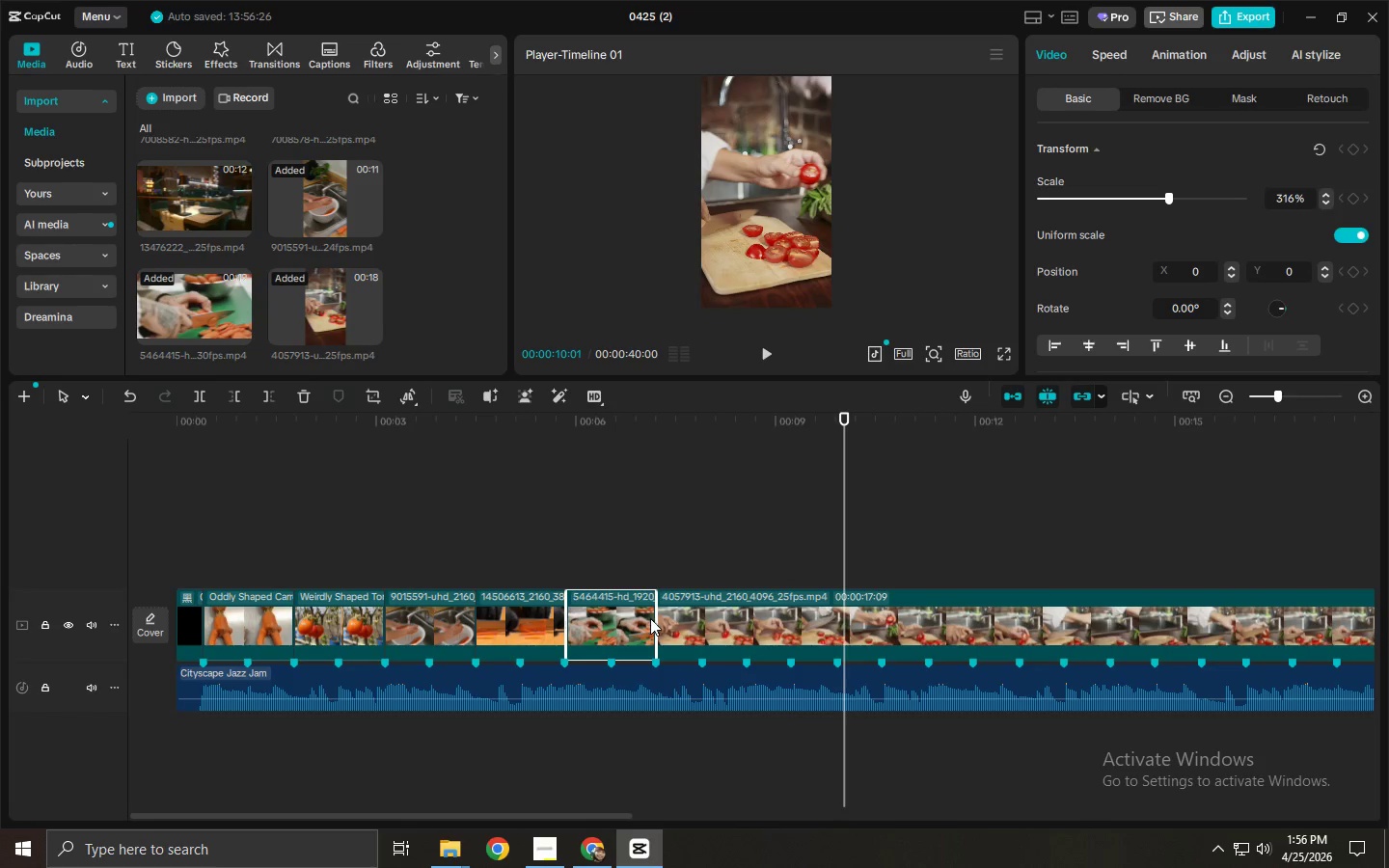 
left_click_drag(start_coordinate=[653, 619], to_coordinate=[695, 619])
 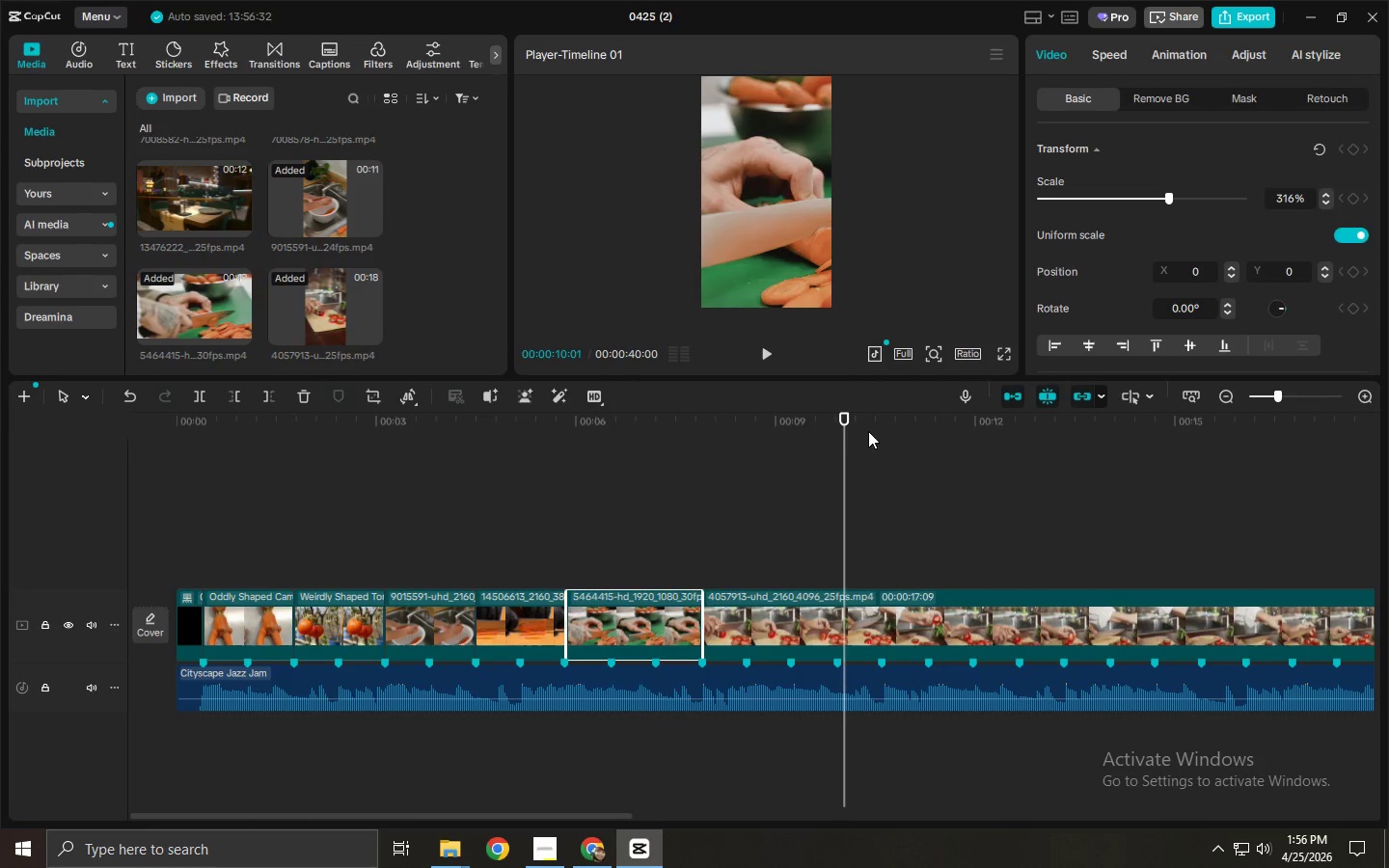 
left_click_drag(start_coordinate=[837, 429], to_coordinate=[837, 450])
 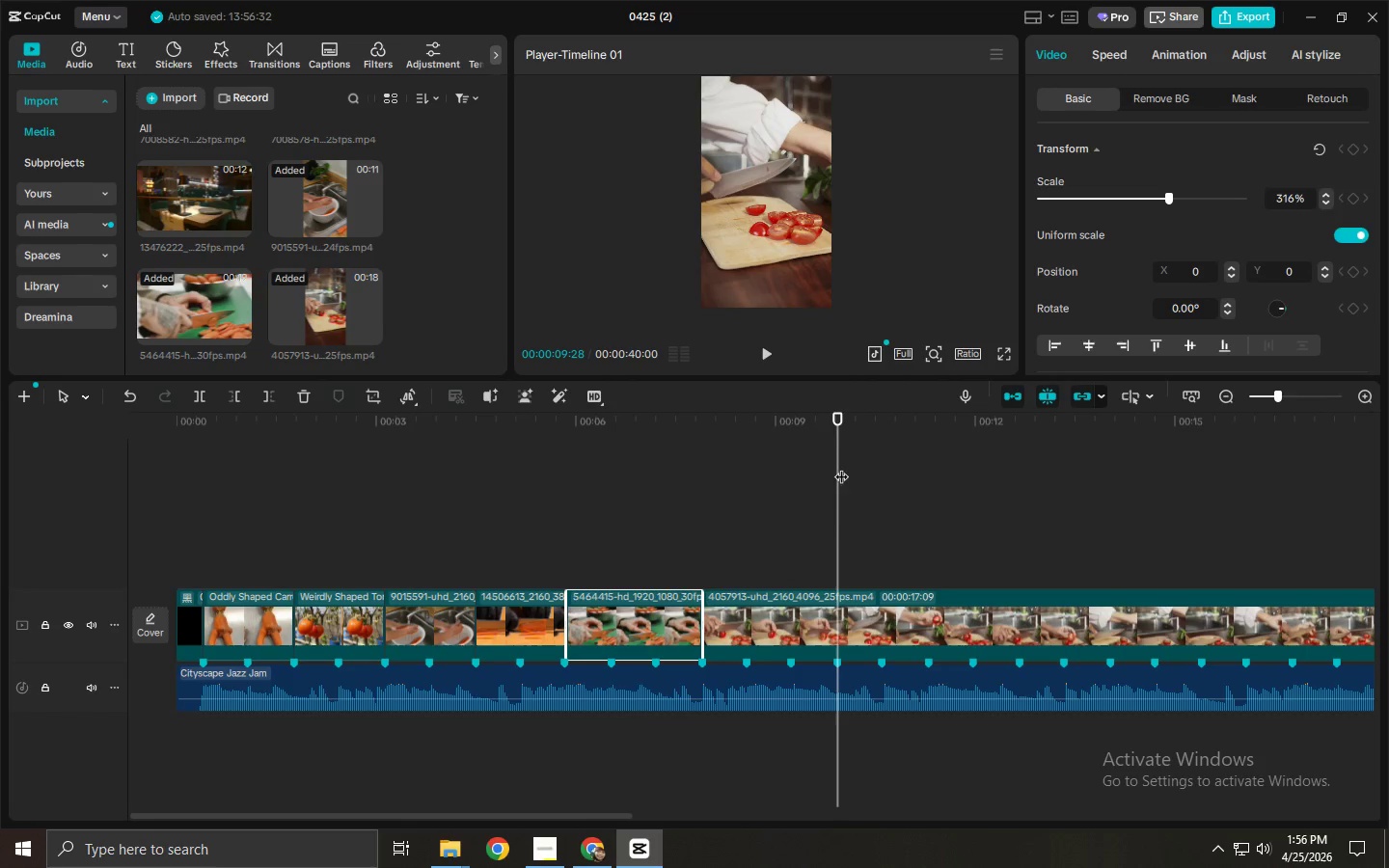 
key(Control+ControlLeft)
 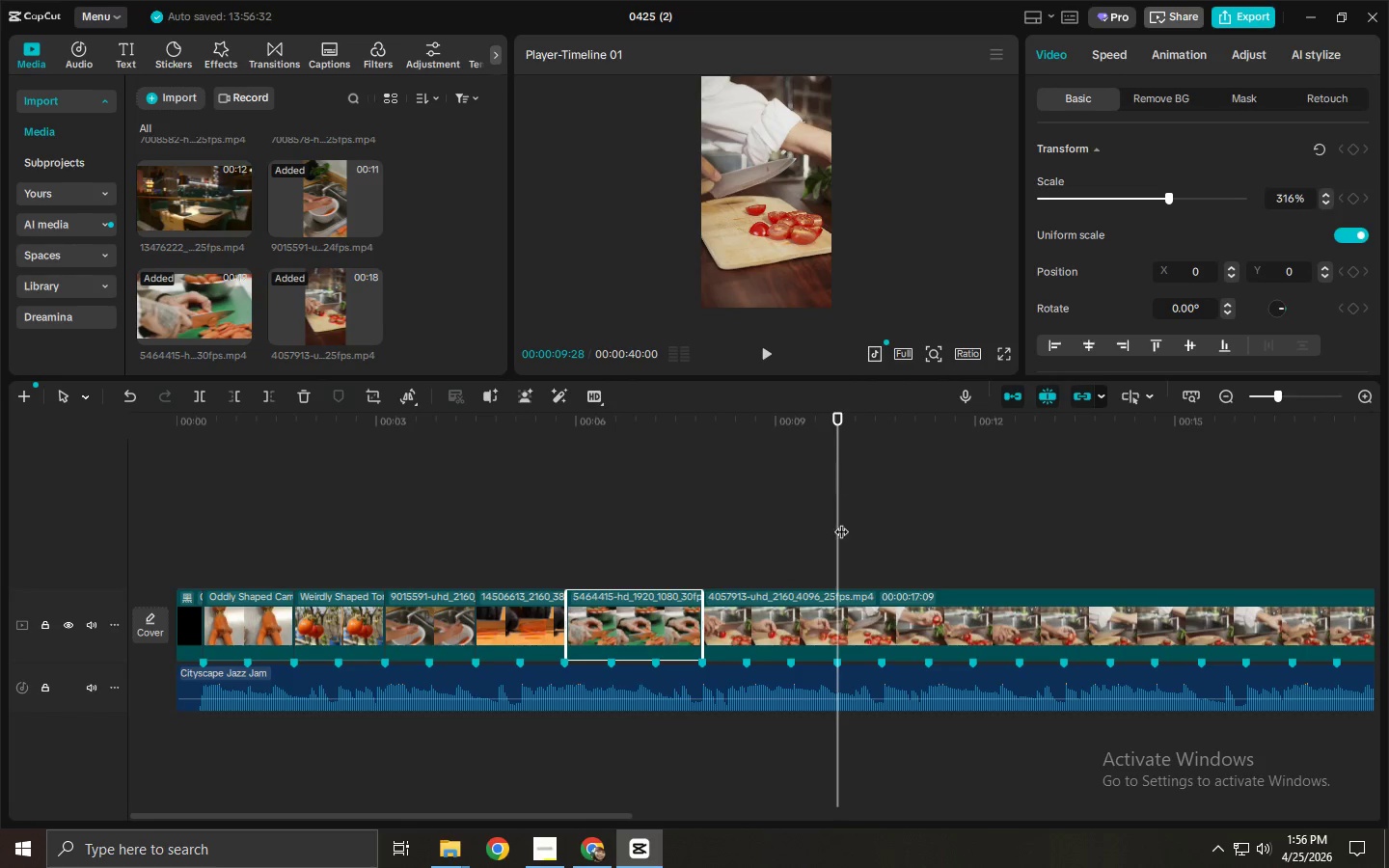 
key(Control+B)
 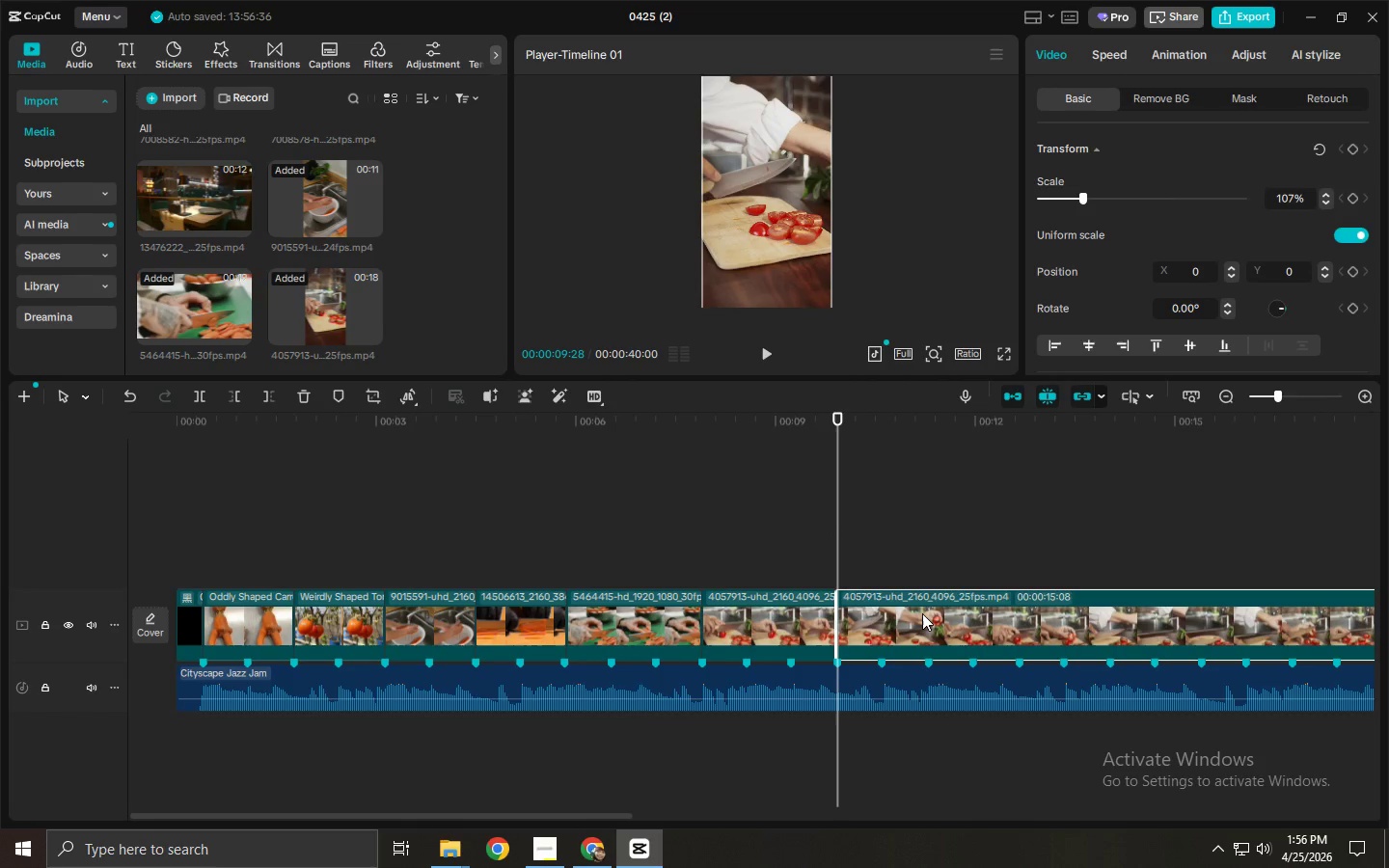 
key(Delete)
 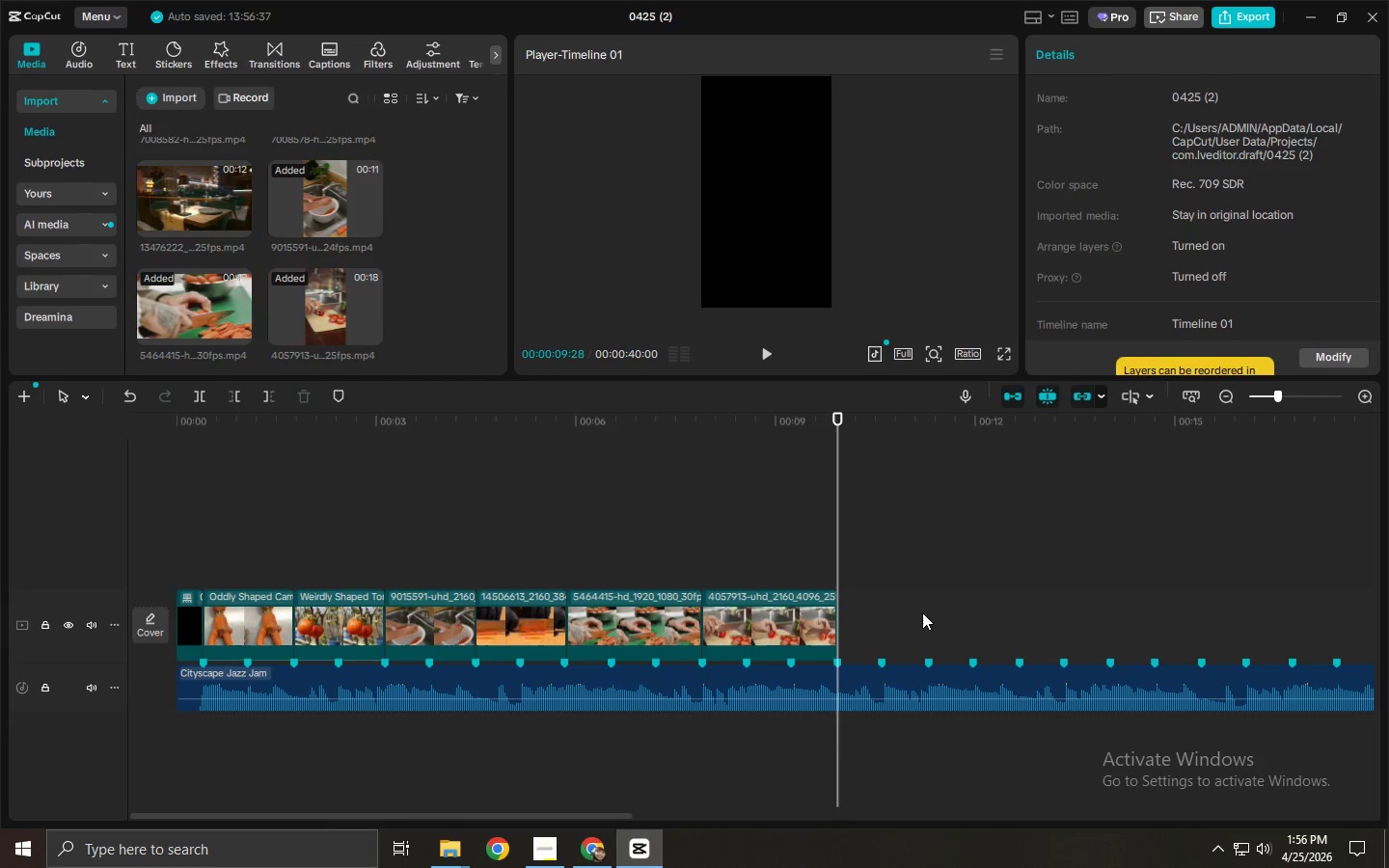 
wait(6.88)
 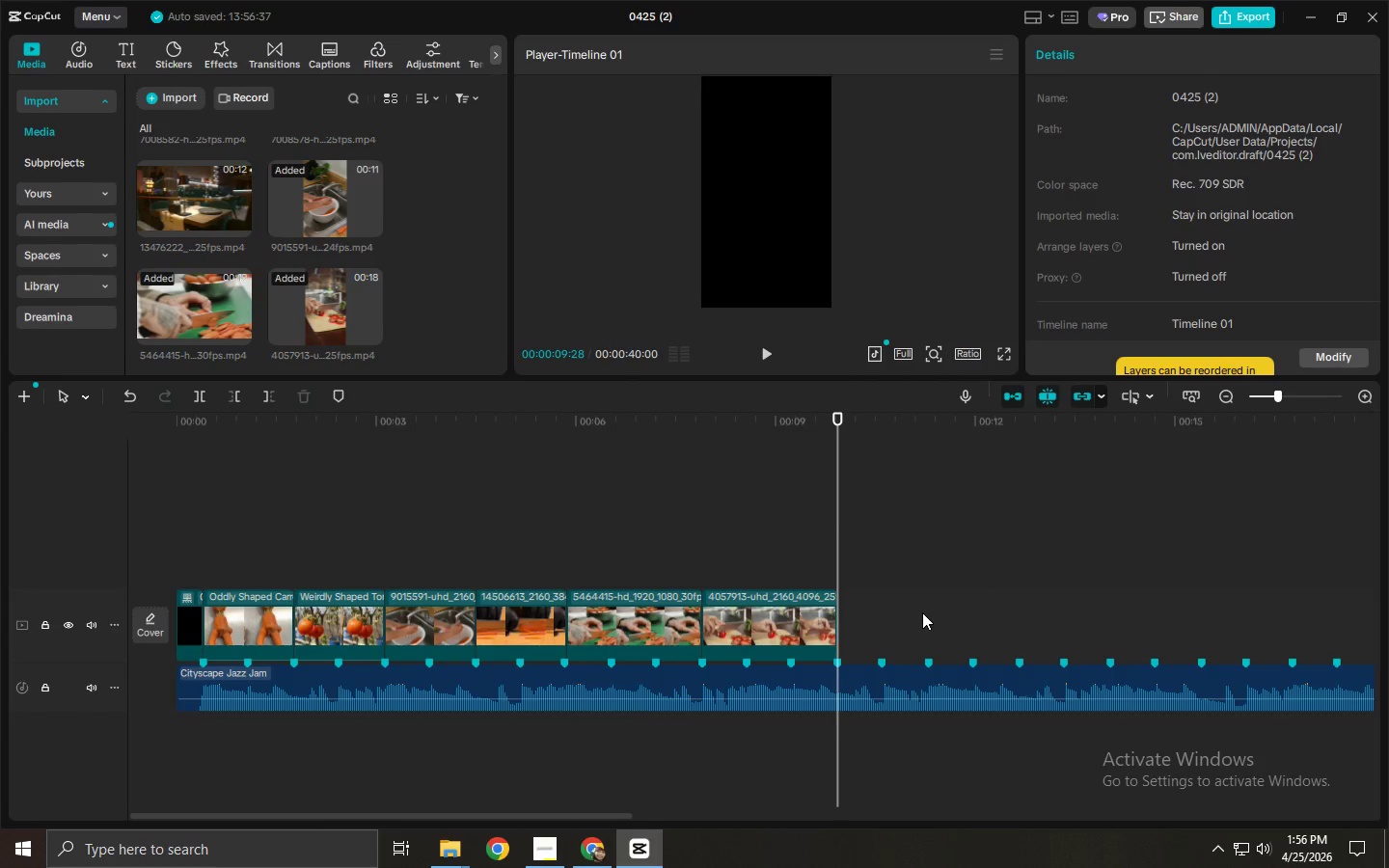 
scroll: coordinate [328, 258], scroll_direction: up, amount: 6.0
 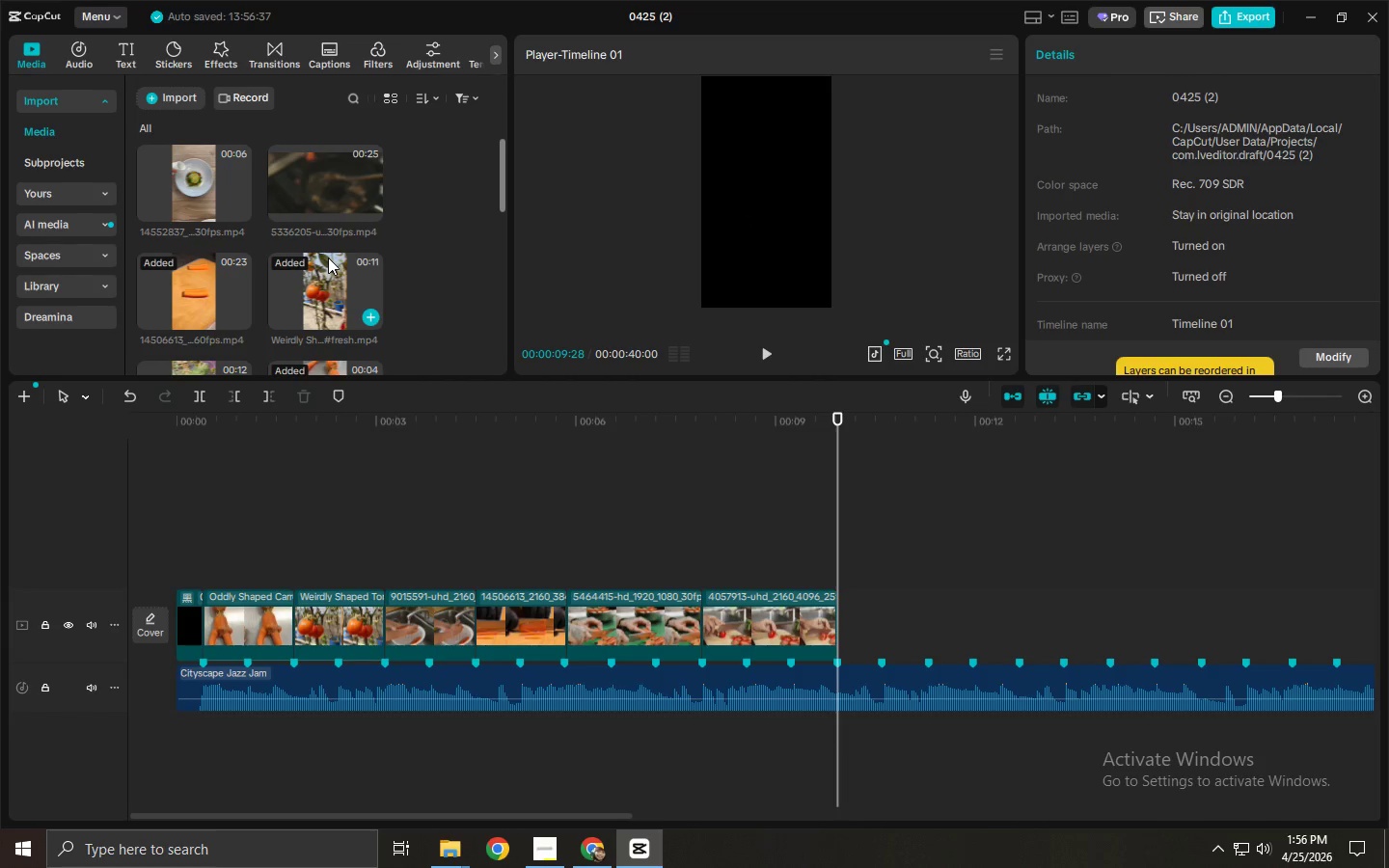 
left_click_drag(start_coordinate=[294, 180], to_coordinate=[849, 616])
 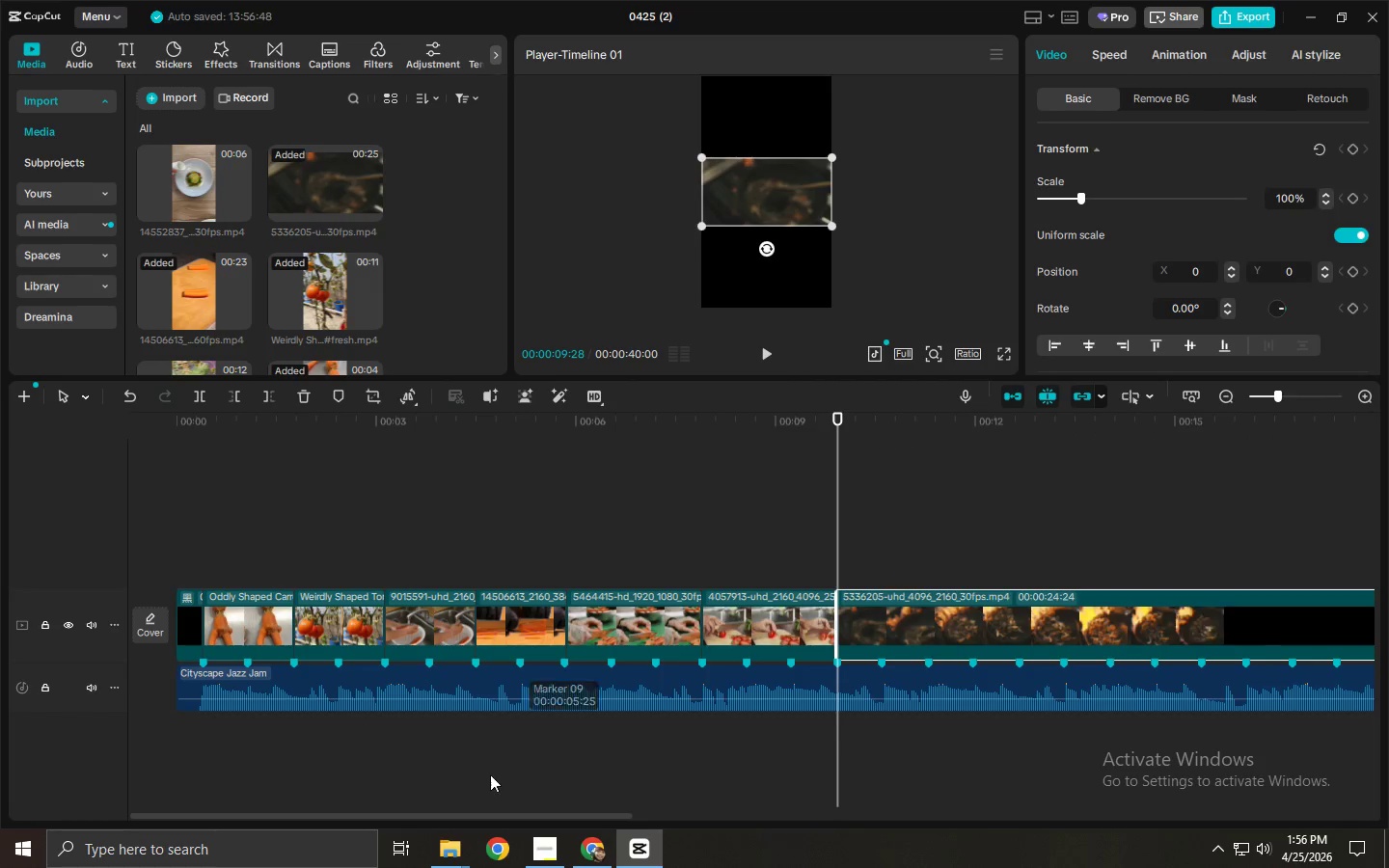 
left_click_drag(start_coordinate=[494, 810], to_coordinate=[588, 806])
 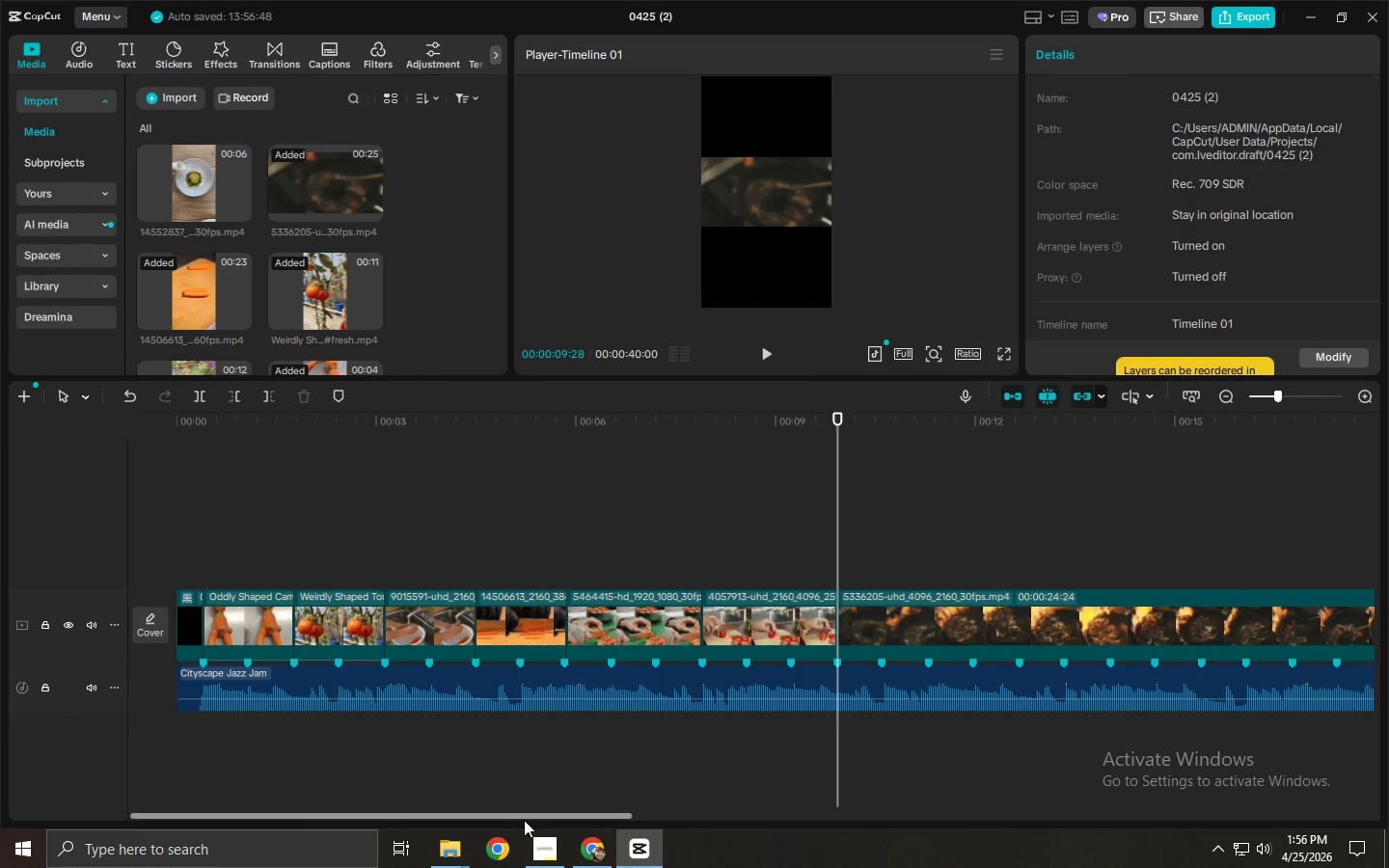 
left_click_drag(start_coordinate=[524, 820], to_coordinate=[624, 816])
 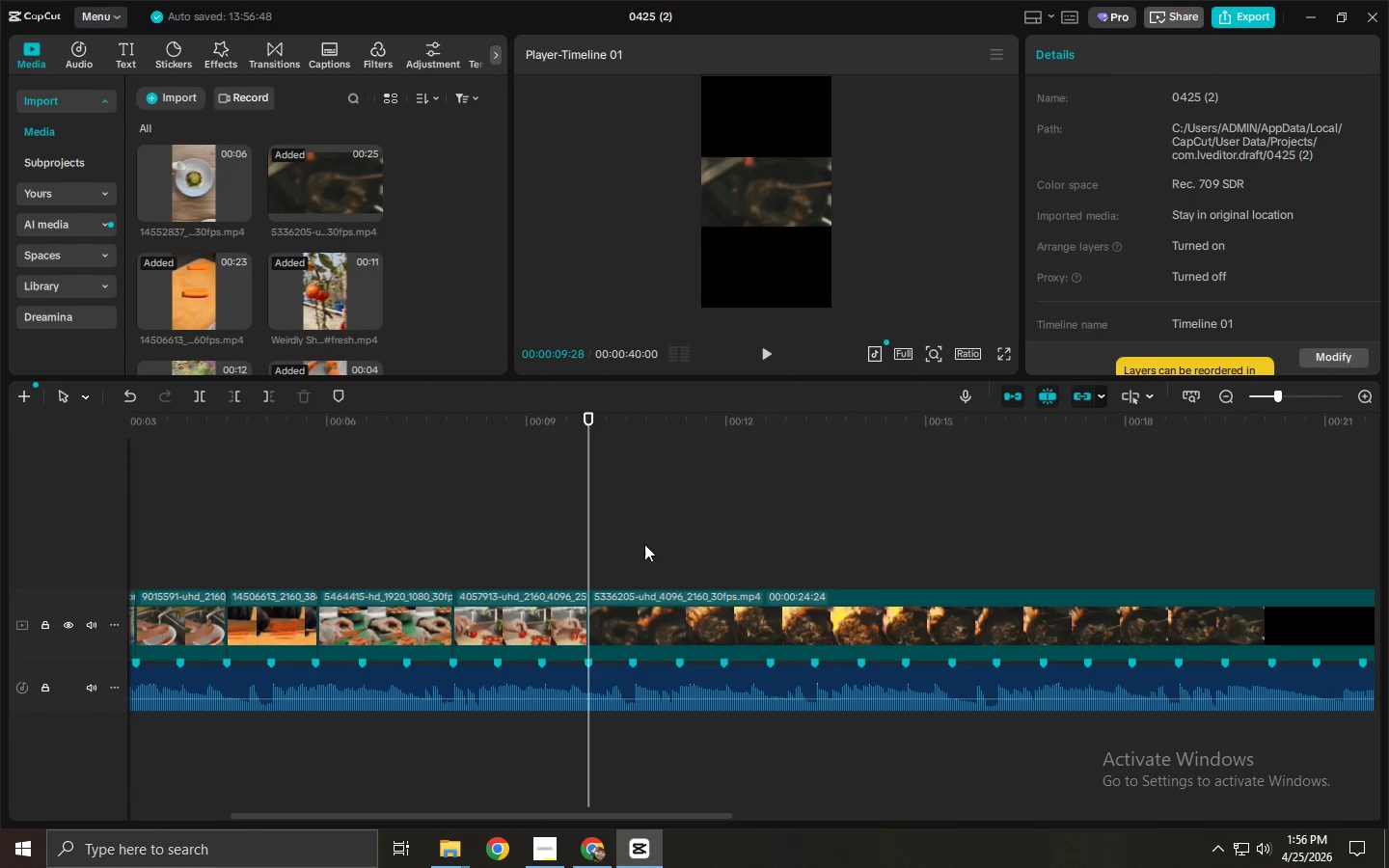 
key(Space)
 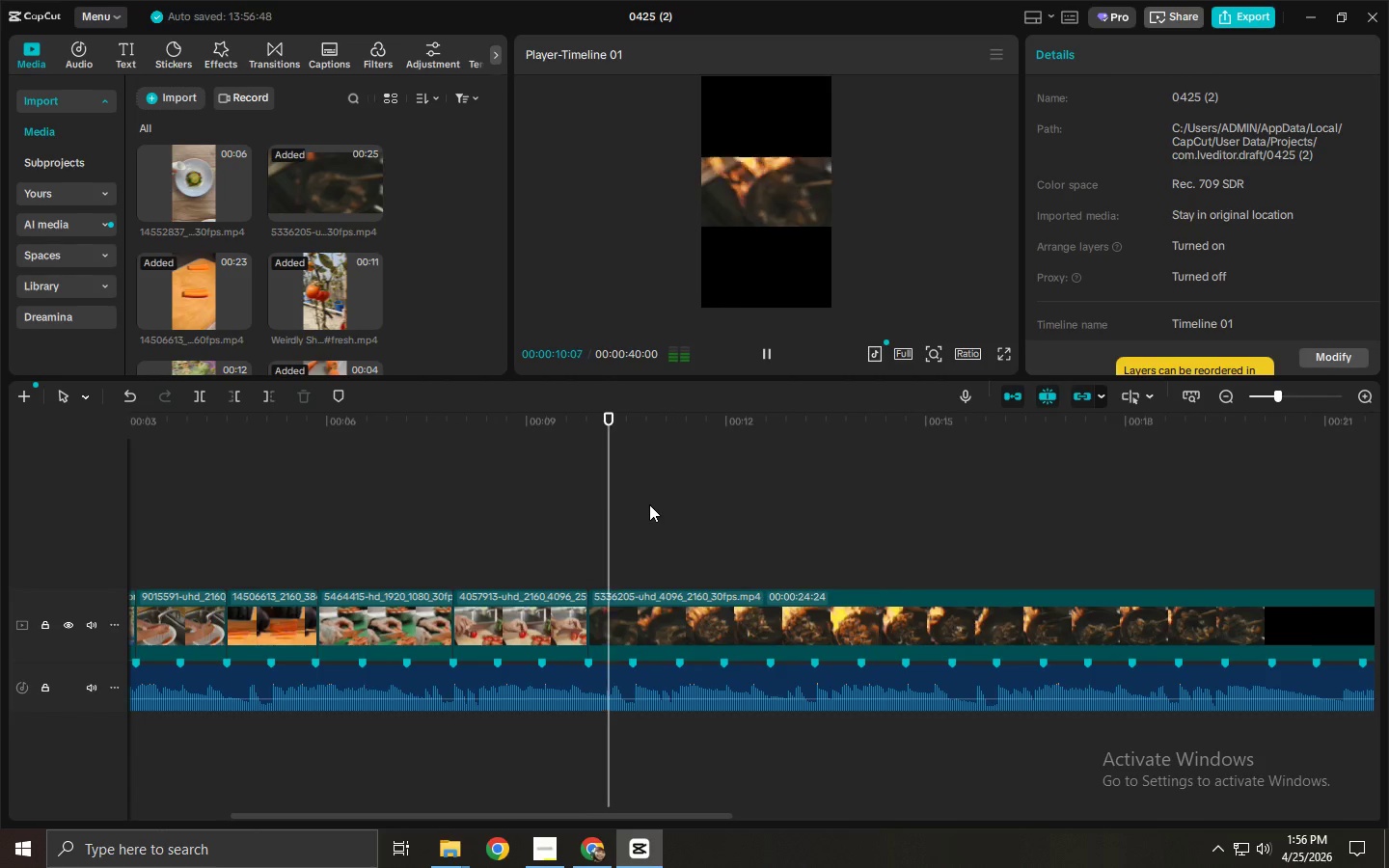 
key(Space)
 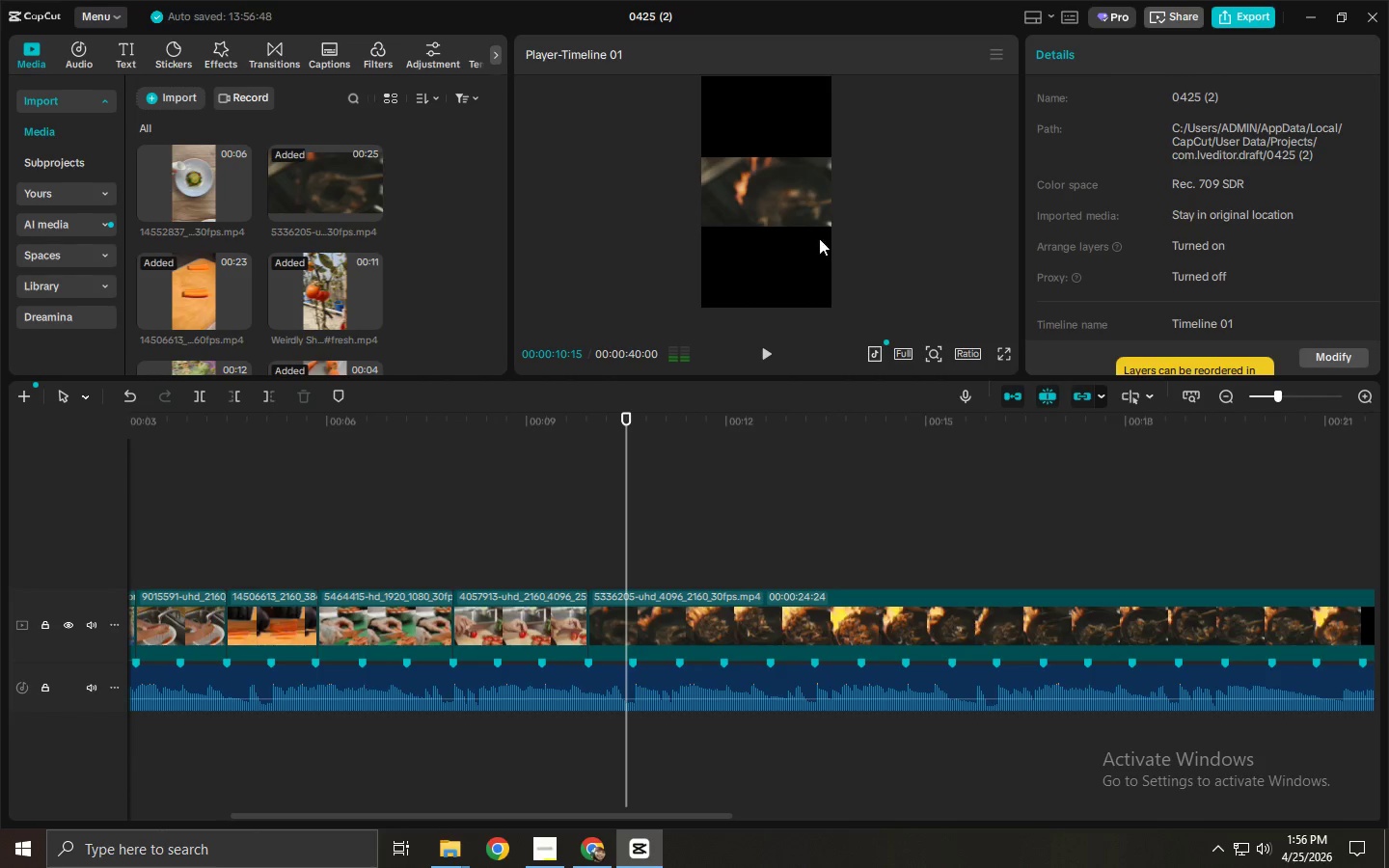 
left_click_drag(start_coordinate=[784, 206], to_coordinate=[789, 205])
 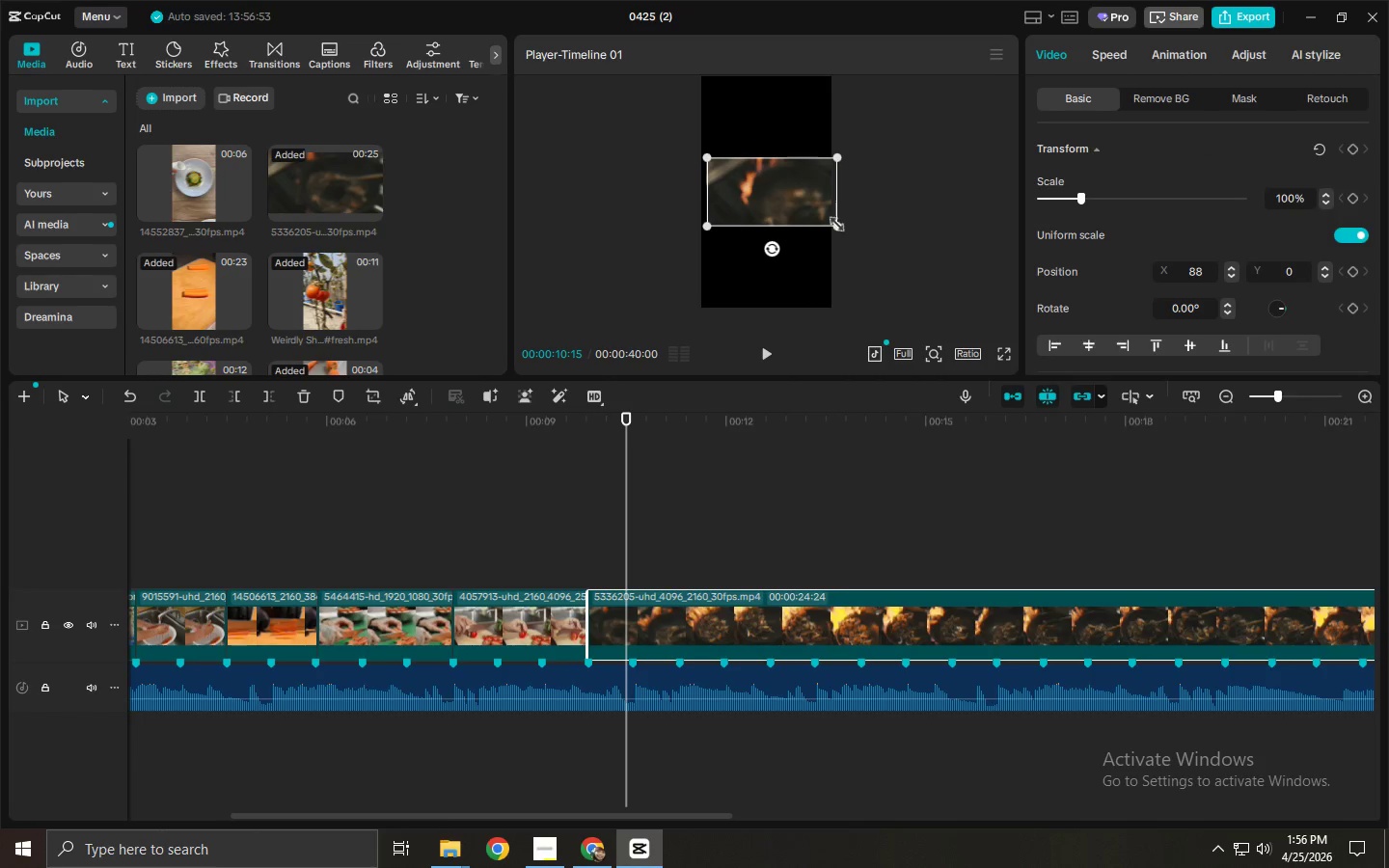 
left_click_drag(start_coordinate=[837, 225], to_coordinate=[1051, 377])
 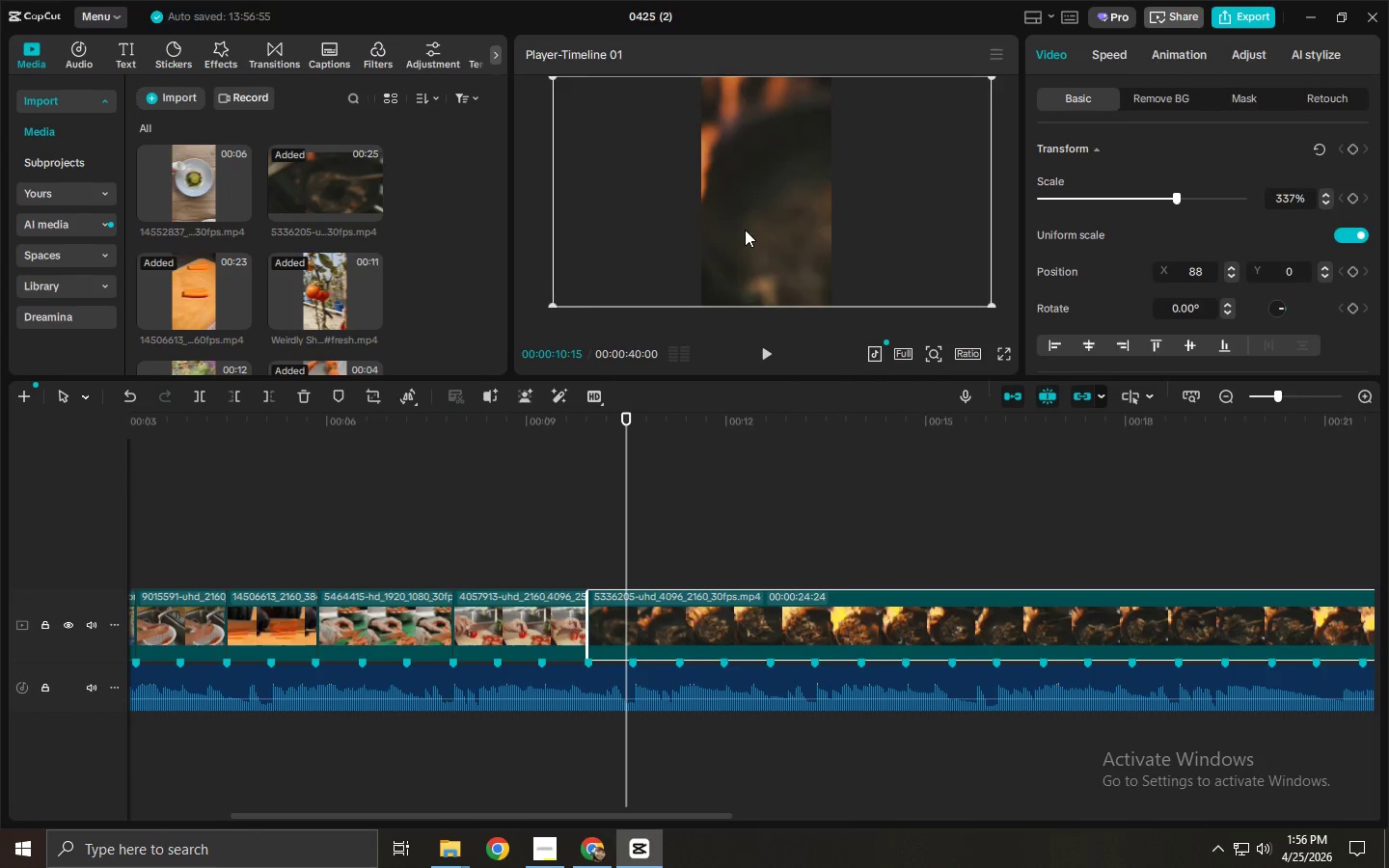 
left_click_drag(start_coordinate=[745, 230], to_coordinate=[781, 229])
 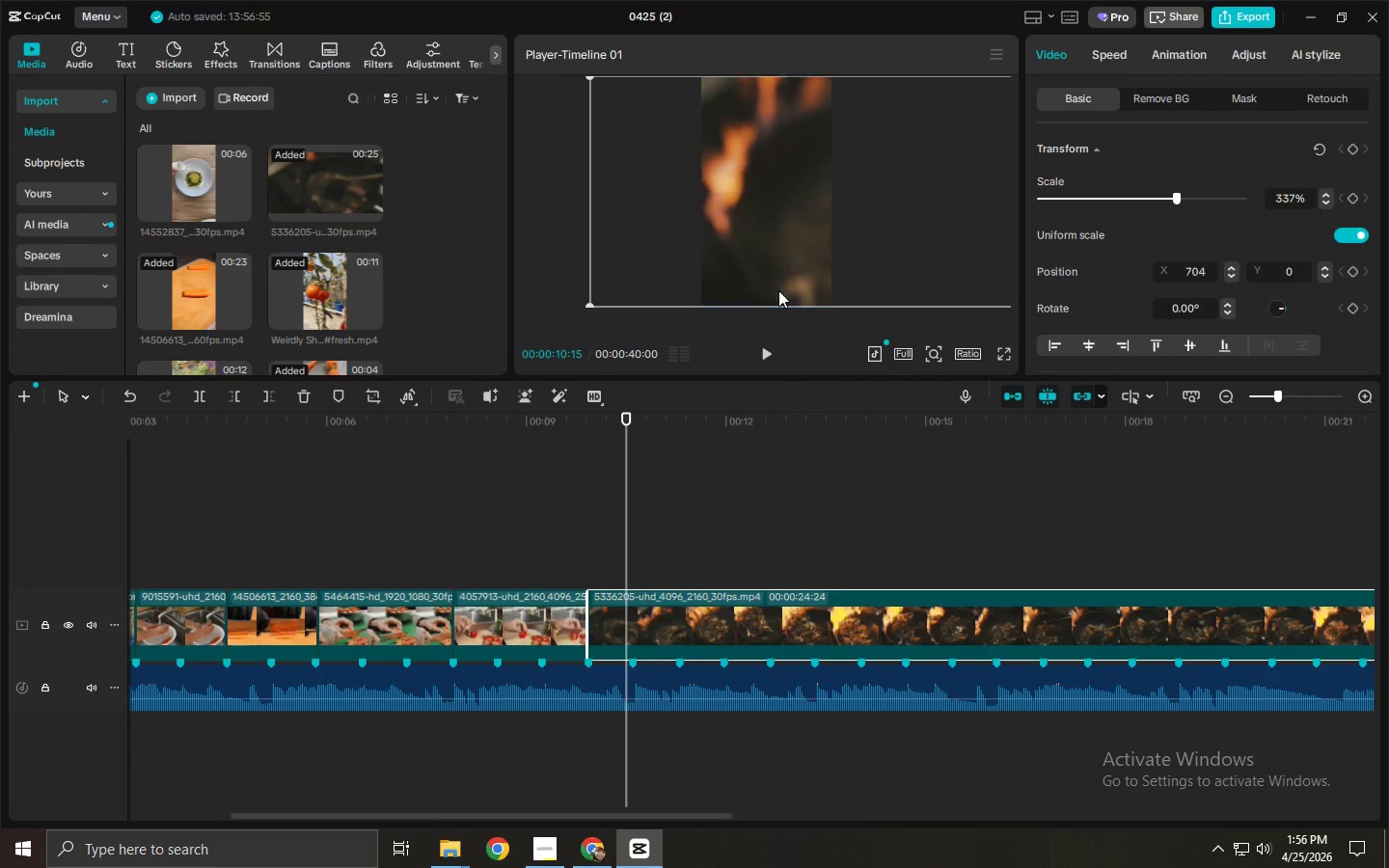 
key(Space)
 